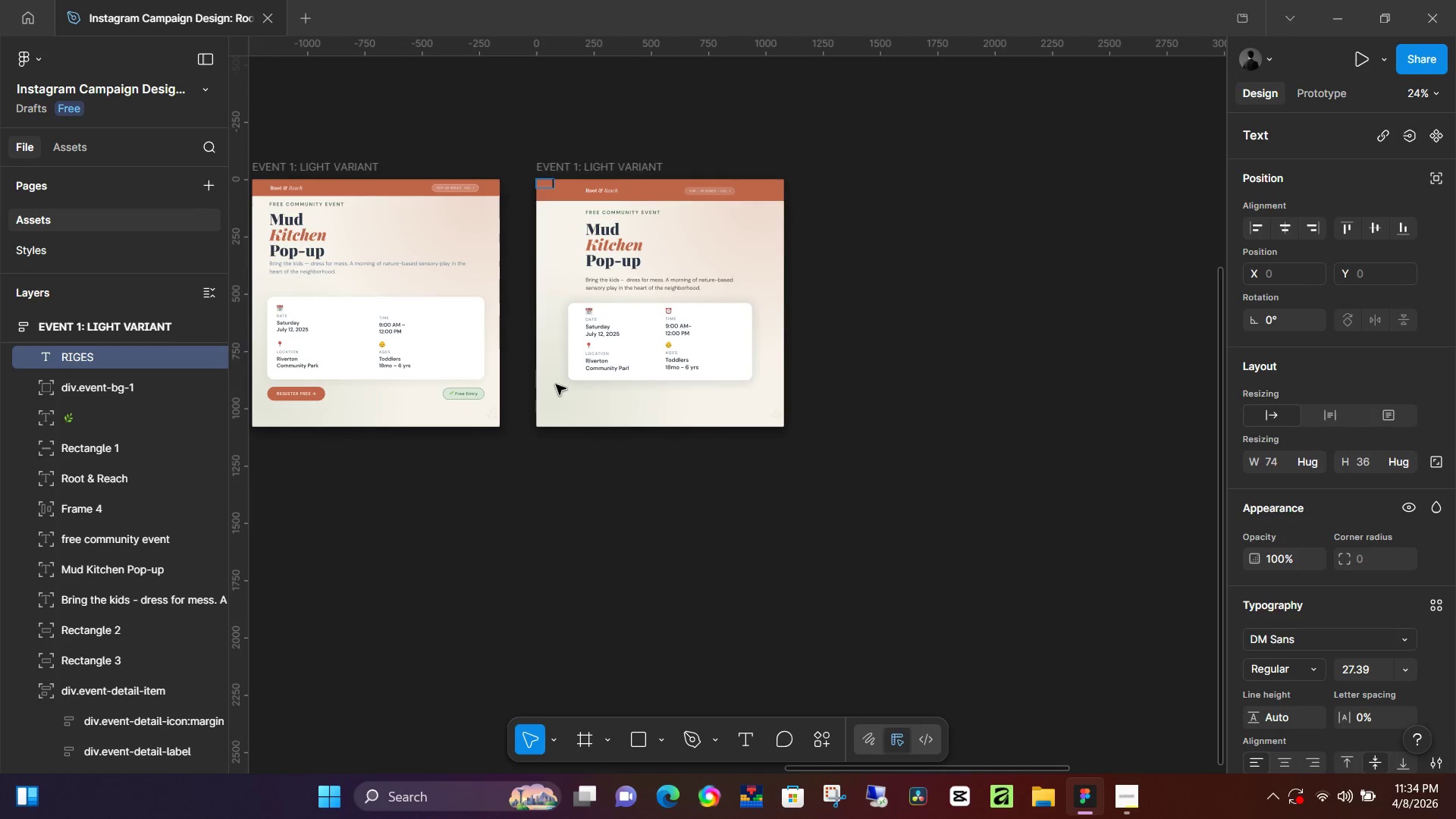 
key(Control+A)
 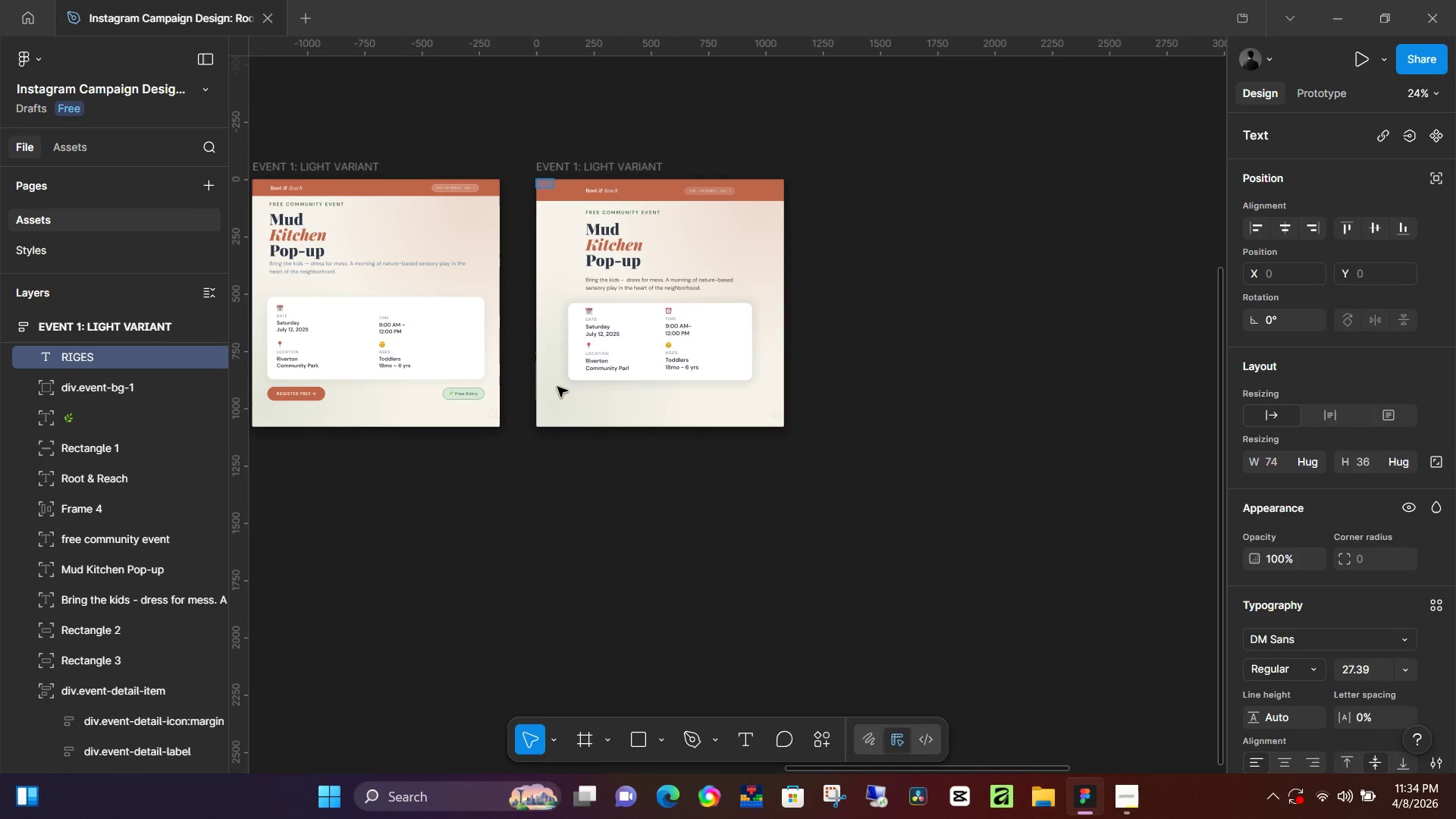 
key(Control+A)
 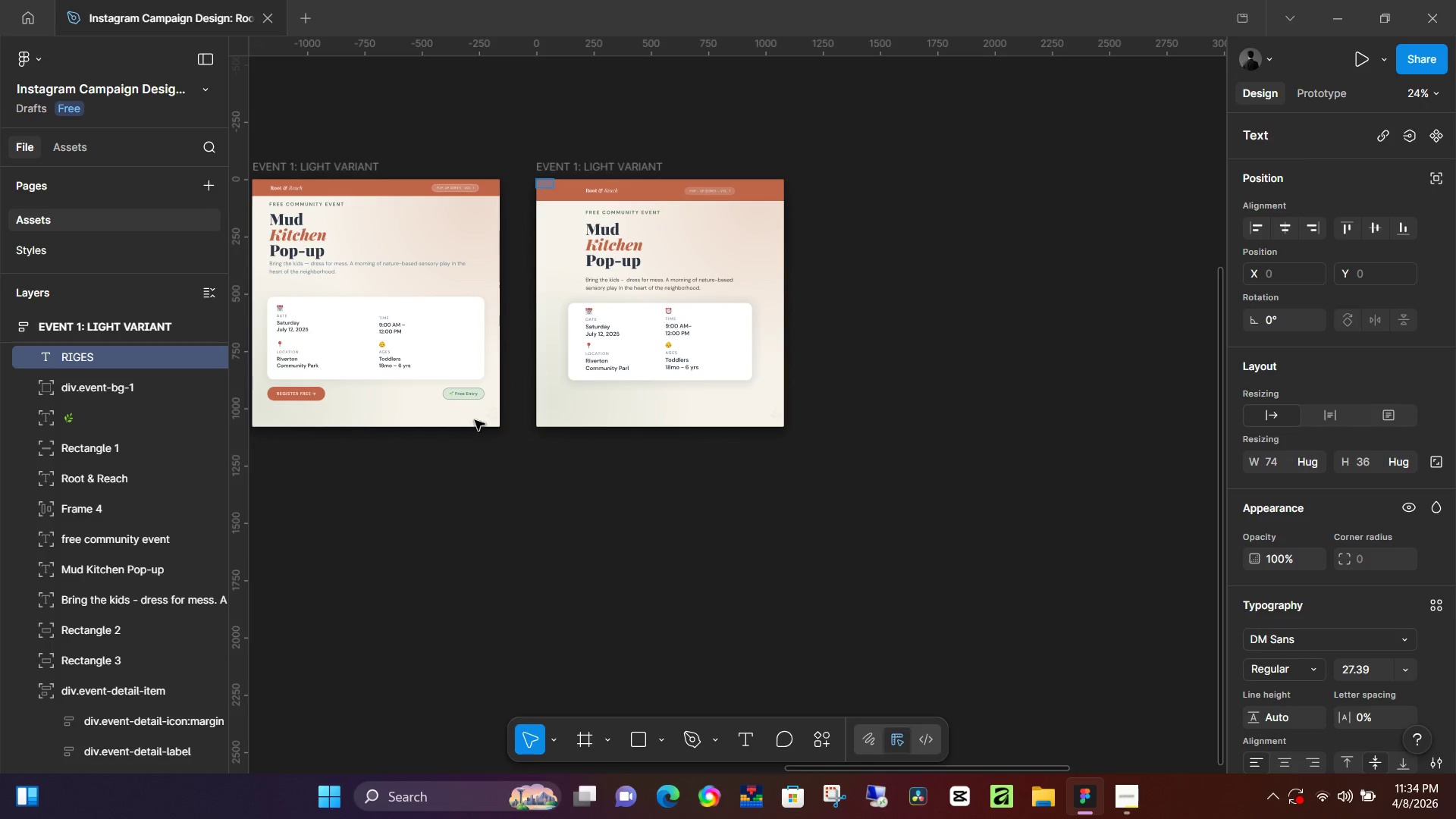 
hold_key(key=ControlLeft, duration=1.52)
scroll: coordinate [291, 397], scroll_direction: up, amount: 6.0
 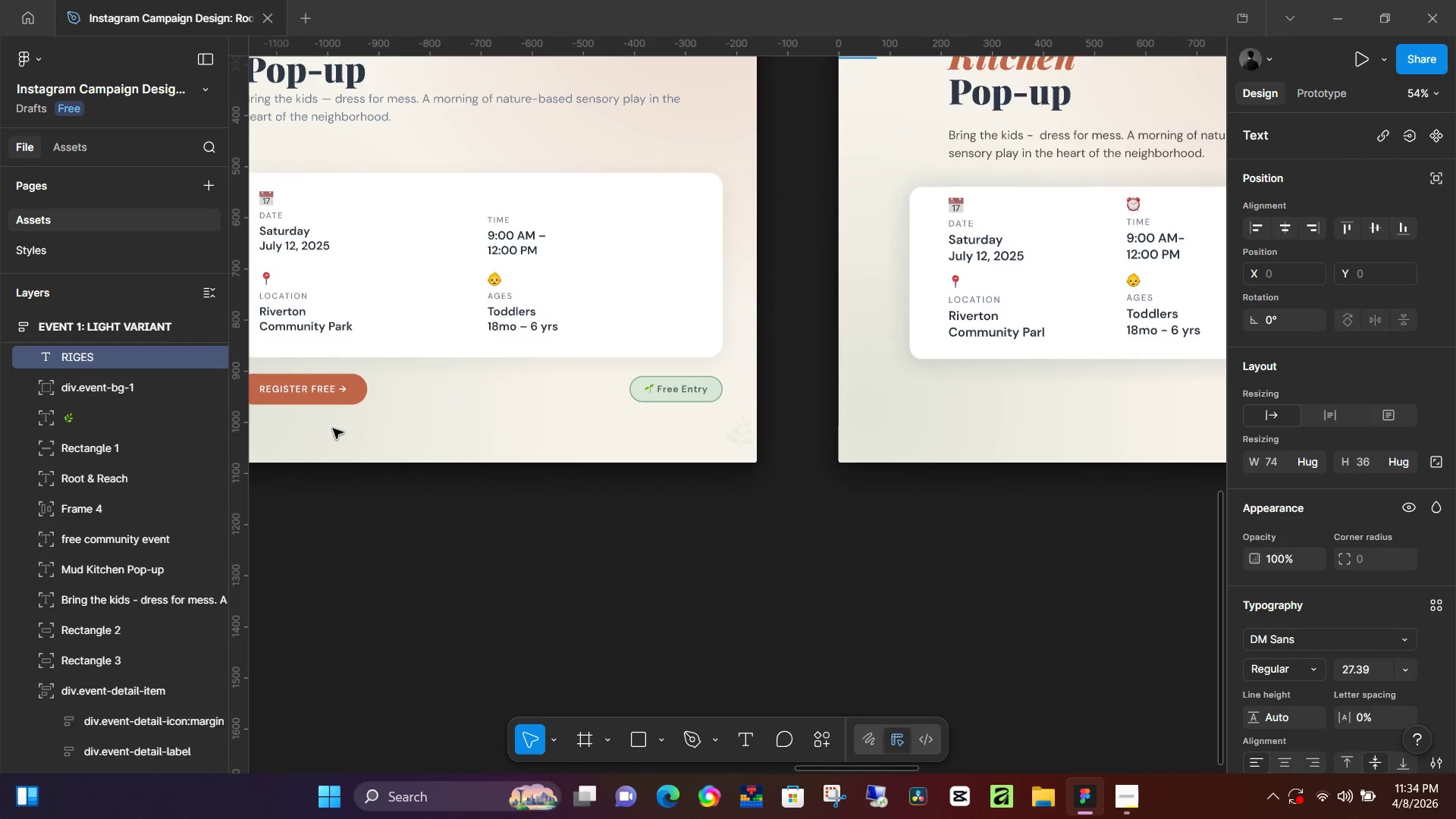 
key(Control+ControlLeft)
 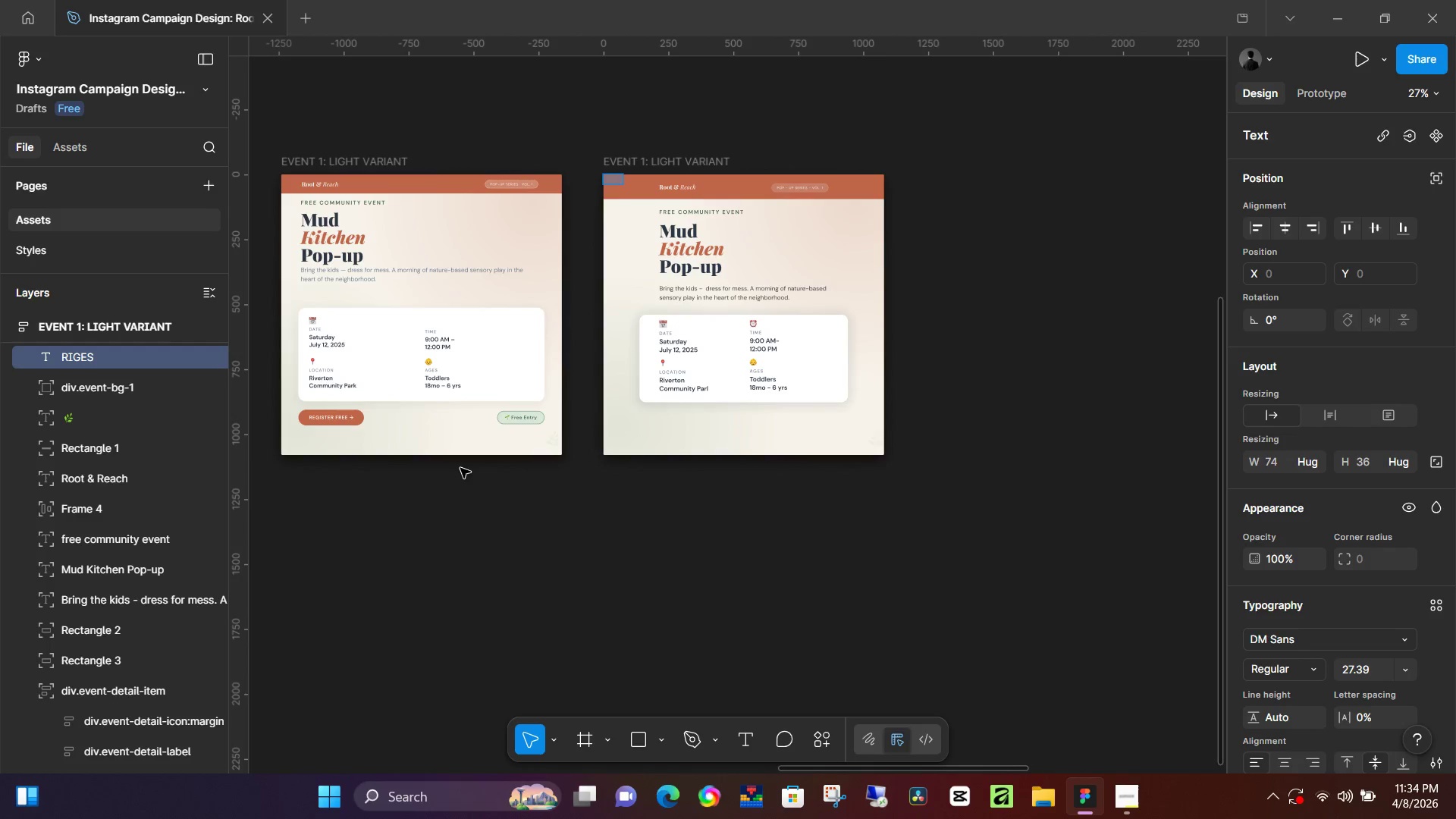 
key(Control+ControlLeft)
 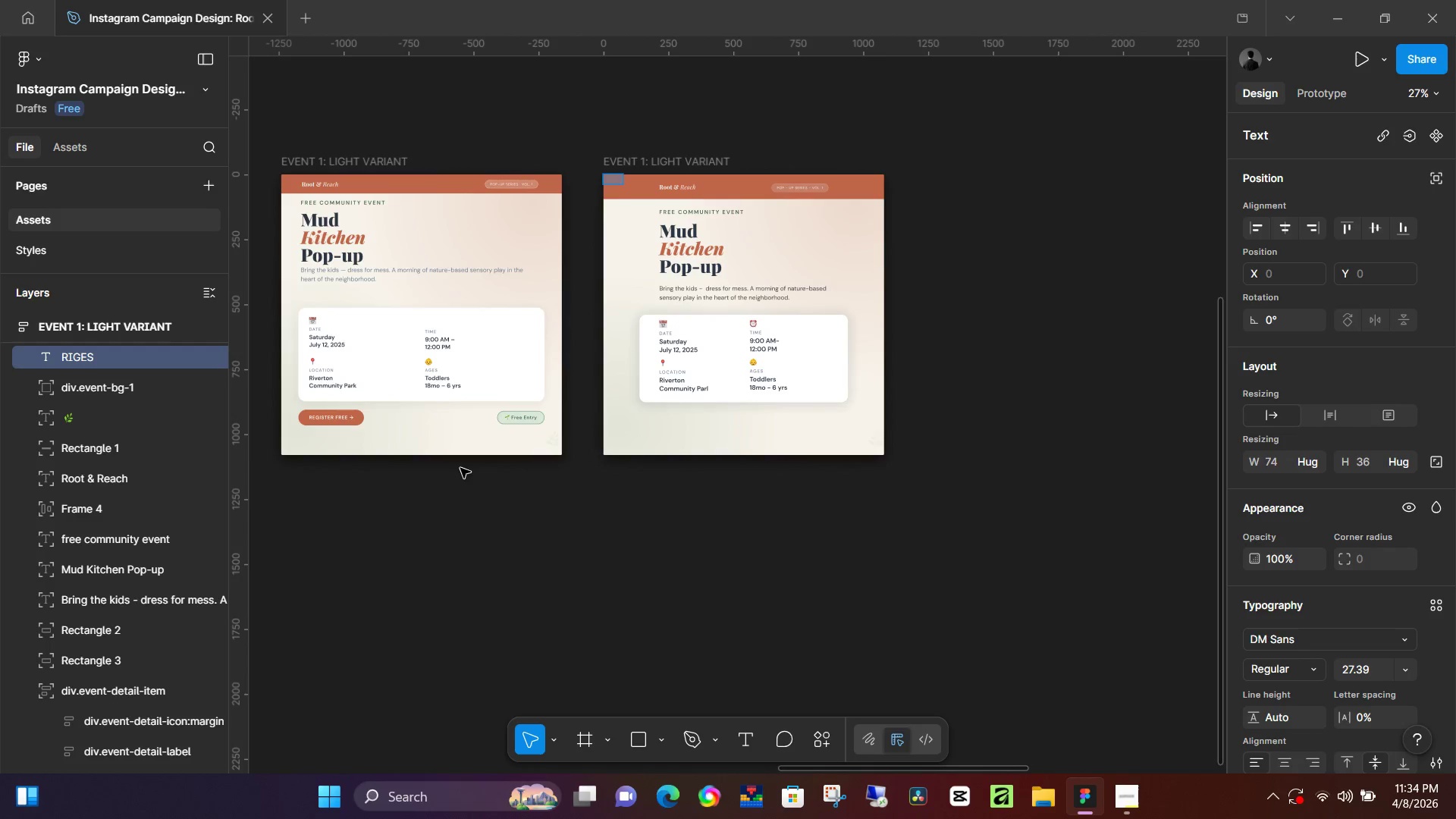 
hold_key(key=ControlLeft, duration=9.22)
 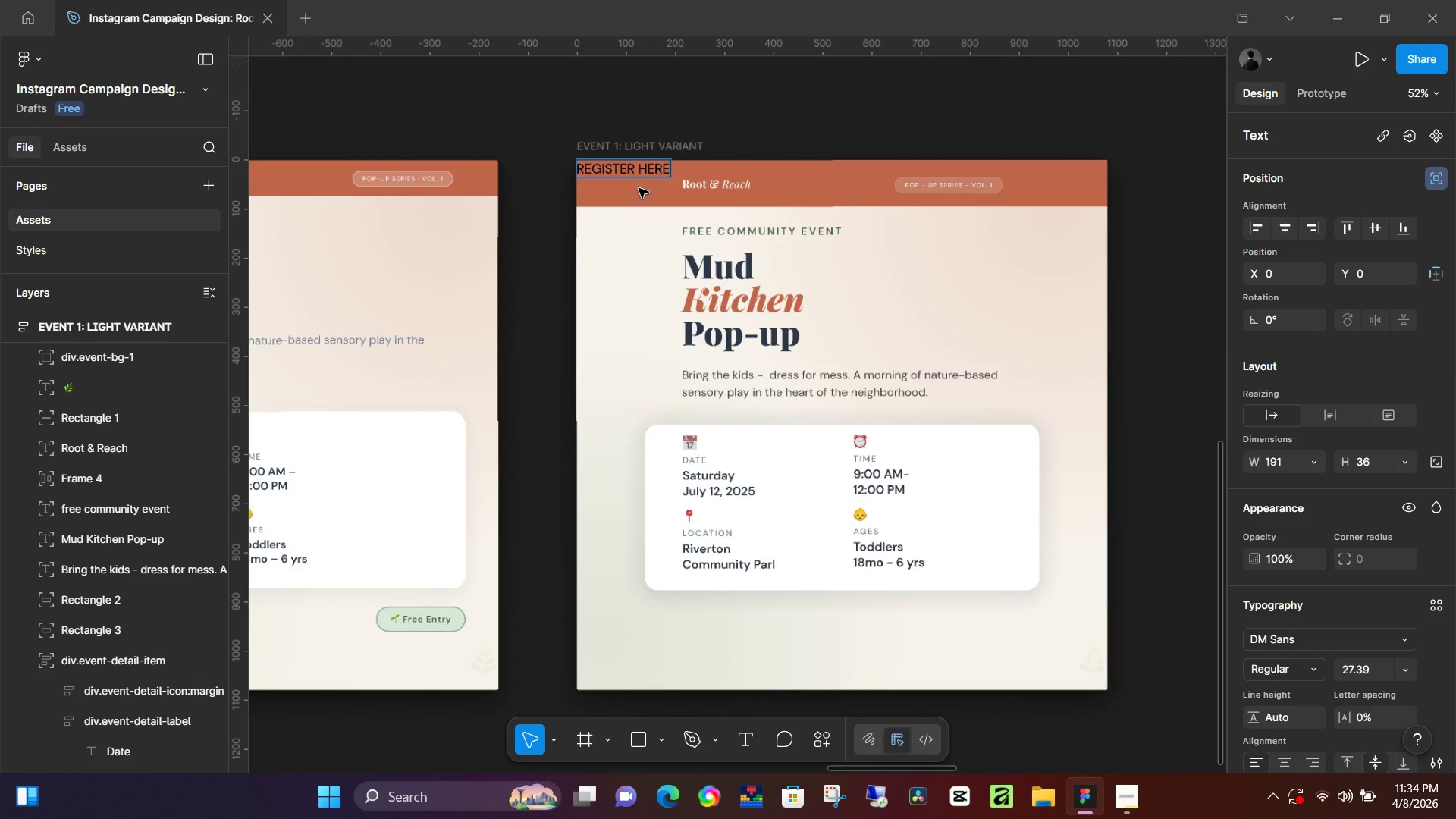 
scroll: coordinate [384, 452], scroll_direction: down, amount: 6.0
 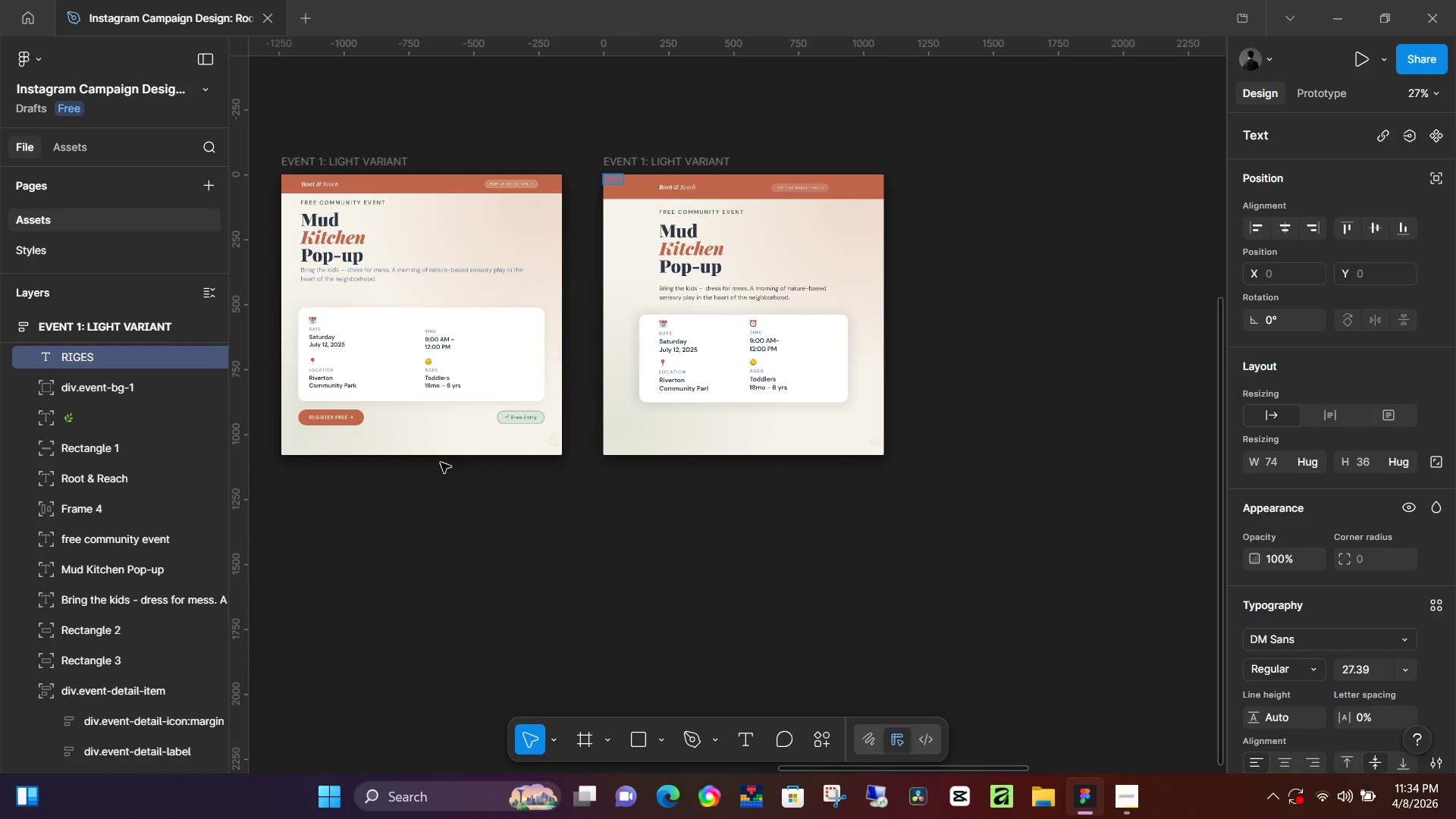 
type(REGISTERHERE)
 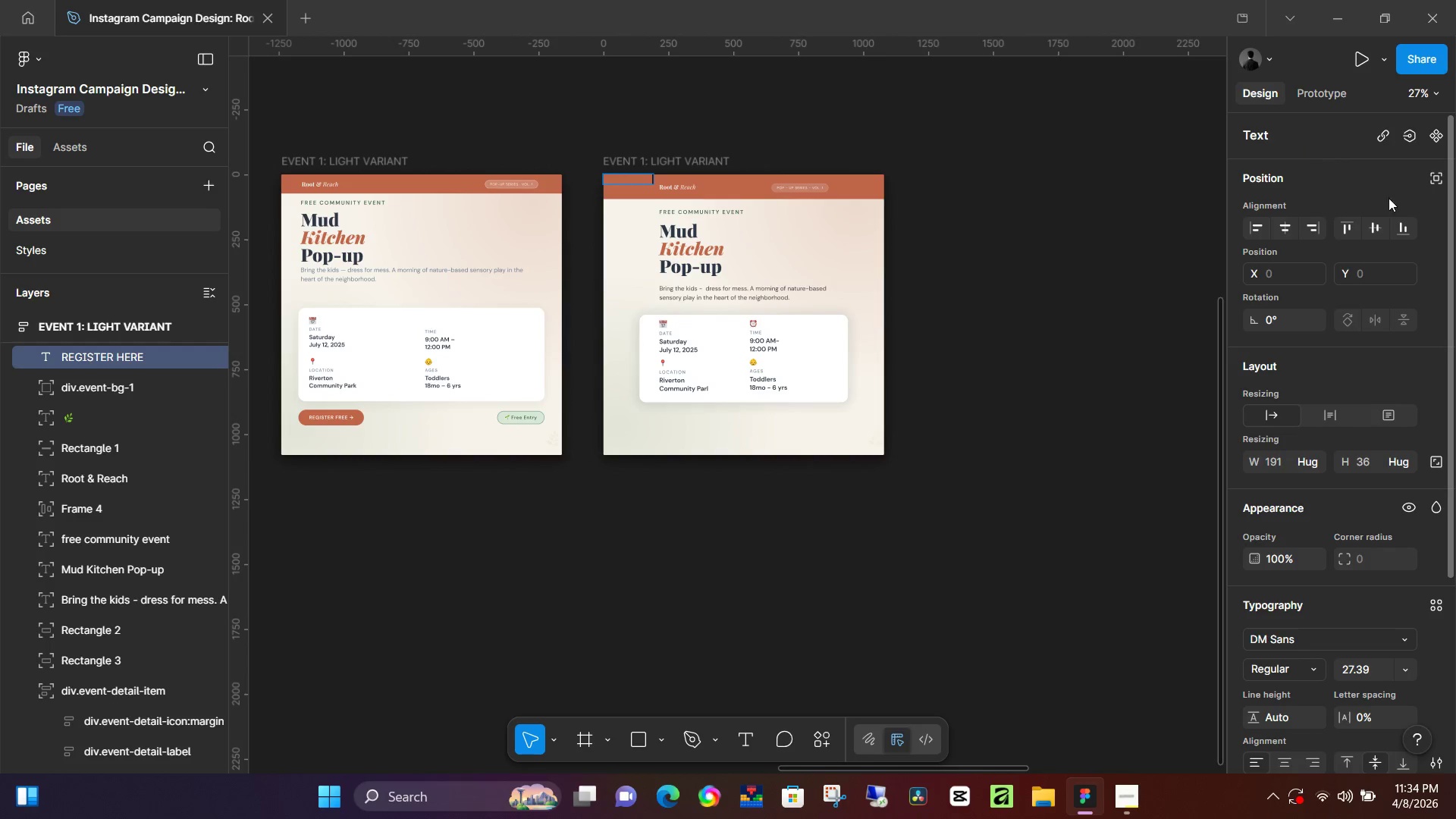 
left_click([1445, 177])
 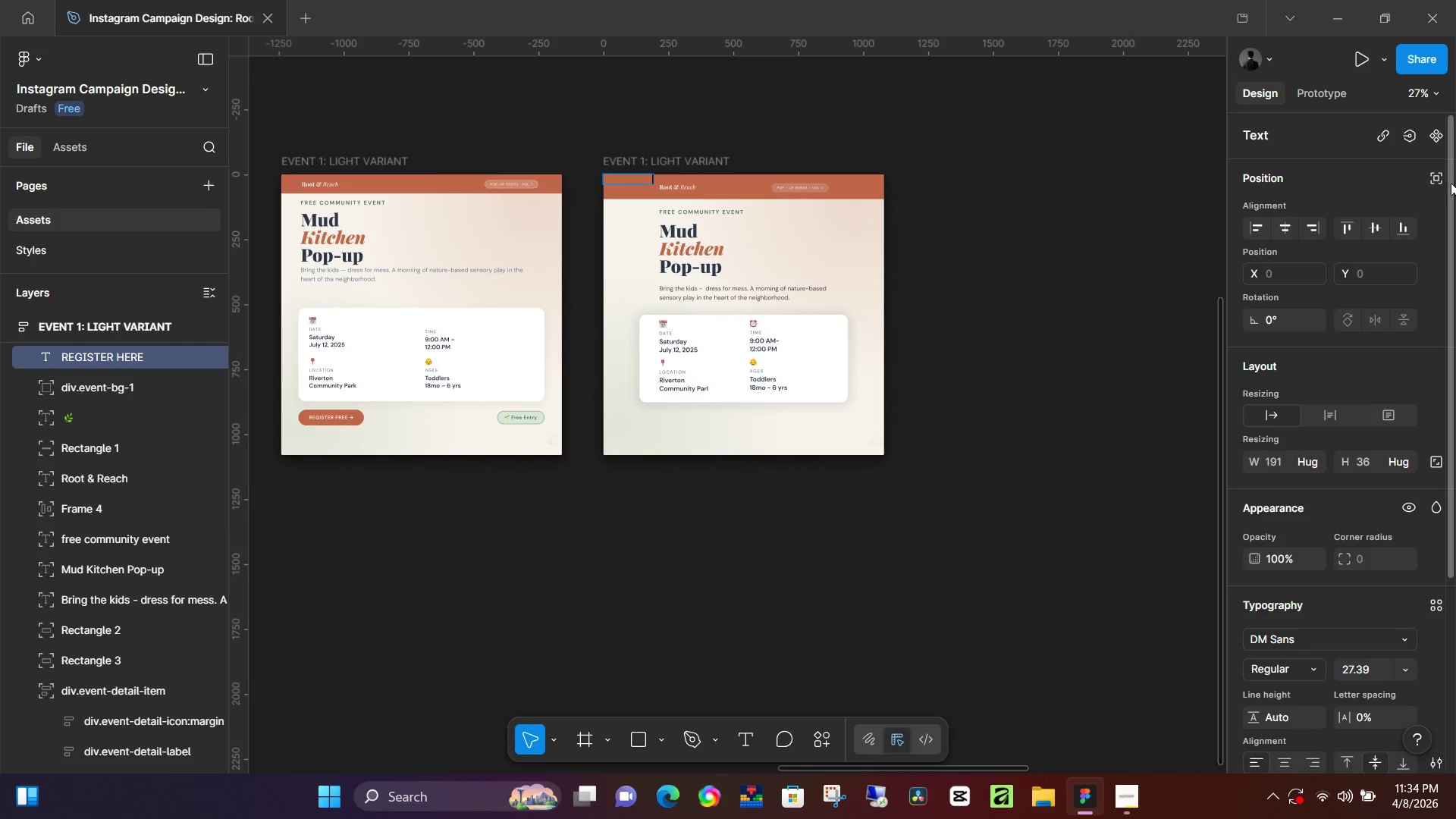 
left_click([1440, 173])
 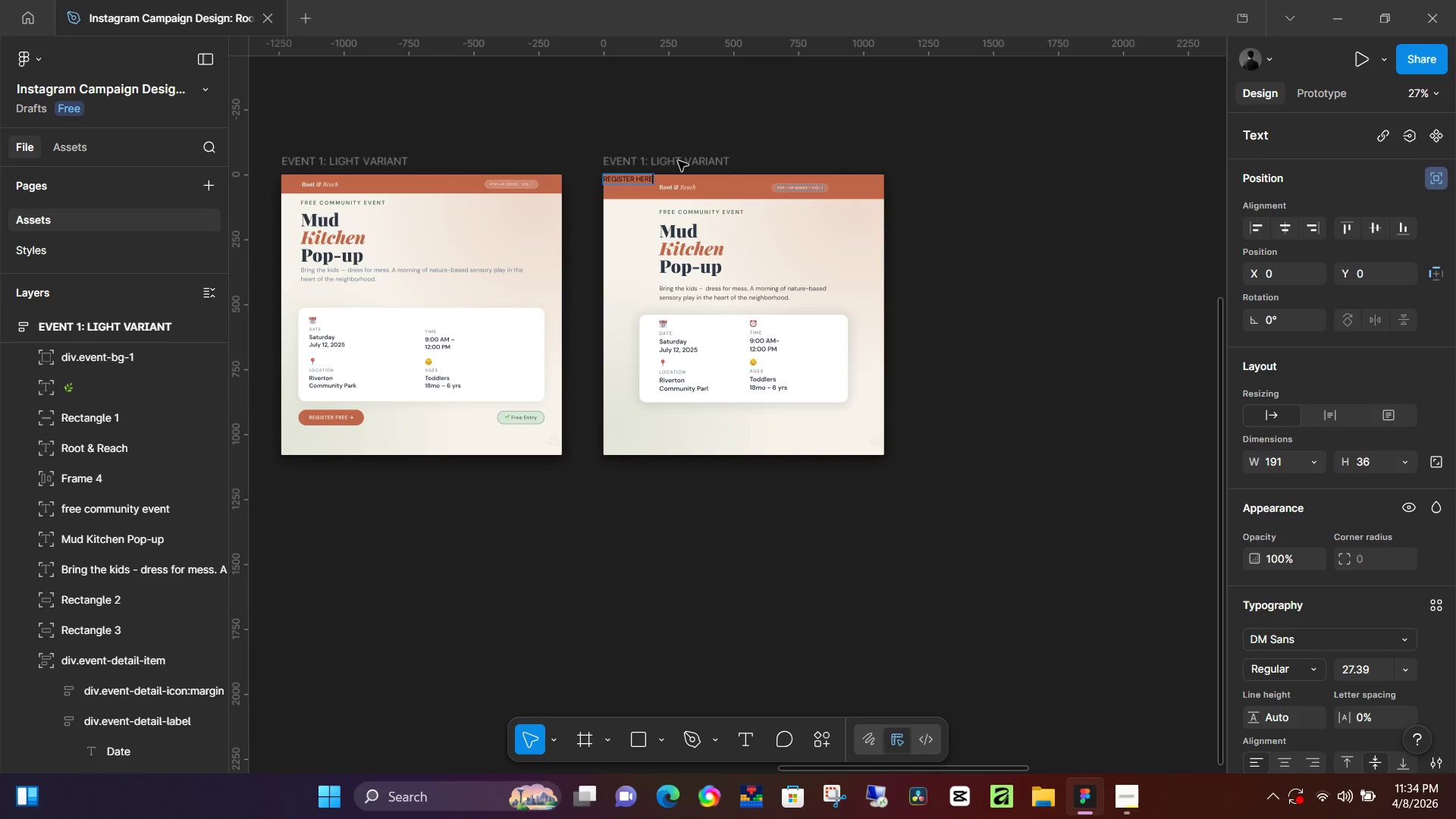 
hold_key(key=ControlLeft, duration=0.42)
scroll: coordinate [636, 192], scroll_direction: up, amount: 5.0
 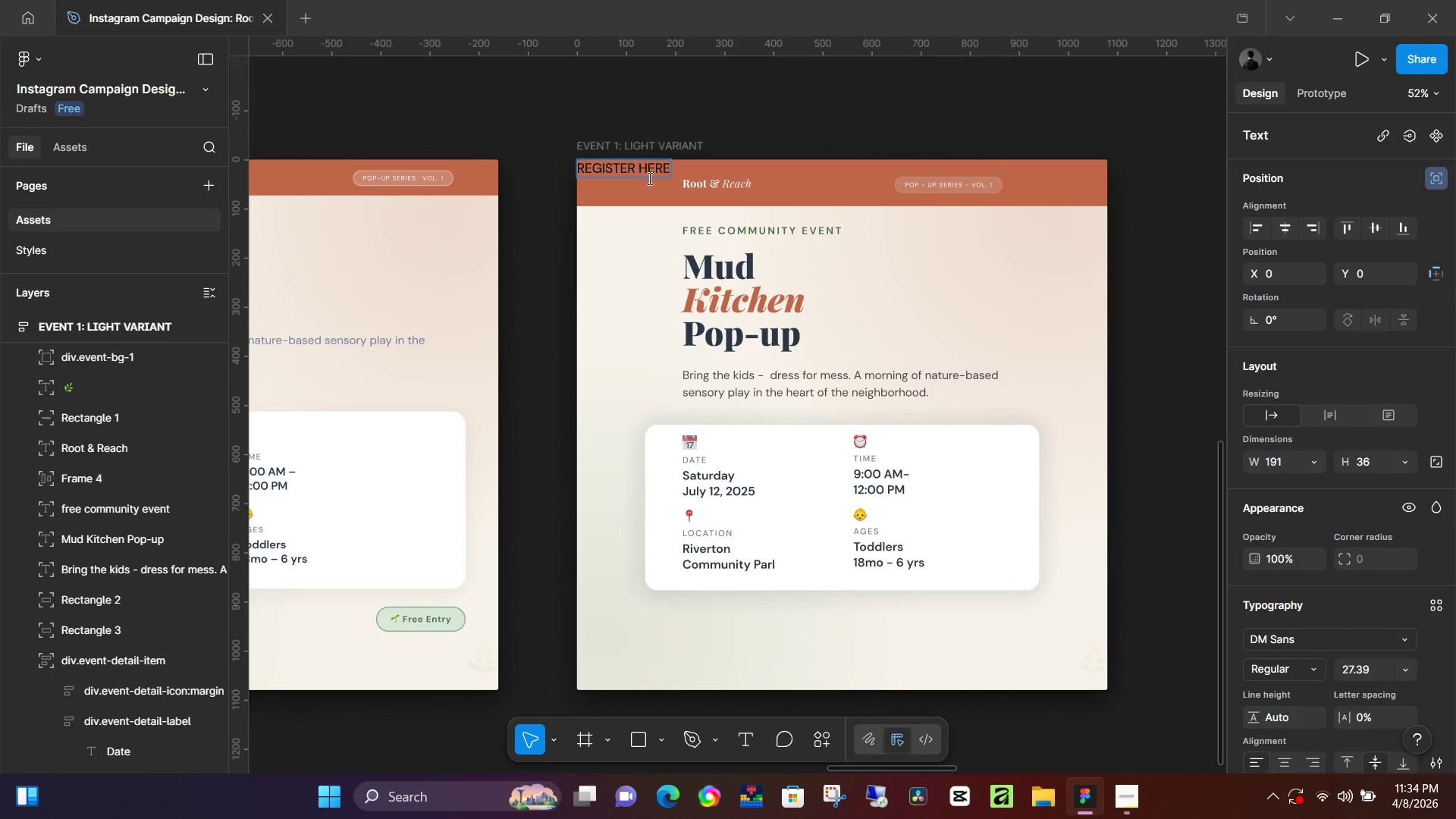 
left_click([719, 136])
 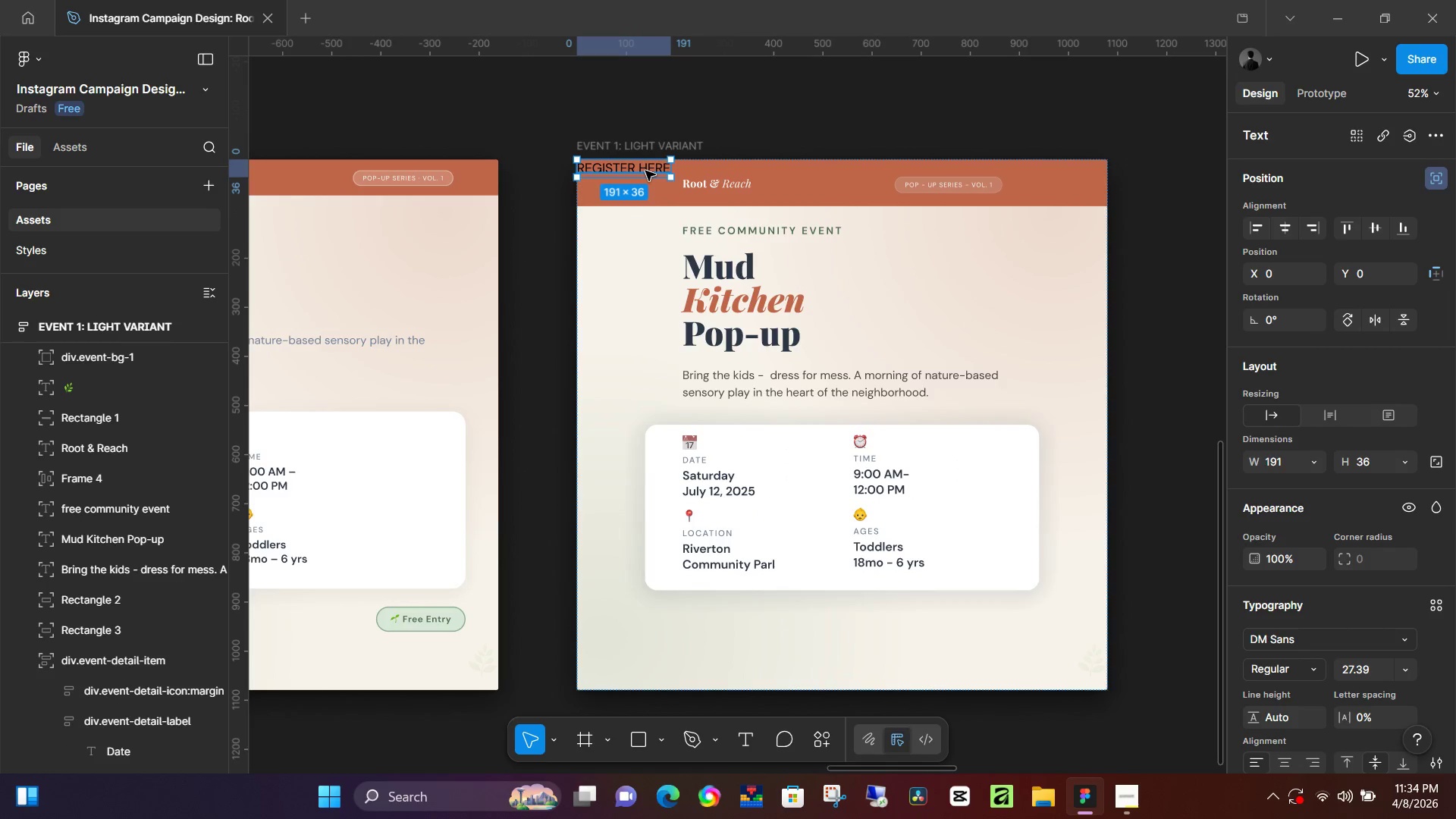 
left_click_drag(start_coordinate=[645, 171], to_coordinate=[751, 617])
 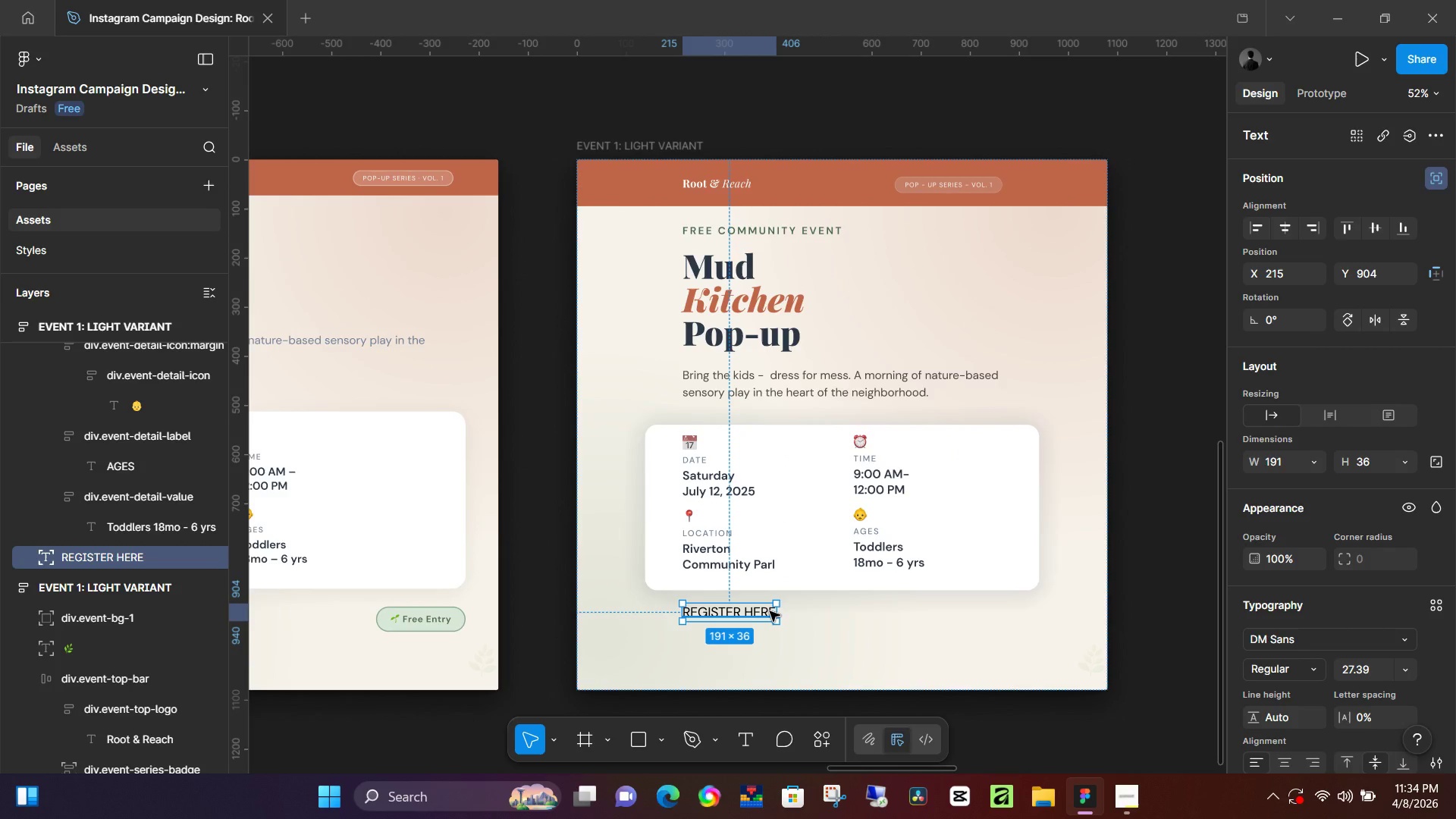 
key(K)
 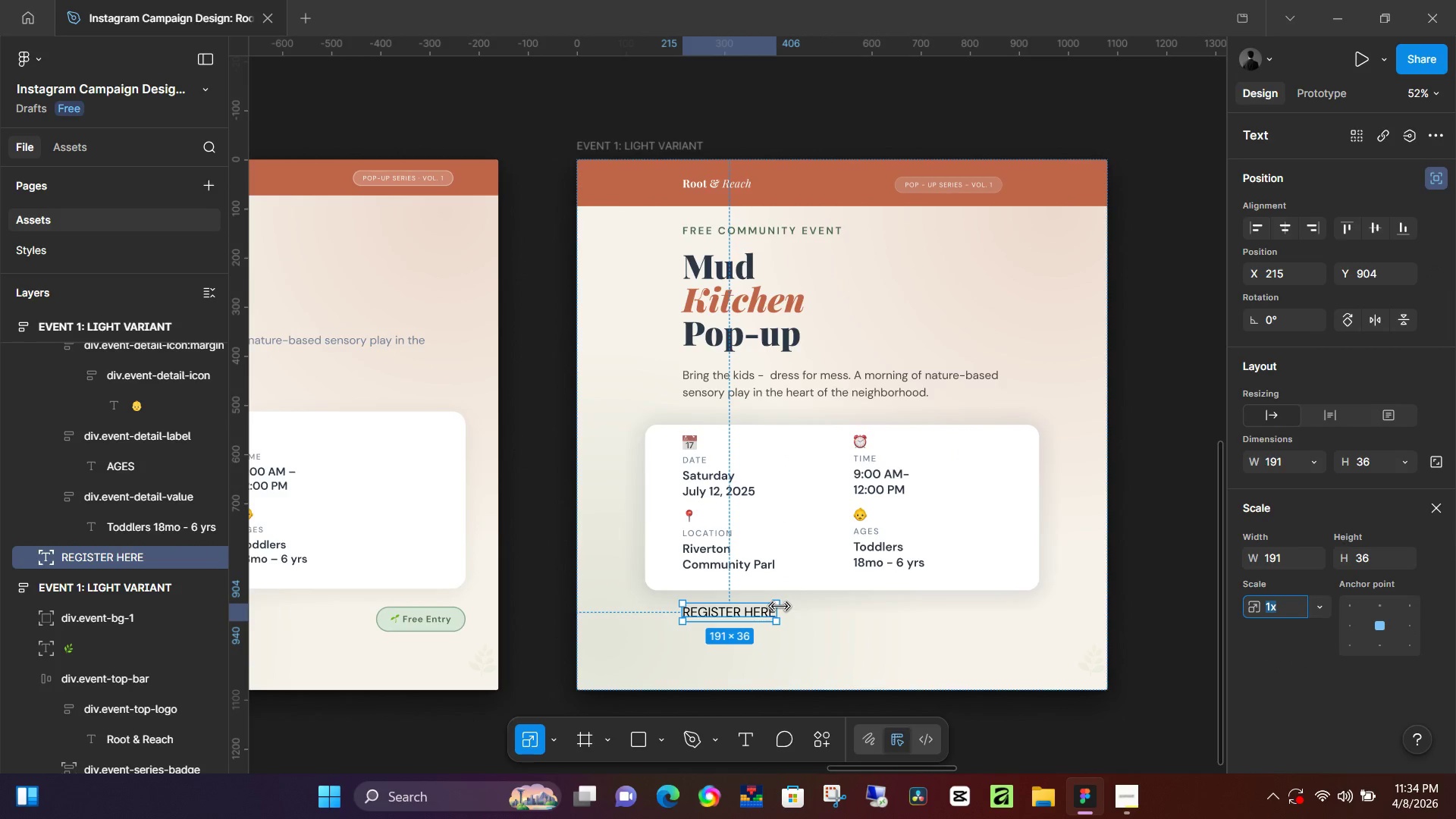 
left_click_drag(start_coordinate=[780, 607], to_coordinate=[761, 606])
 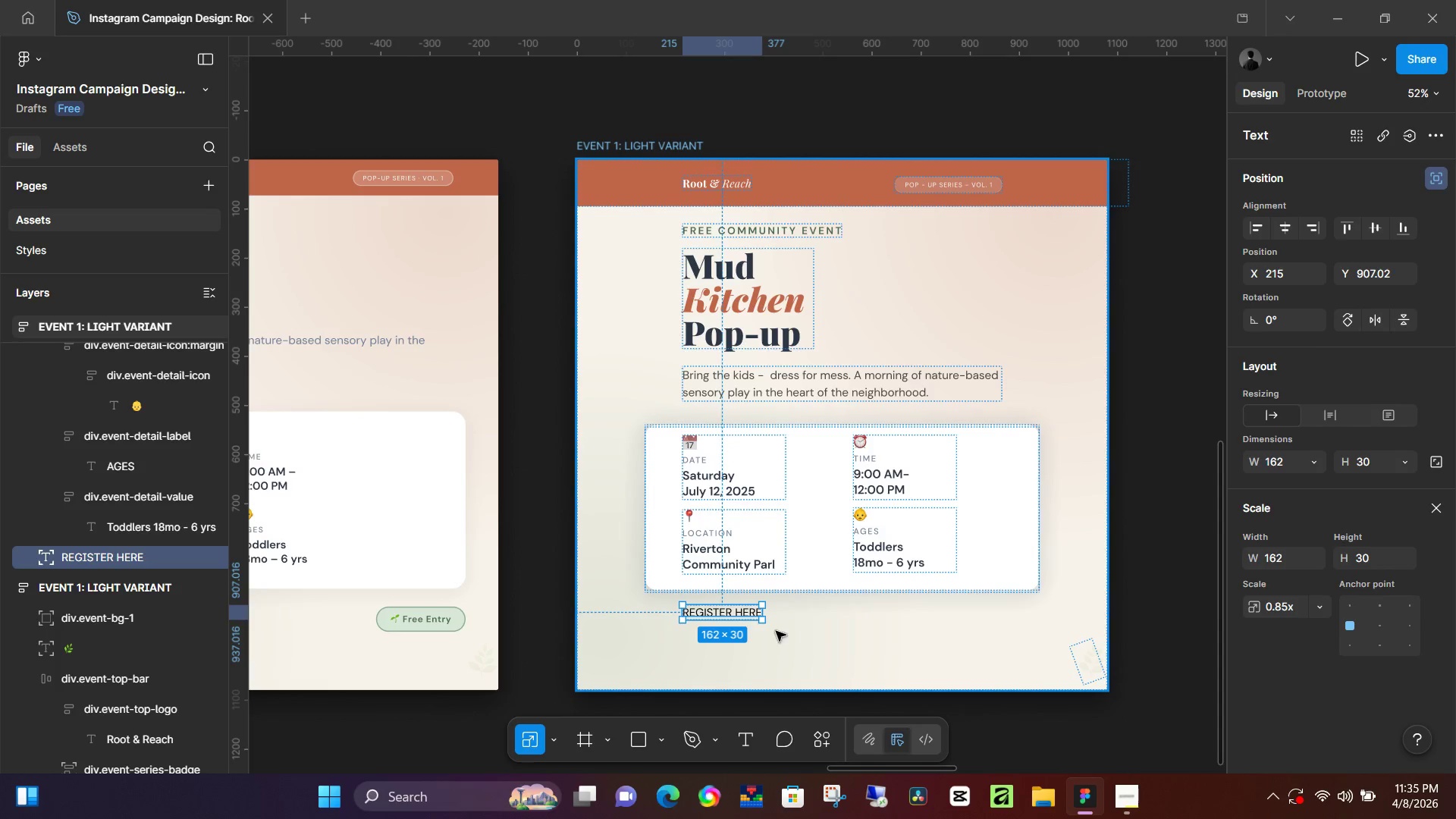 
hold_key(key=ControlLeft, duration=0.89)
 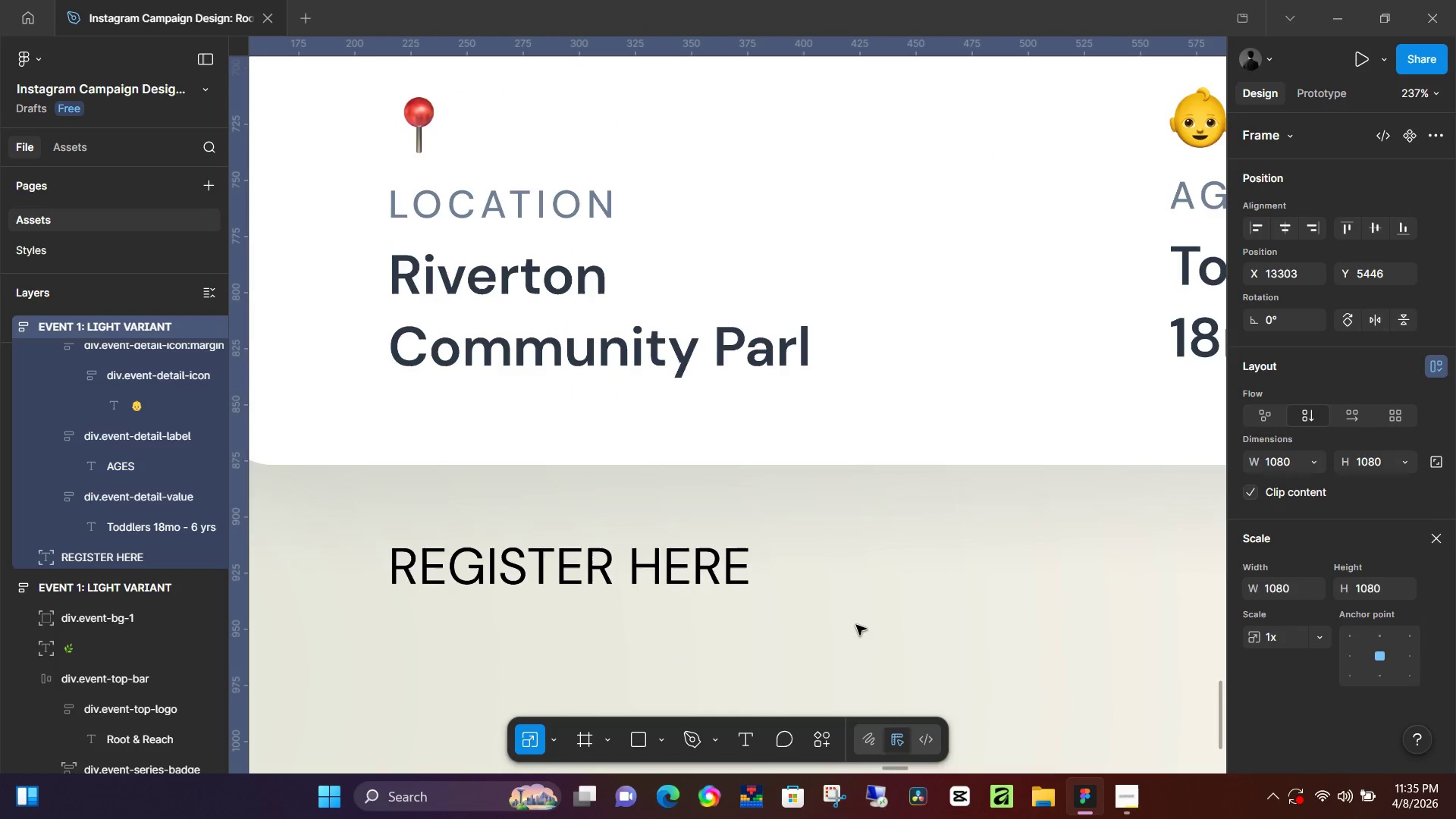 
left_click([856, 625])
 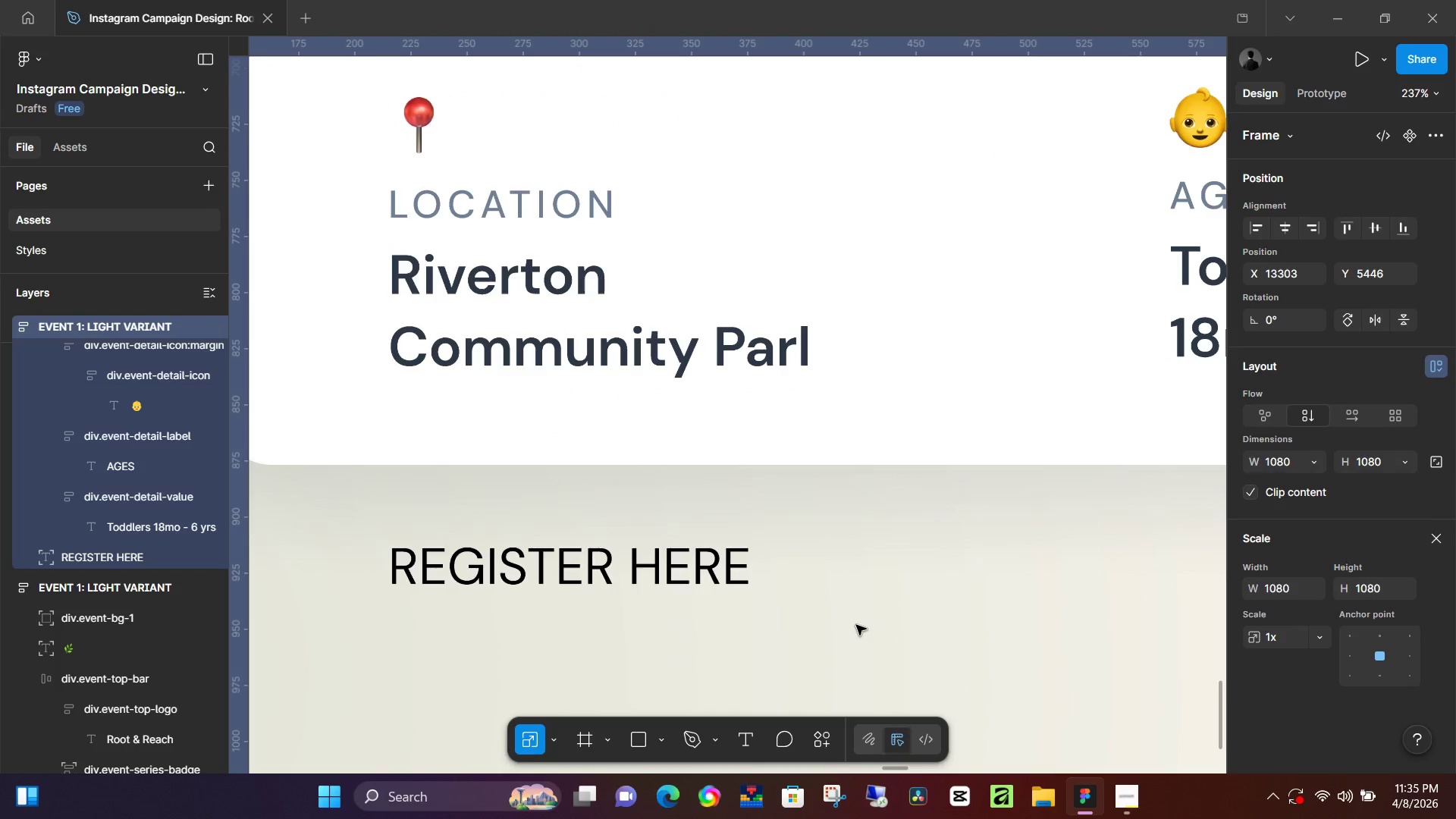 
scroll: coordinate [764, 613], scroll_direction: up, amount: 13.0
 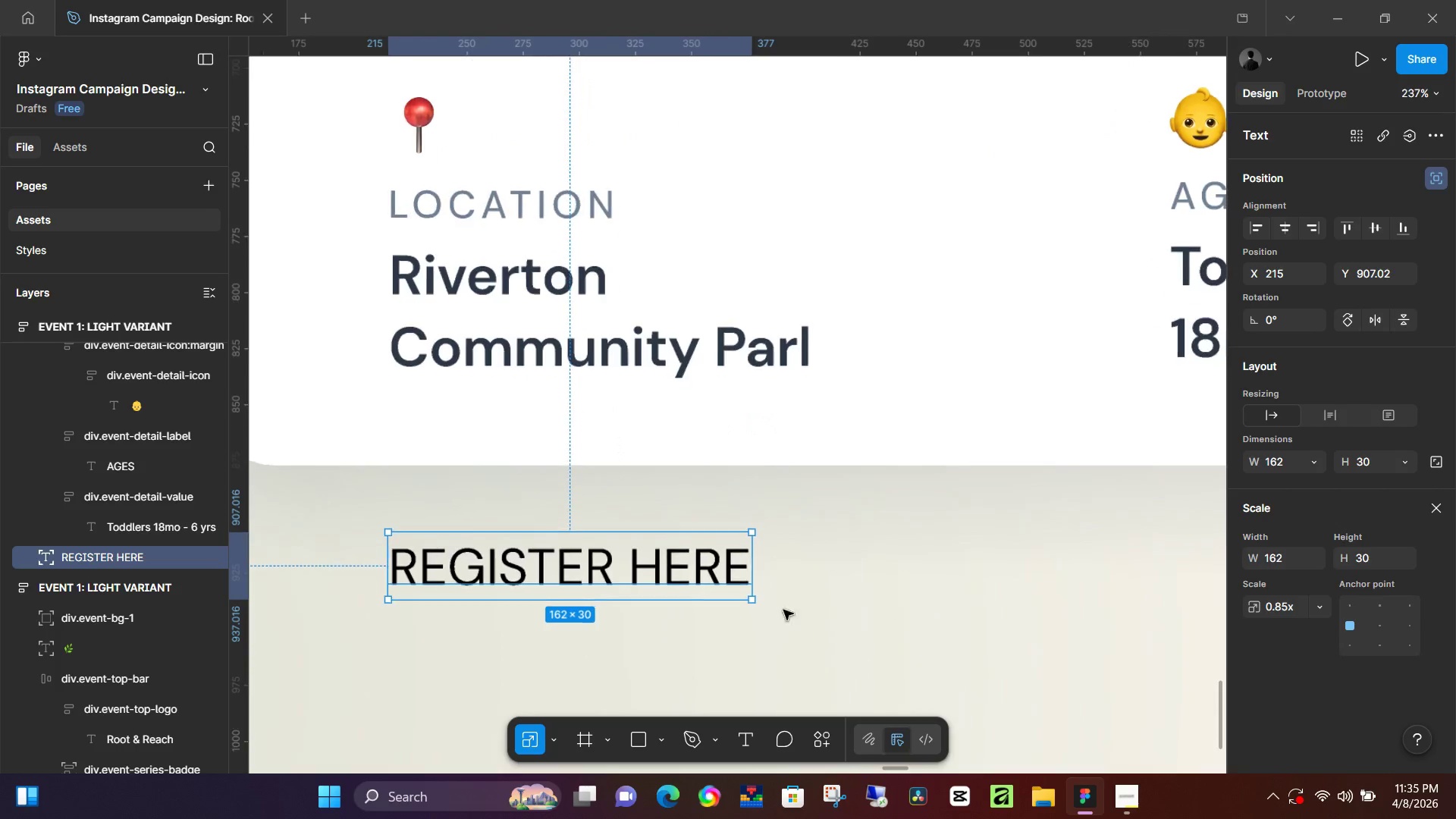 
key(L)
 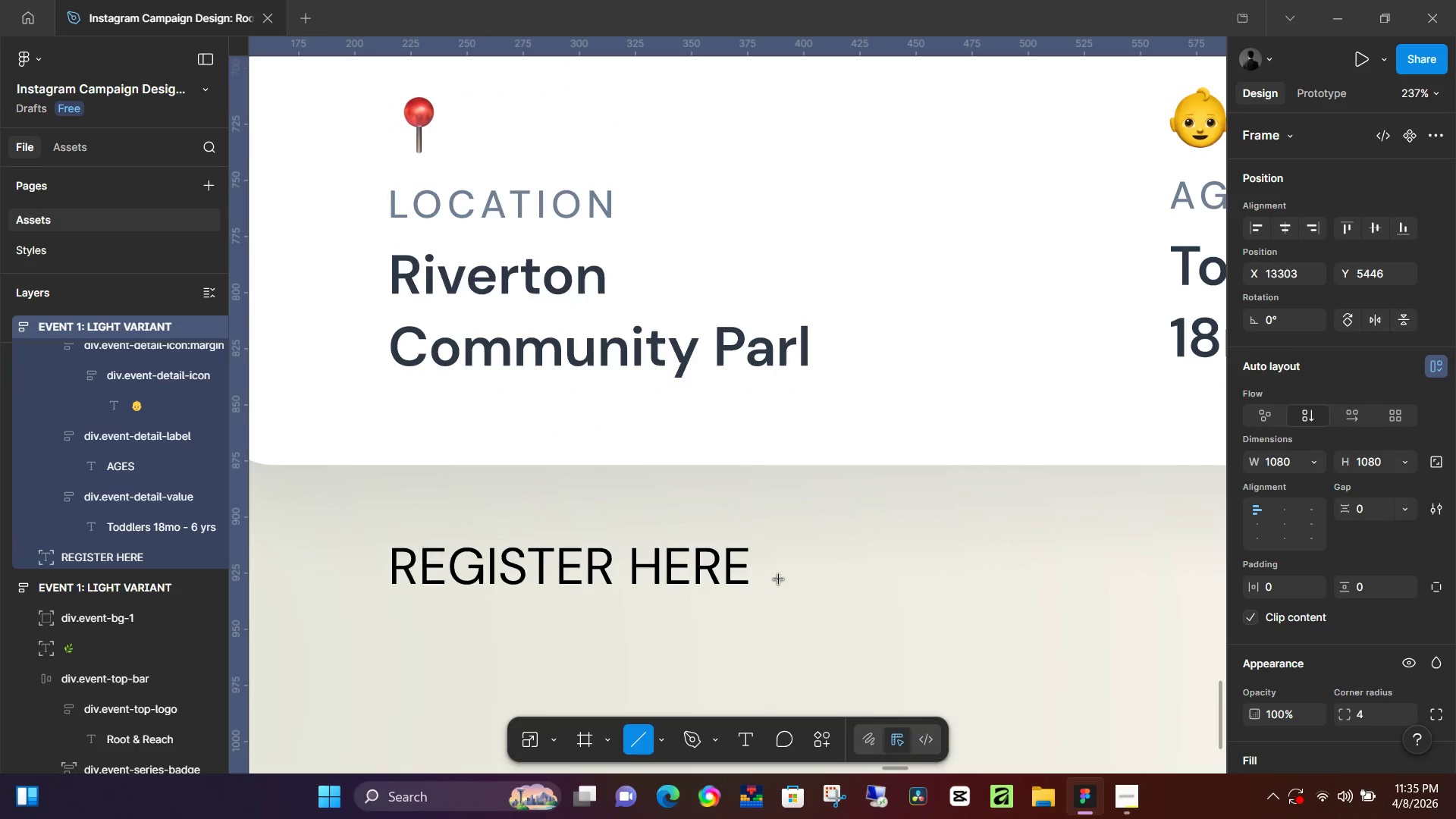 
hold_key(key=ShiftLeft, duration=1.5)
left_click_drag(start_coordinate=[774, 566], to_coordinate=[836, 572])
 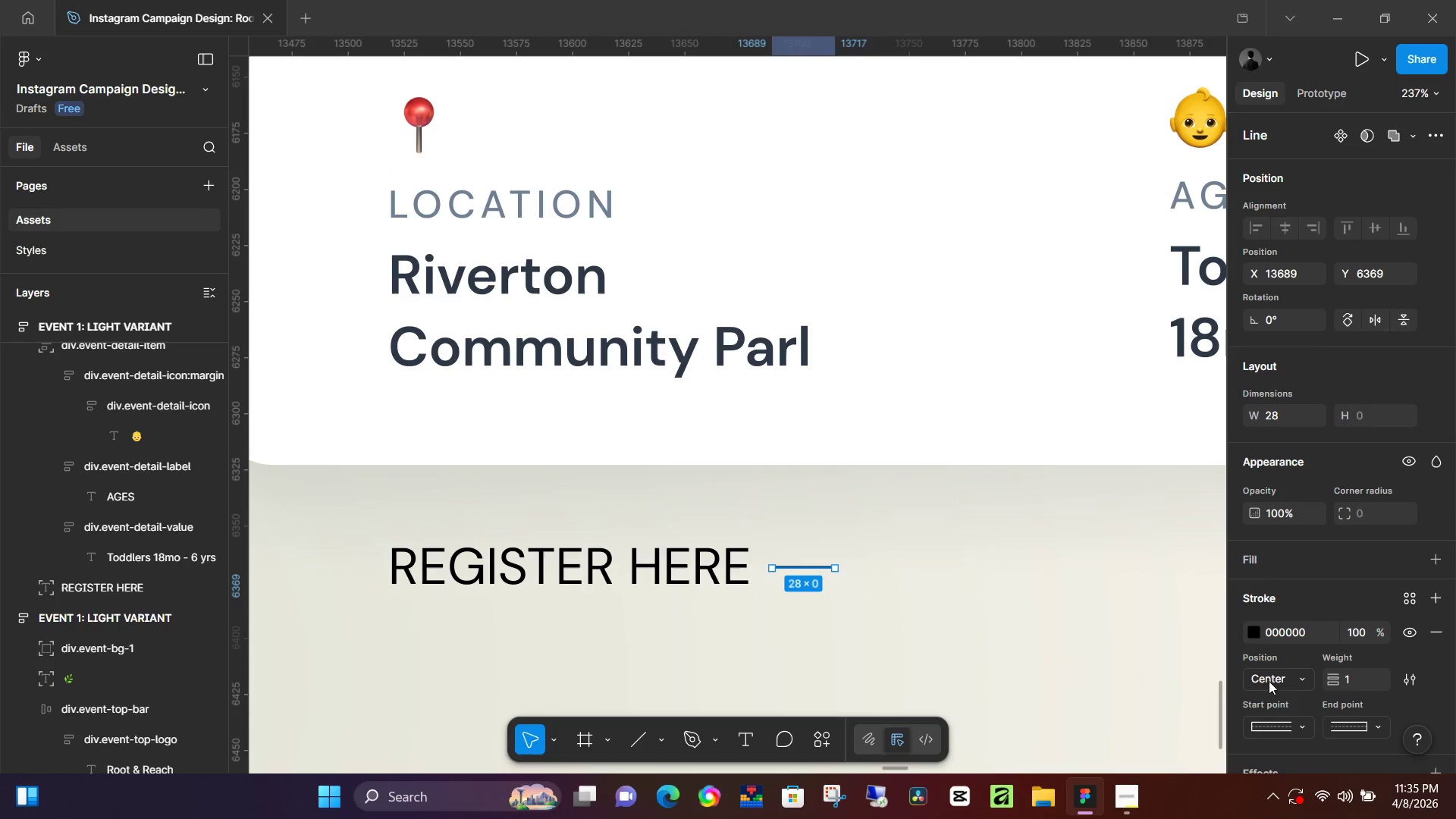 
hold_key(key=ShiftLeft, duration=1.09)
 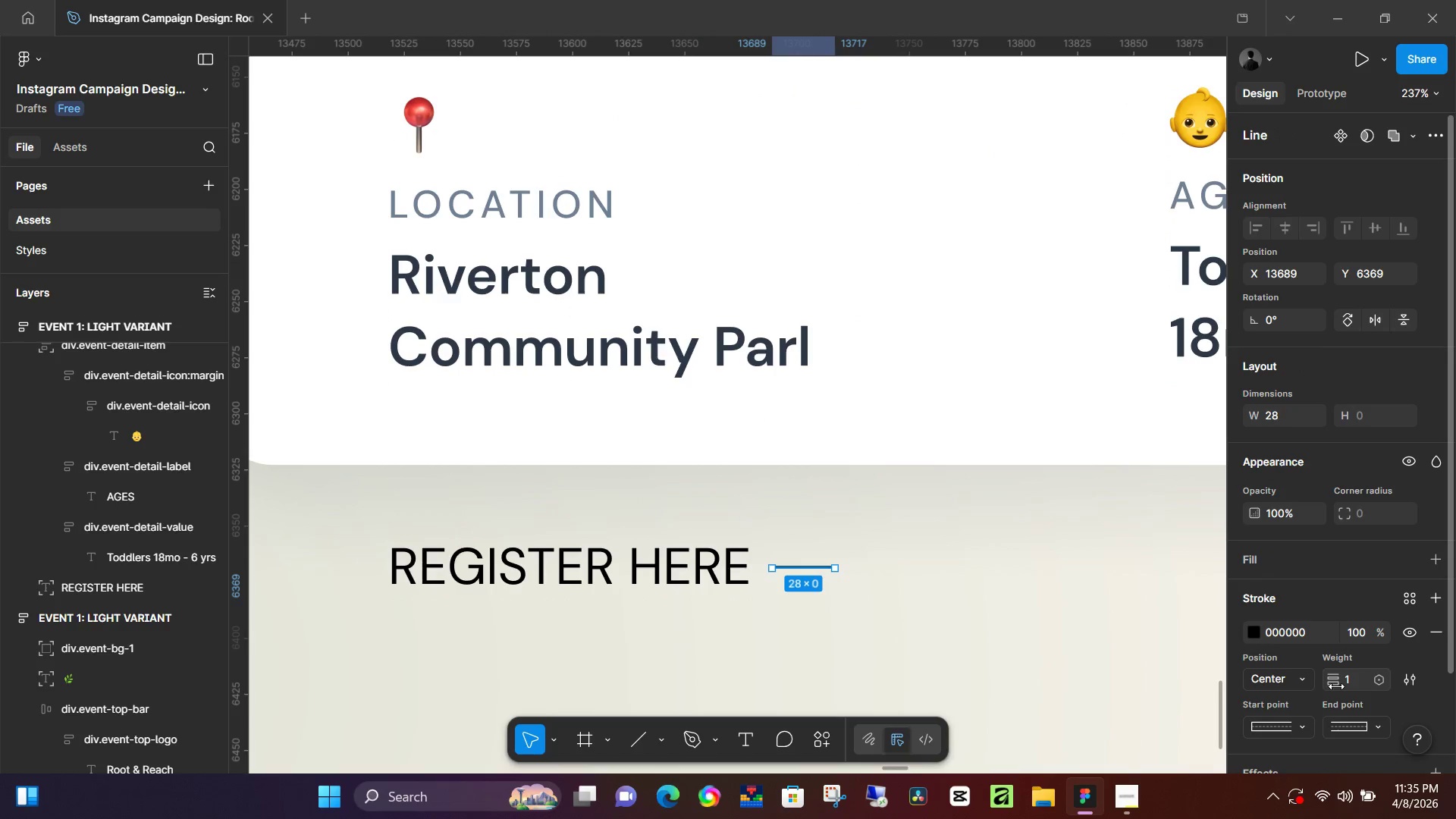 
left_click([1348, 682])
 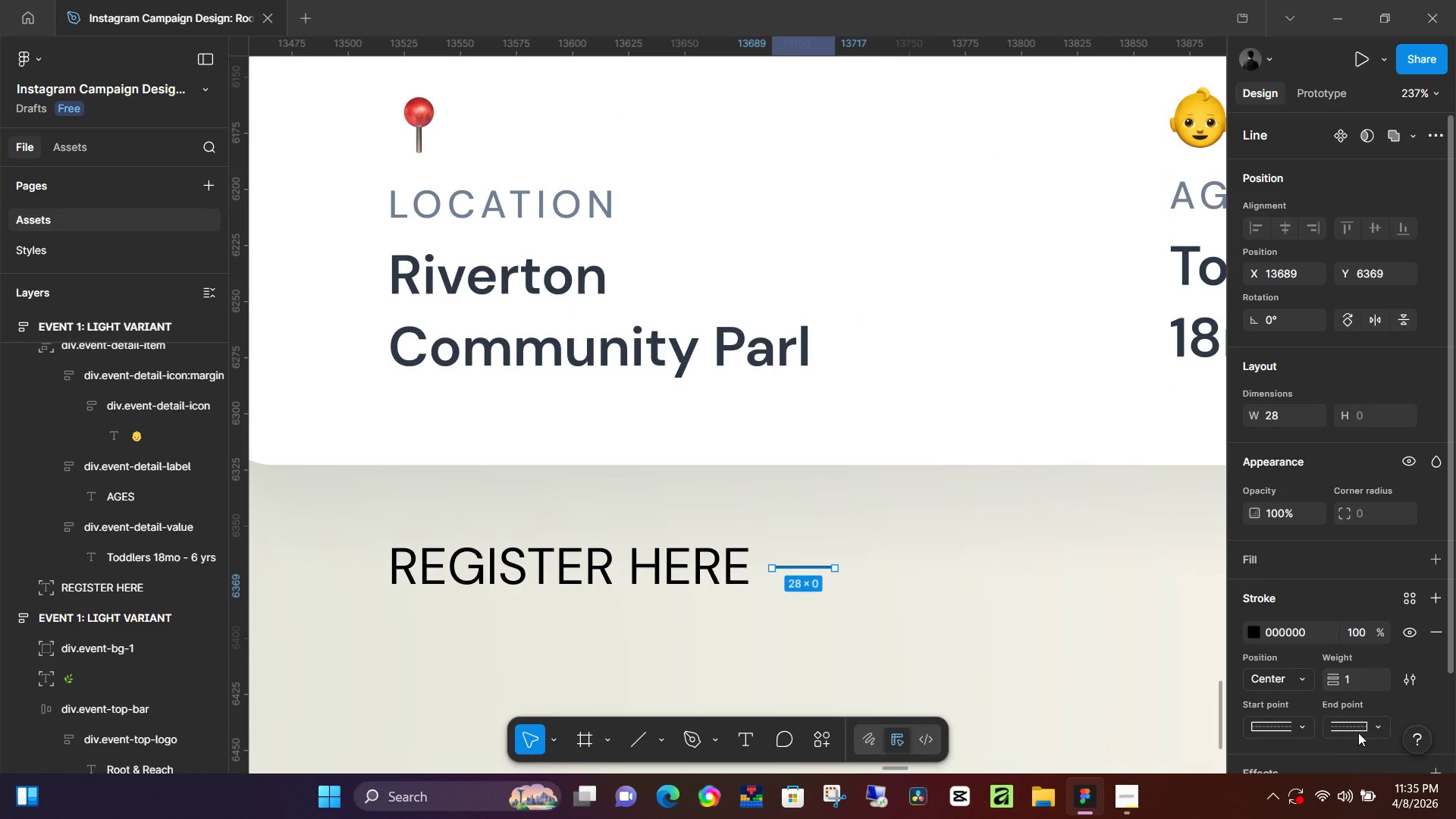 
double_click([1358, 731])
 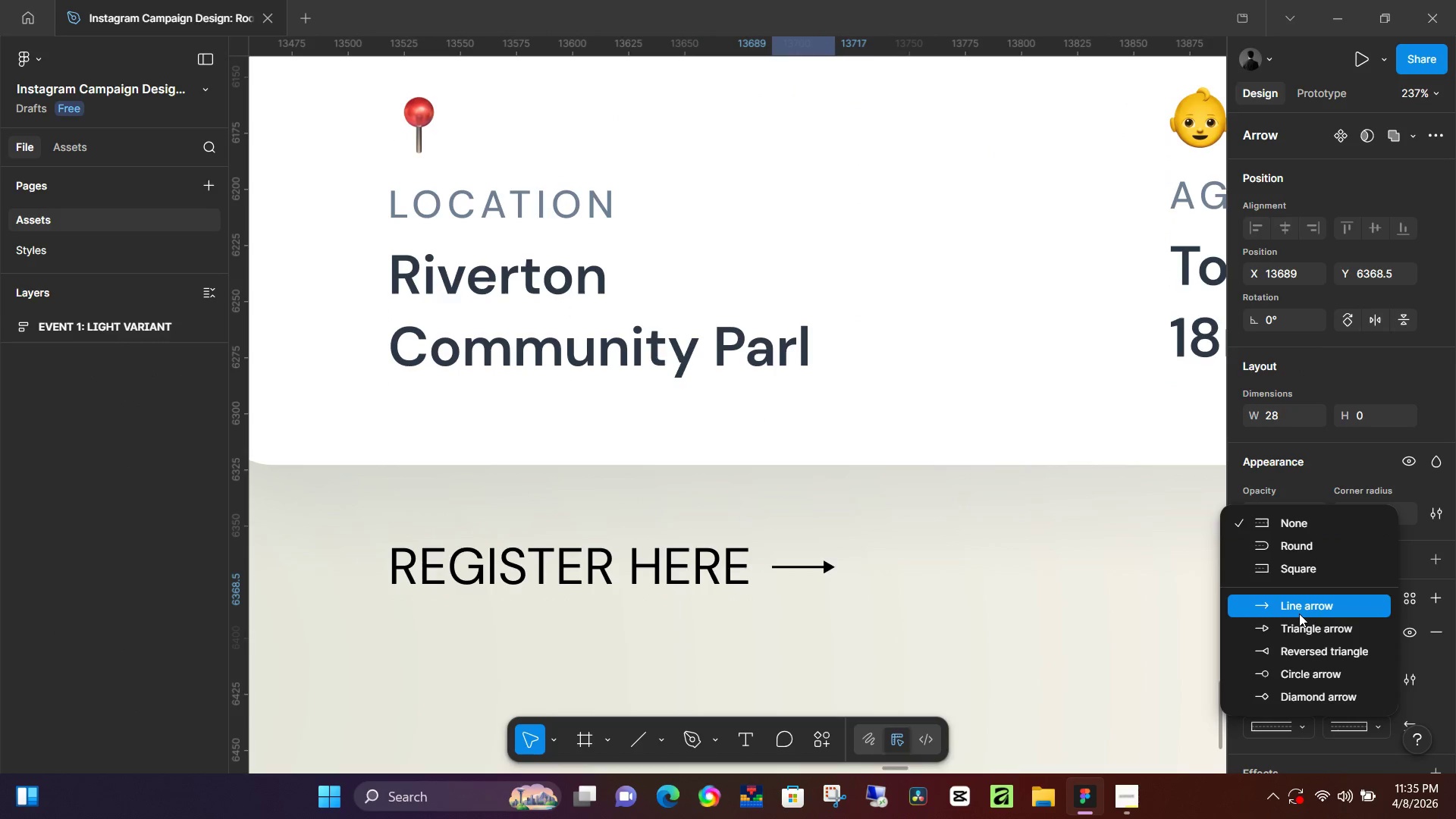 
left_click([1299, 613])
 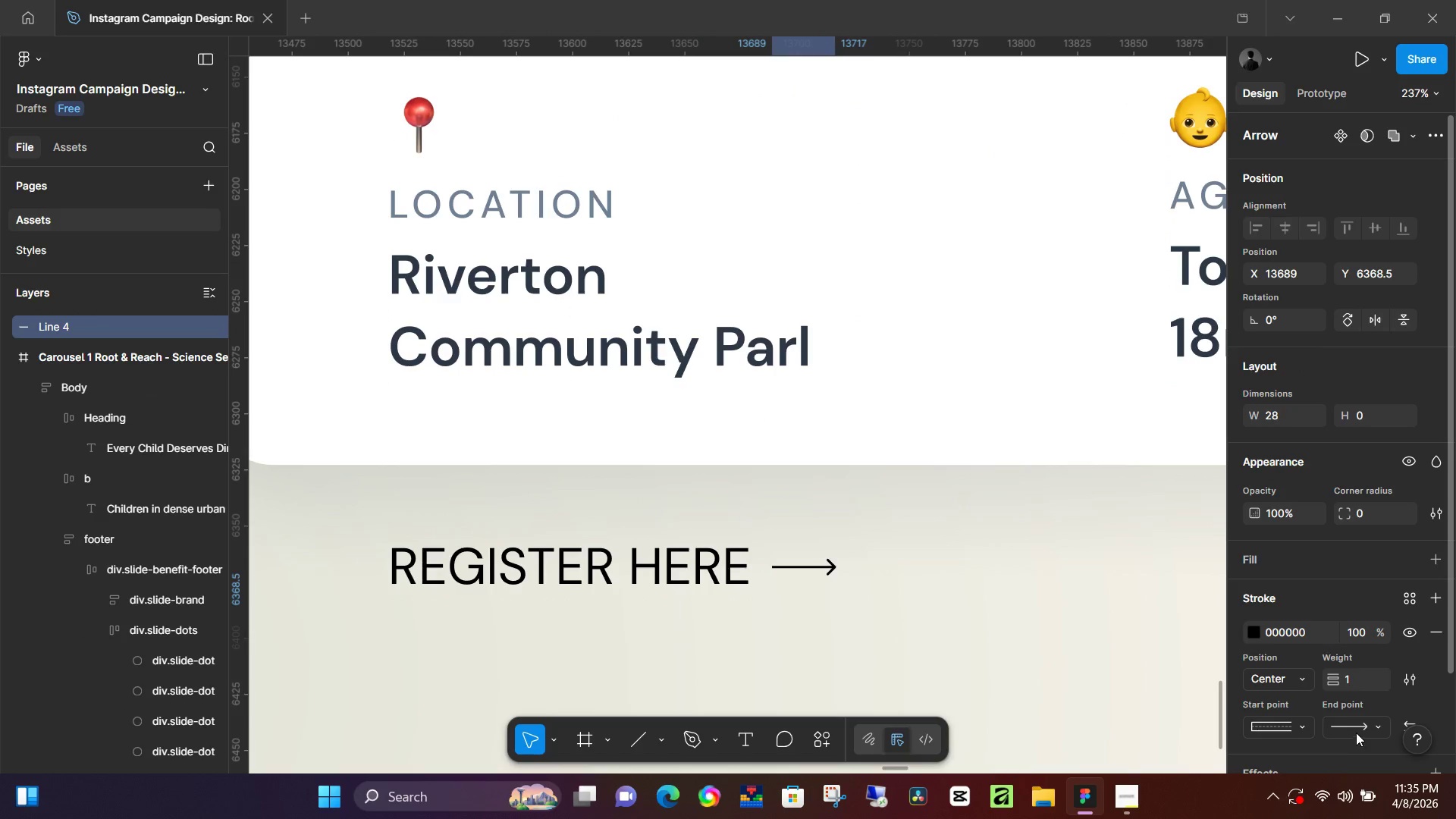 
left_click([1357, 728])
 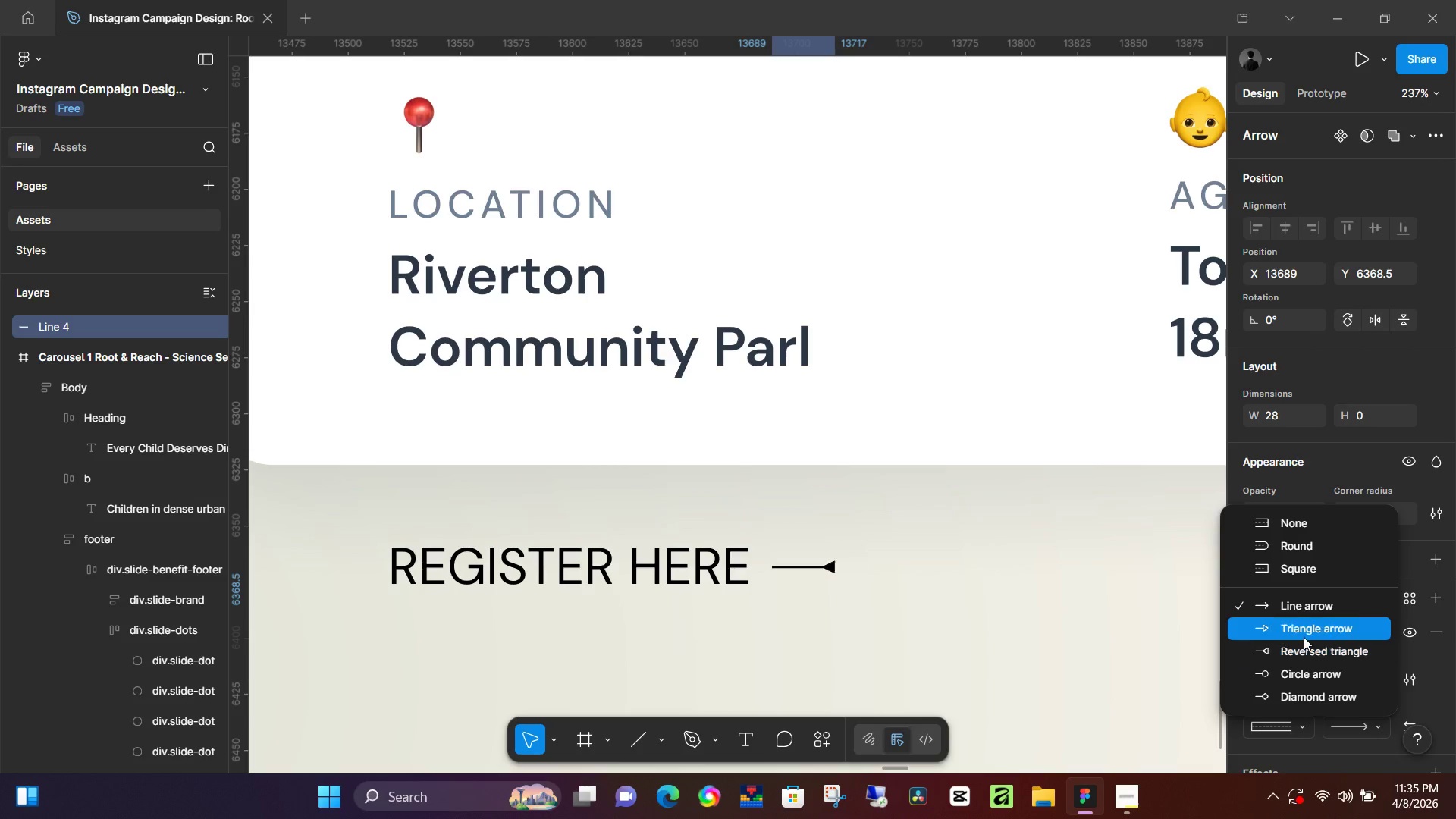 
left_click([1304, 637])
 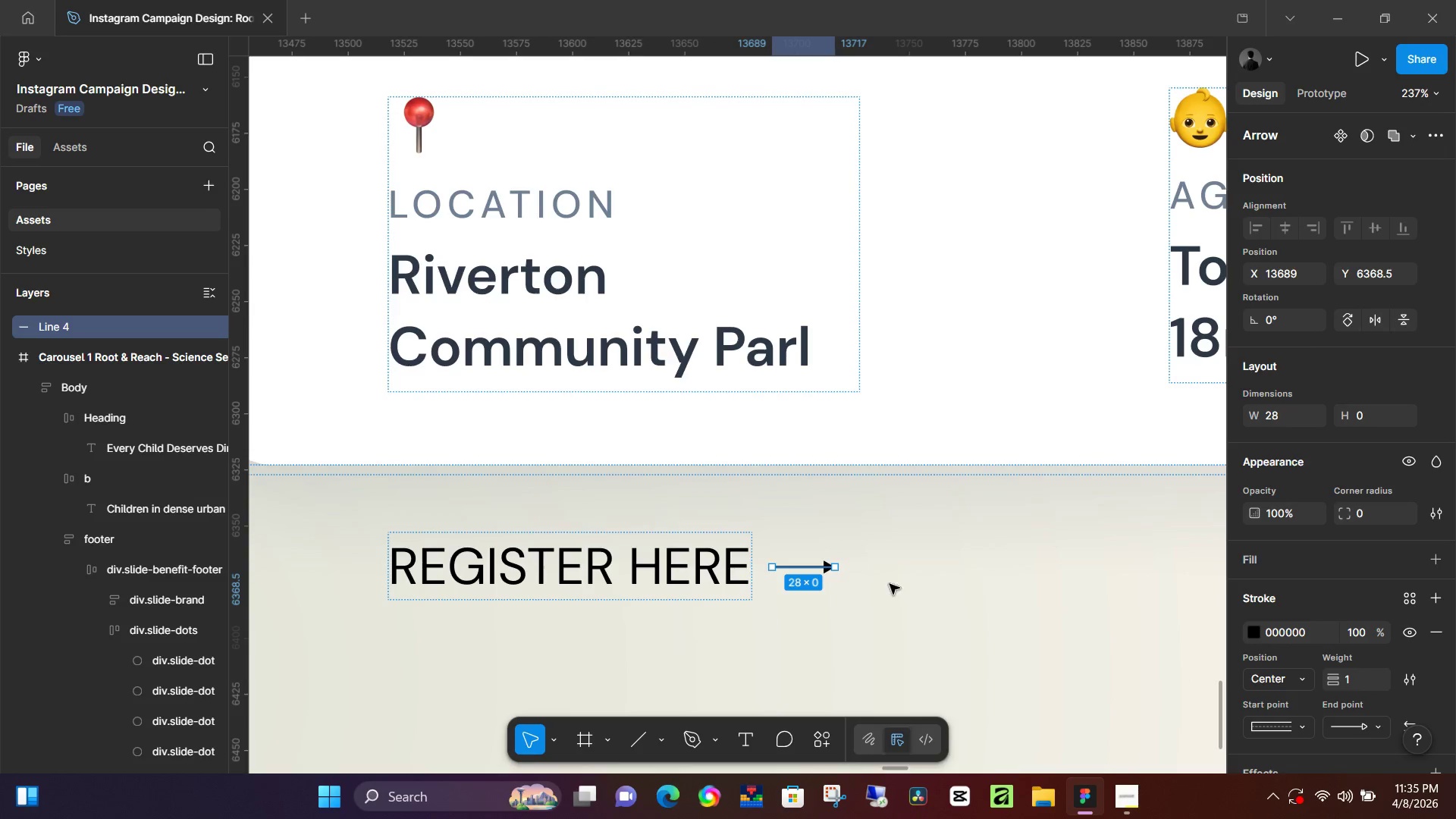 
hold_key(key=ShiftLeft, duration=0.42)
left_click([700, 561])
 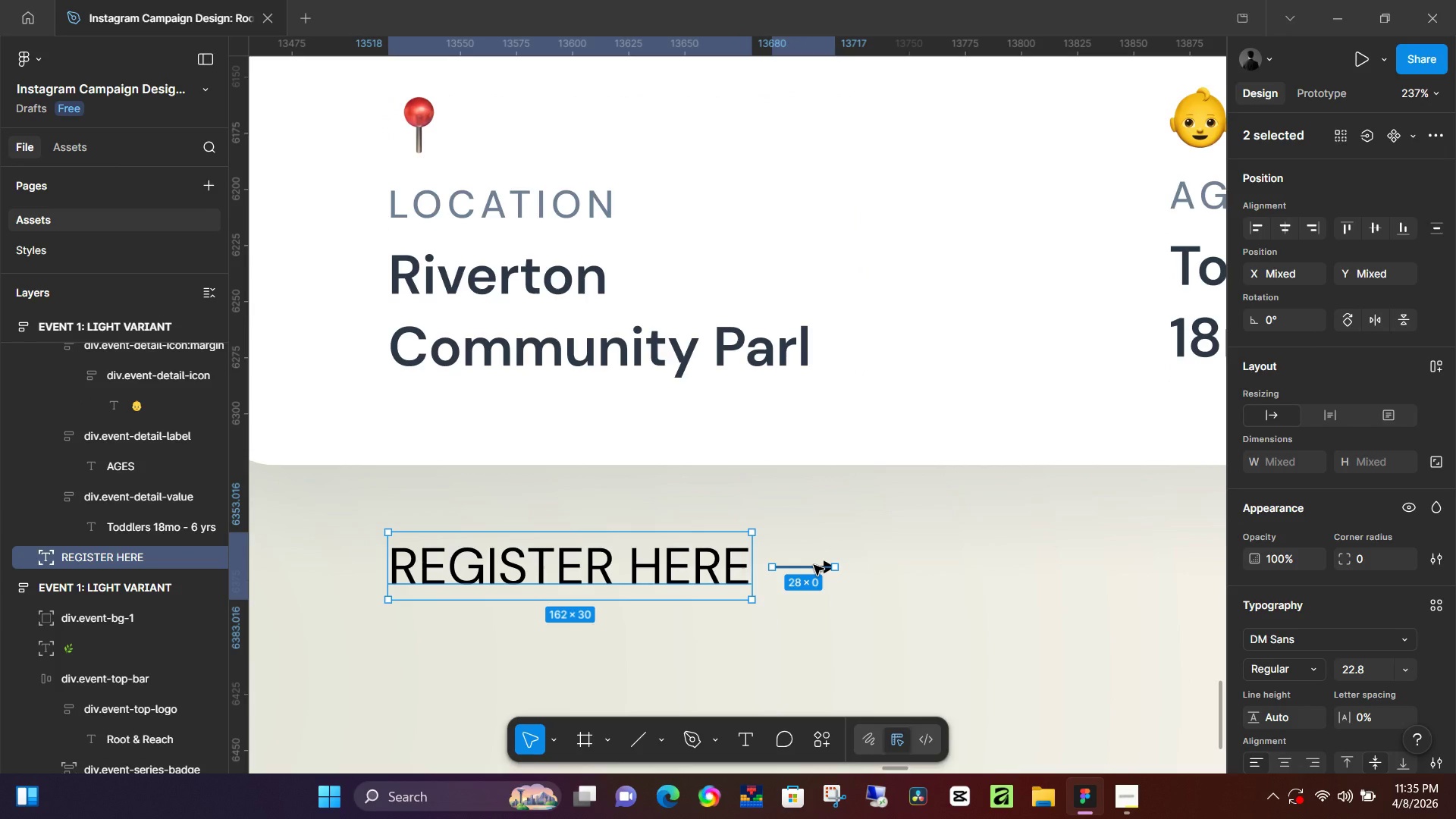 
left_click([814, 565])
 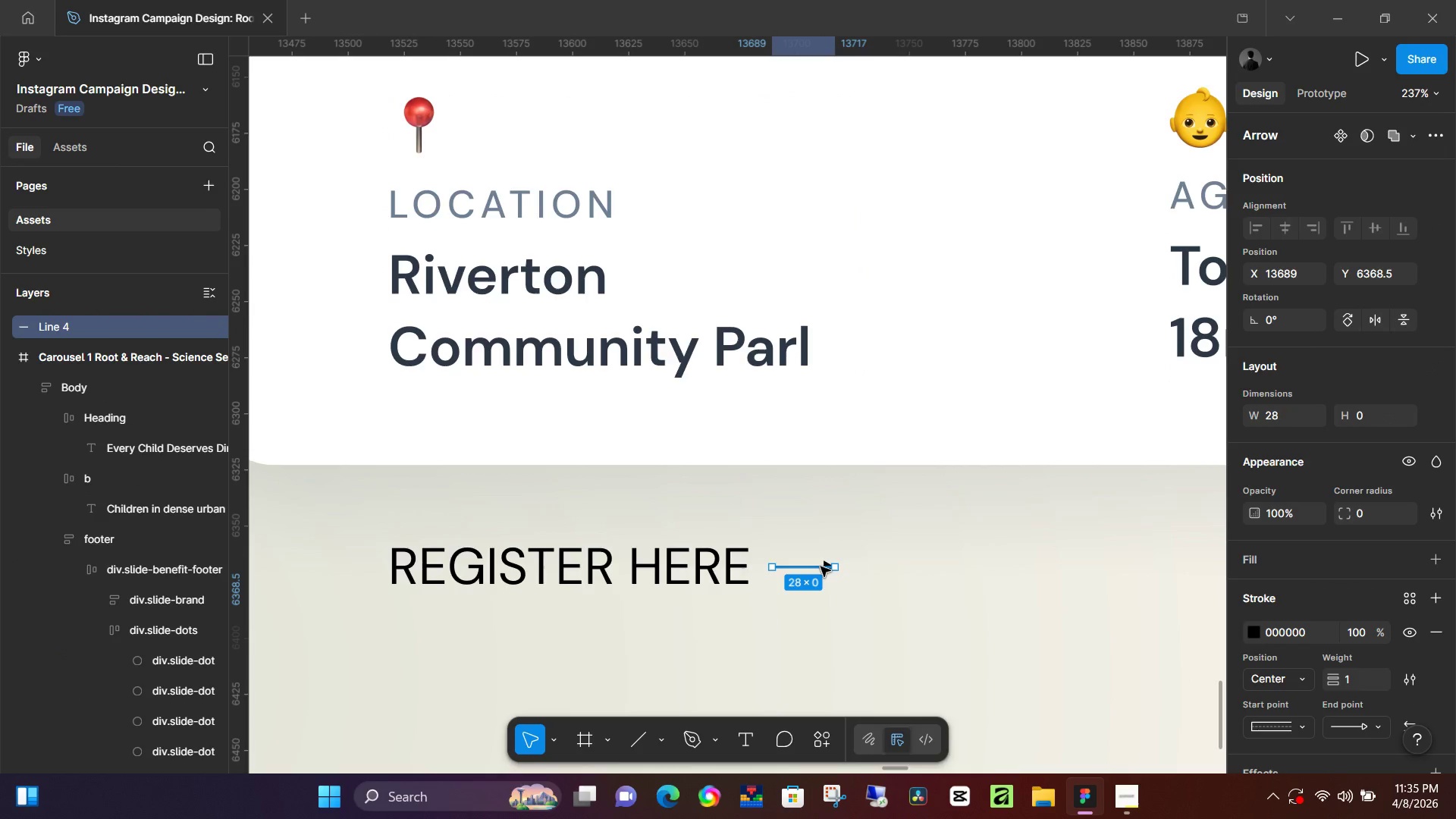 
key(Shift+A)
 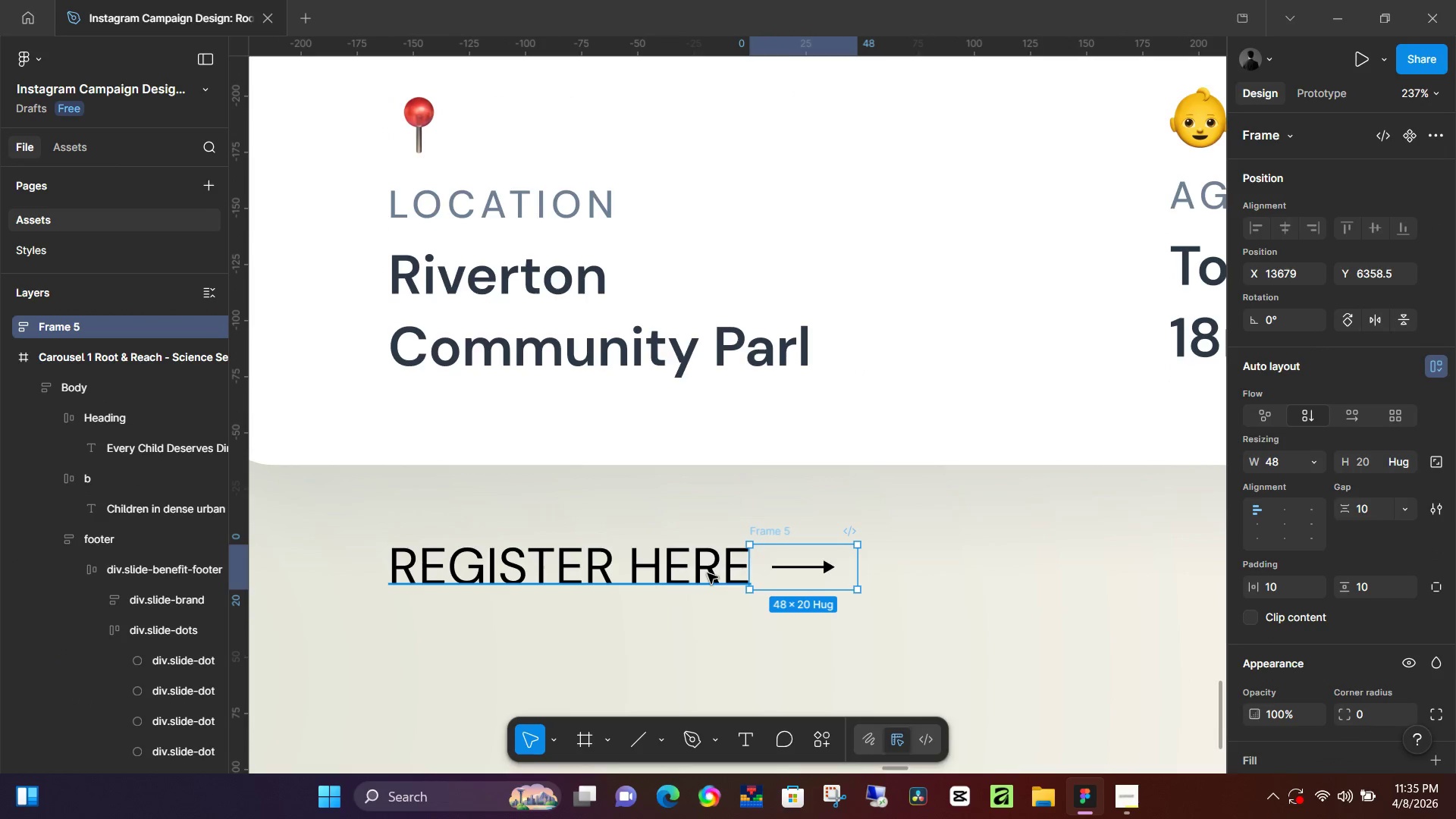 
left_click([708, 573])
 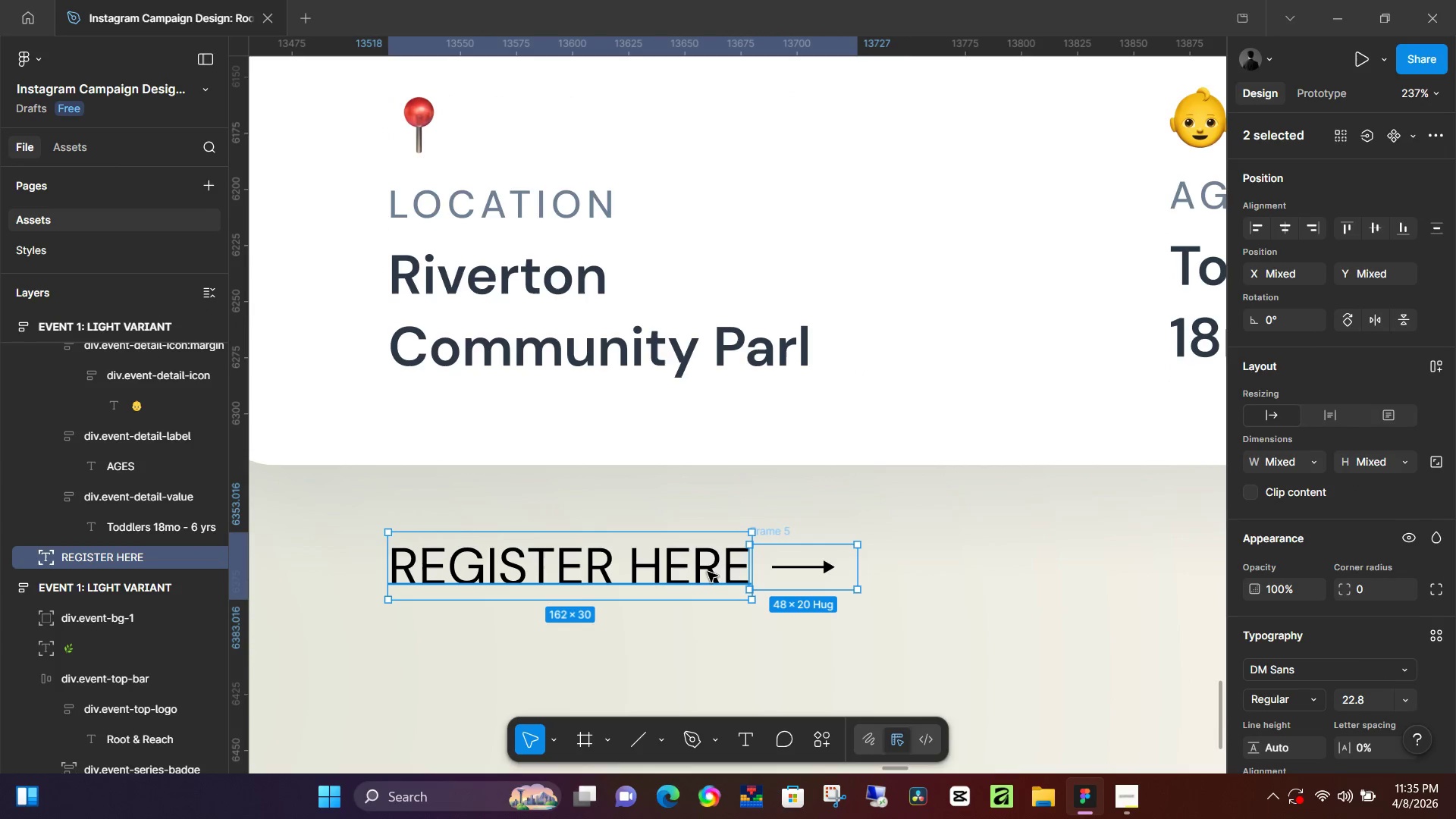 
key(Shift+A)
 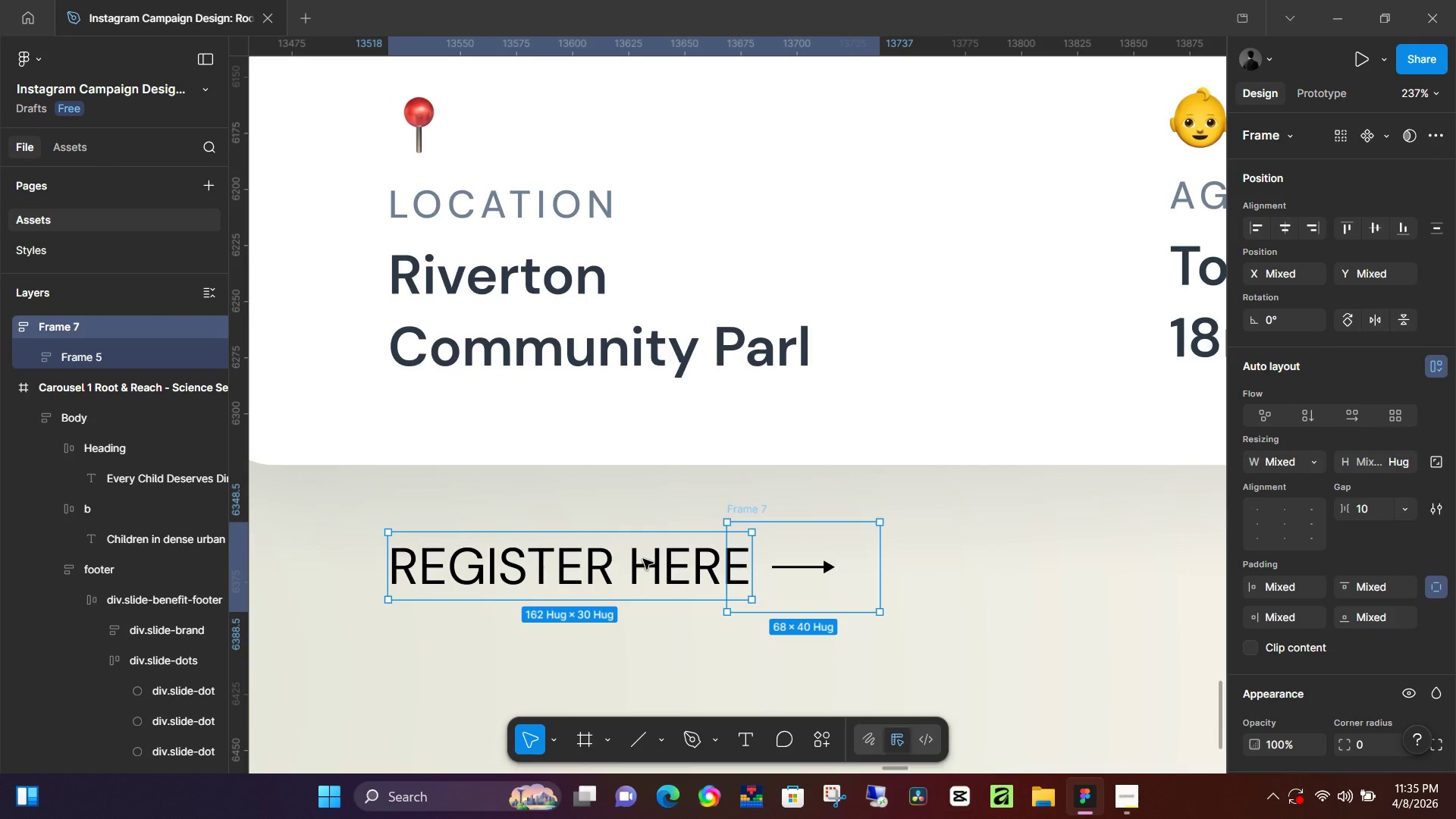 
left_click([790, 572])
 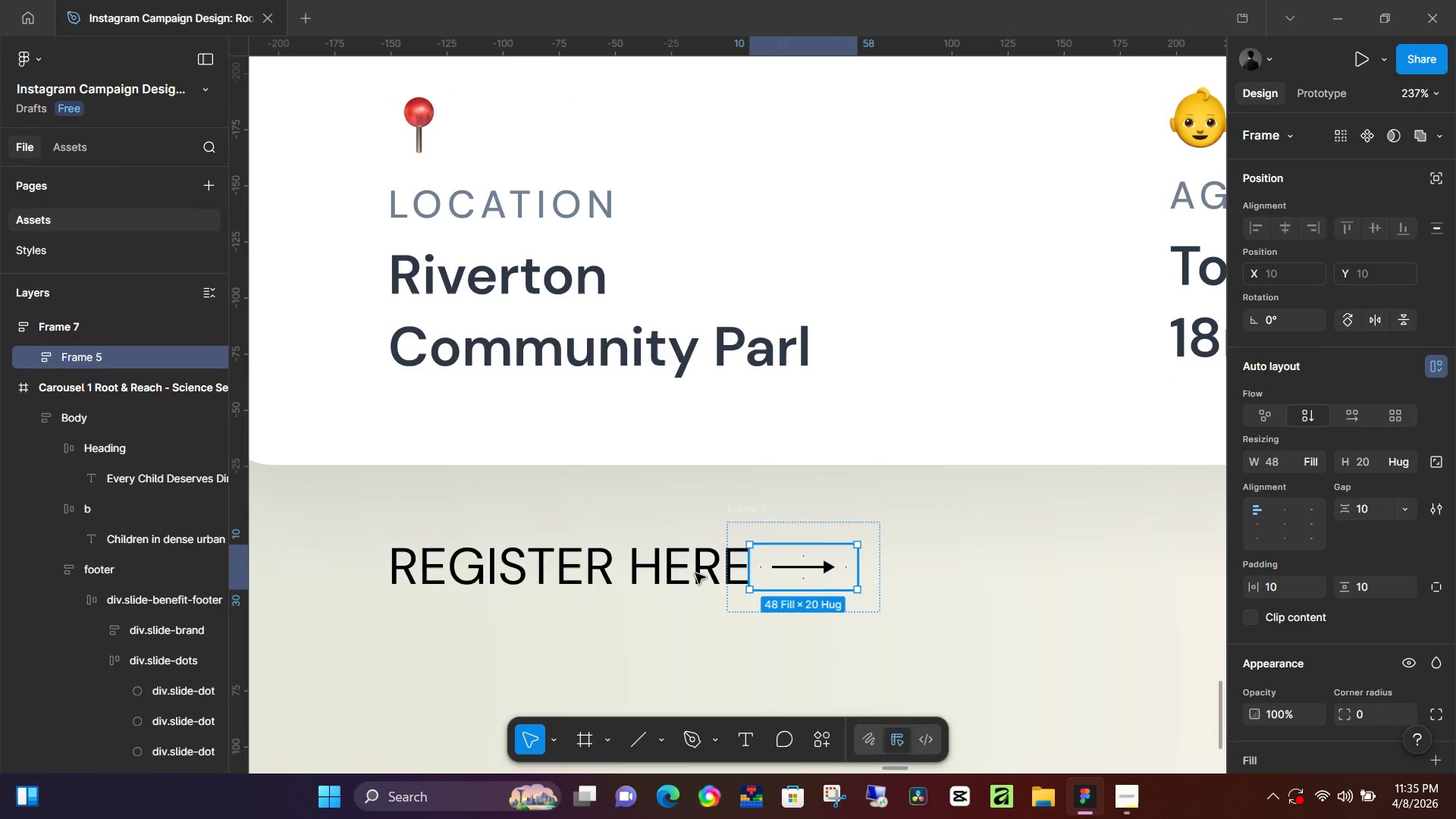 
hold_key(key=ShiftLeft, duration=0.78)
 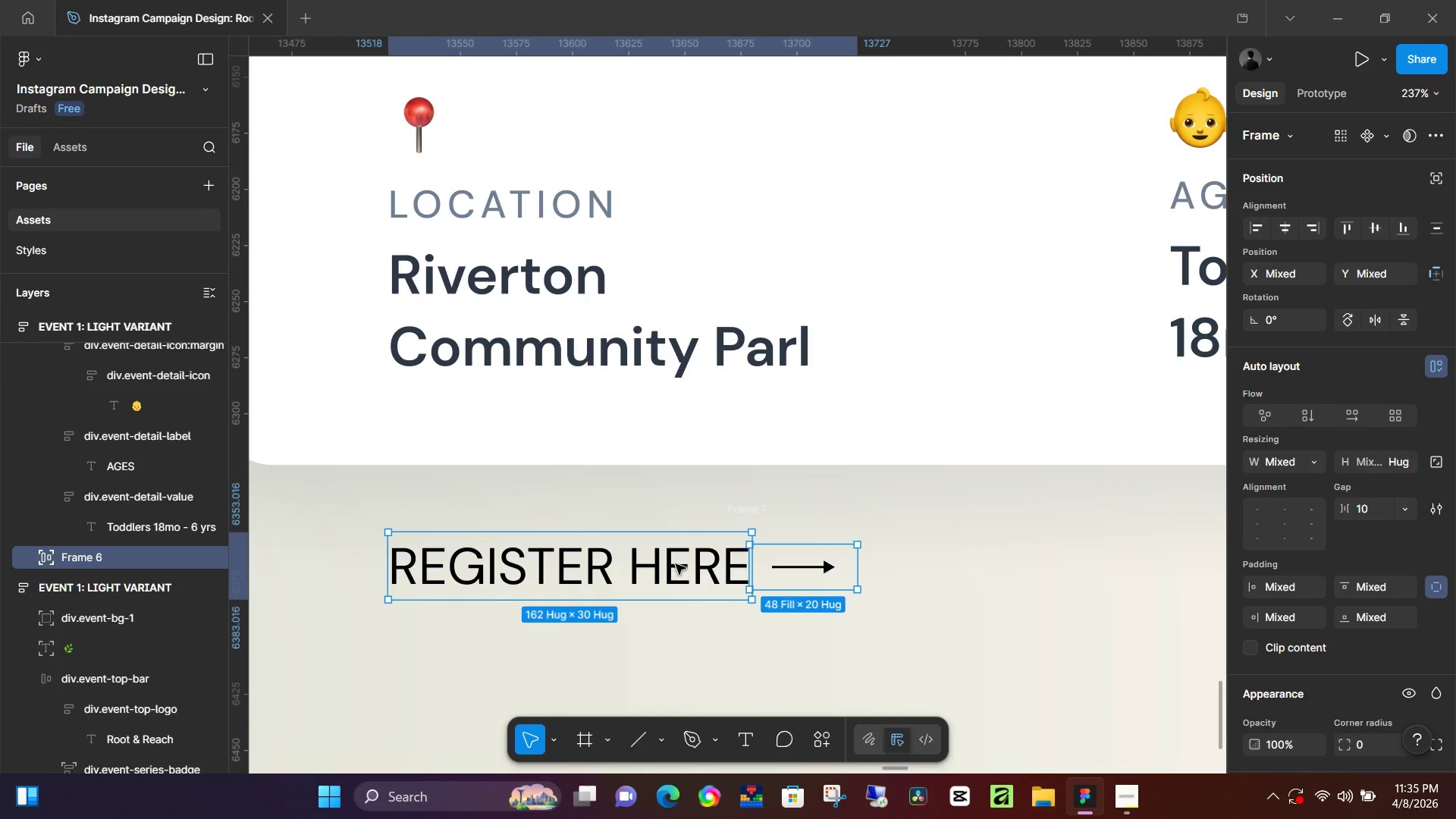 
key(Shift+ShiftLeft)
 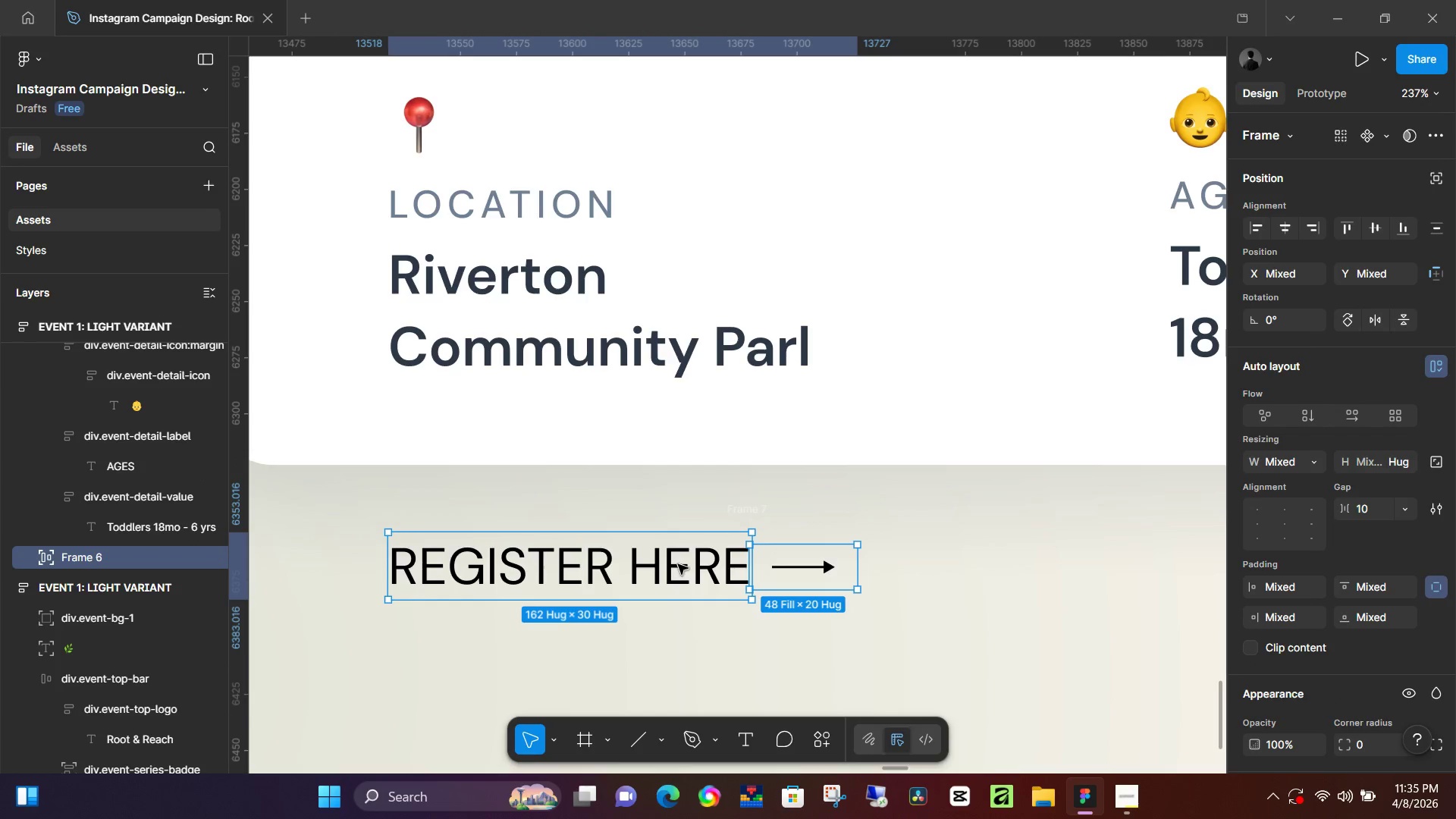 
hold_key(key=ShiftLeft, duration=0.39)
 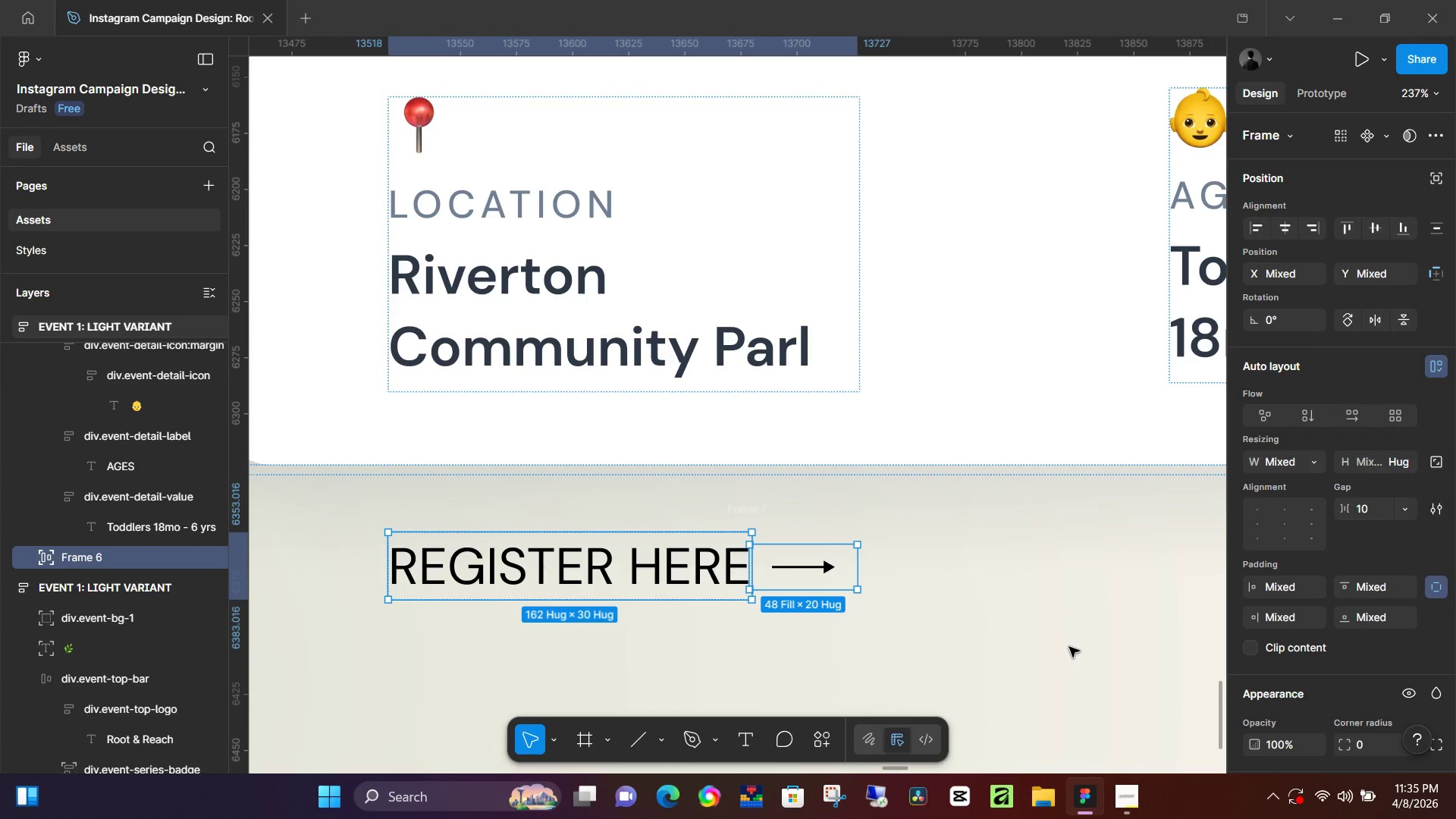 
key(Shift+A)
 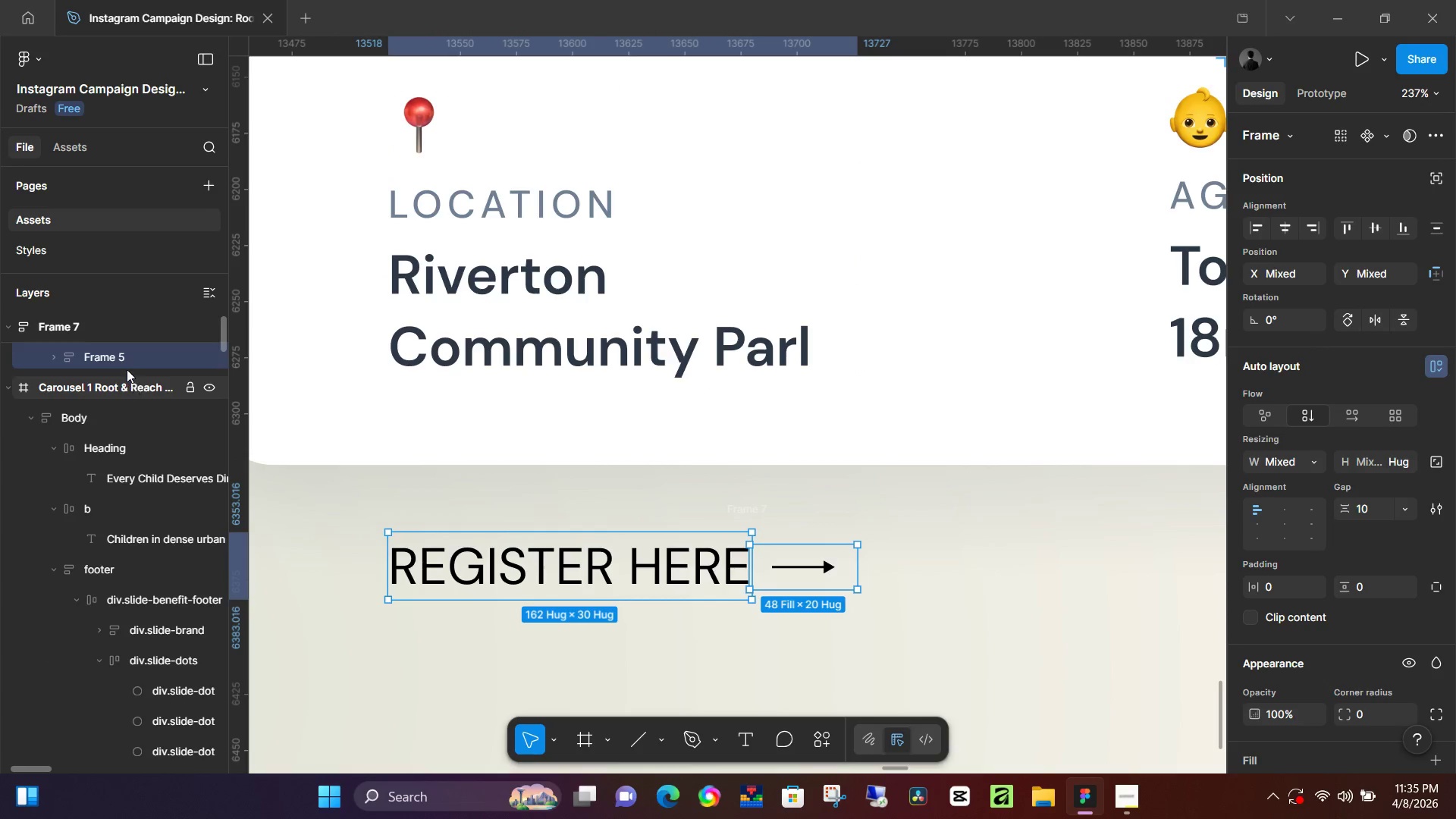 
double_click([127, 363])
 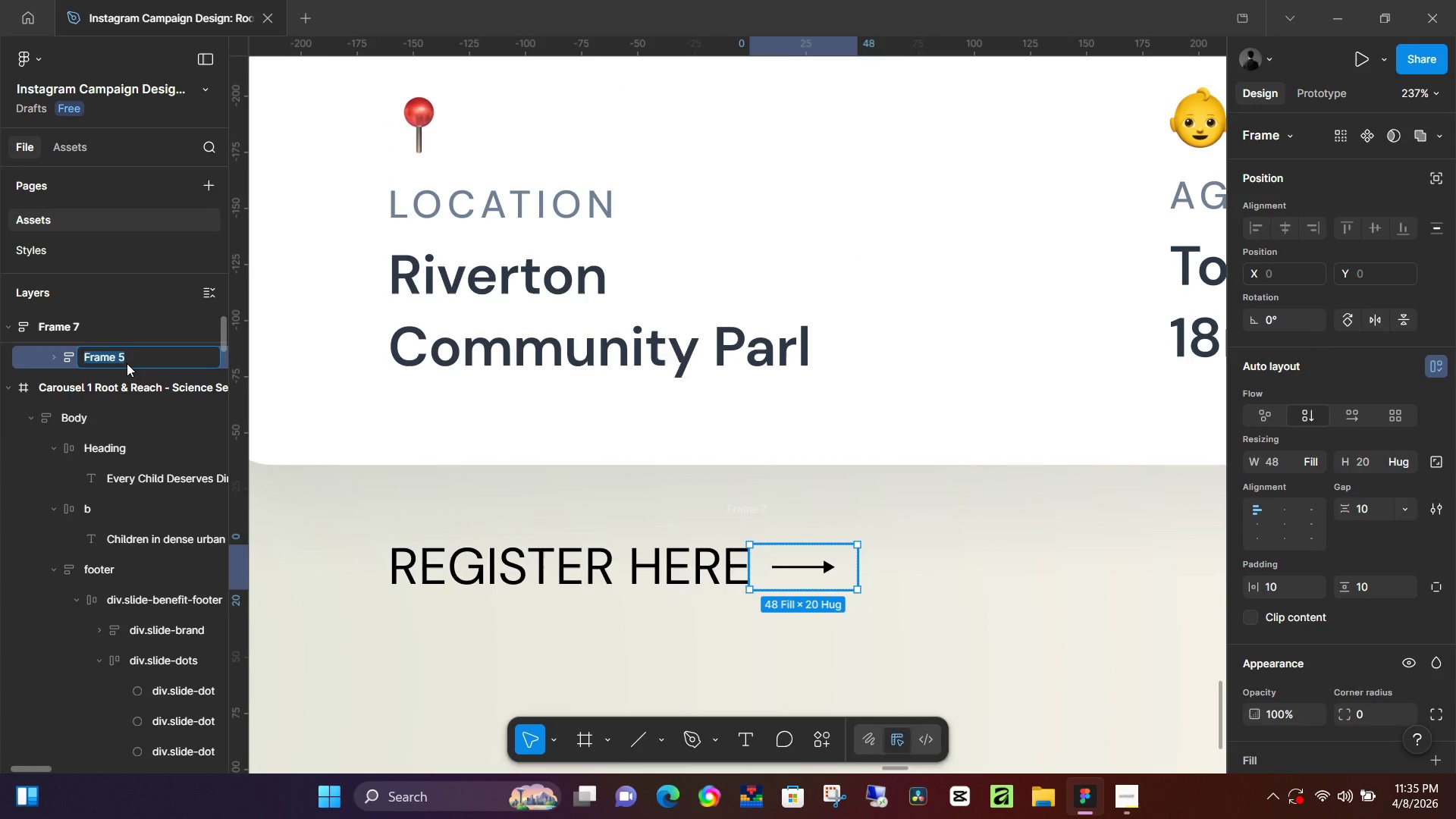 
type(arrow)
 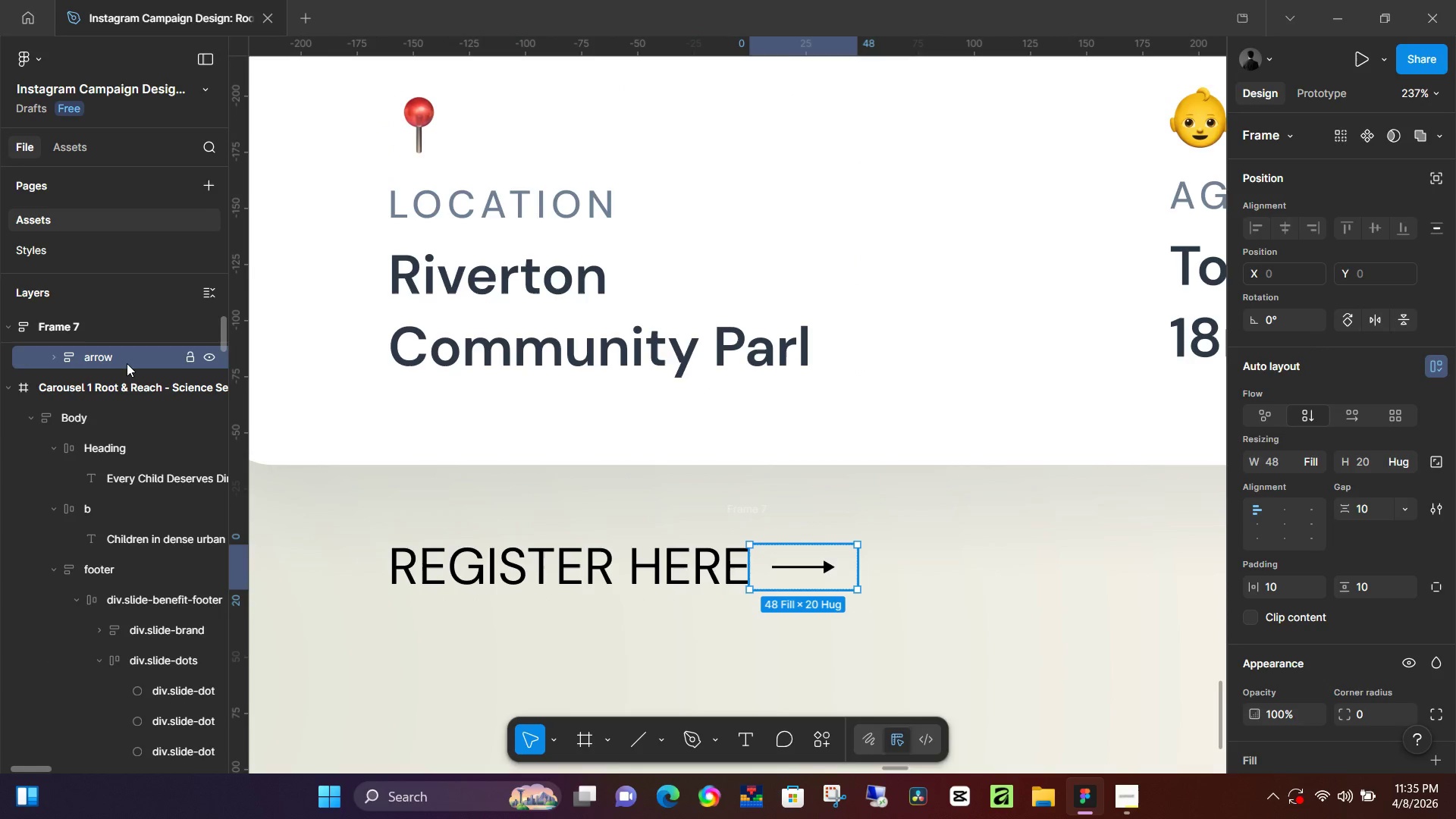 
key(Enter)
 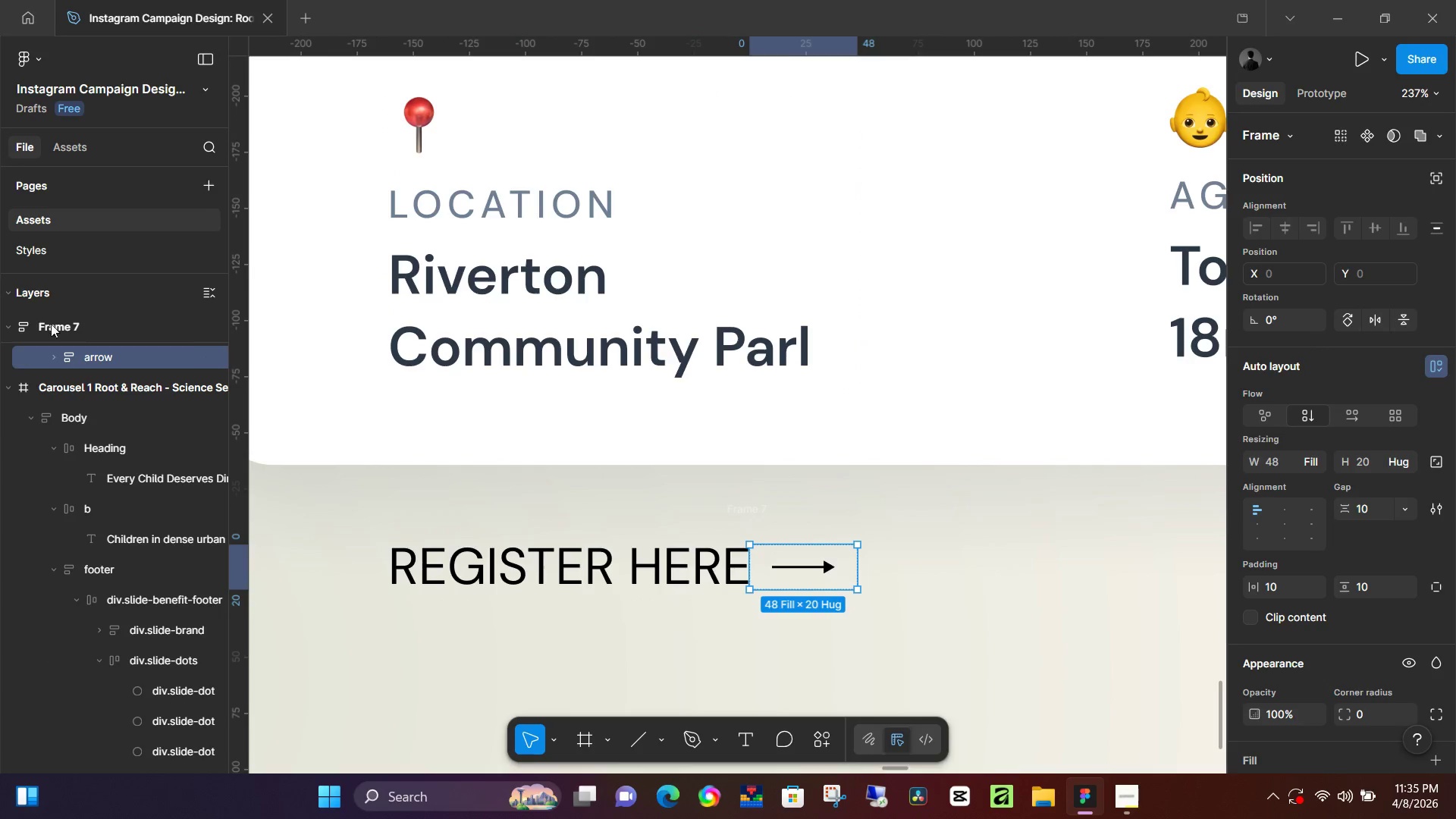 
double_click([62, 328])
 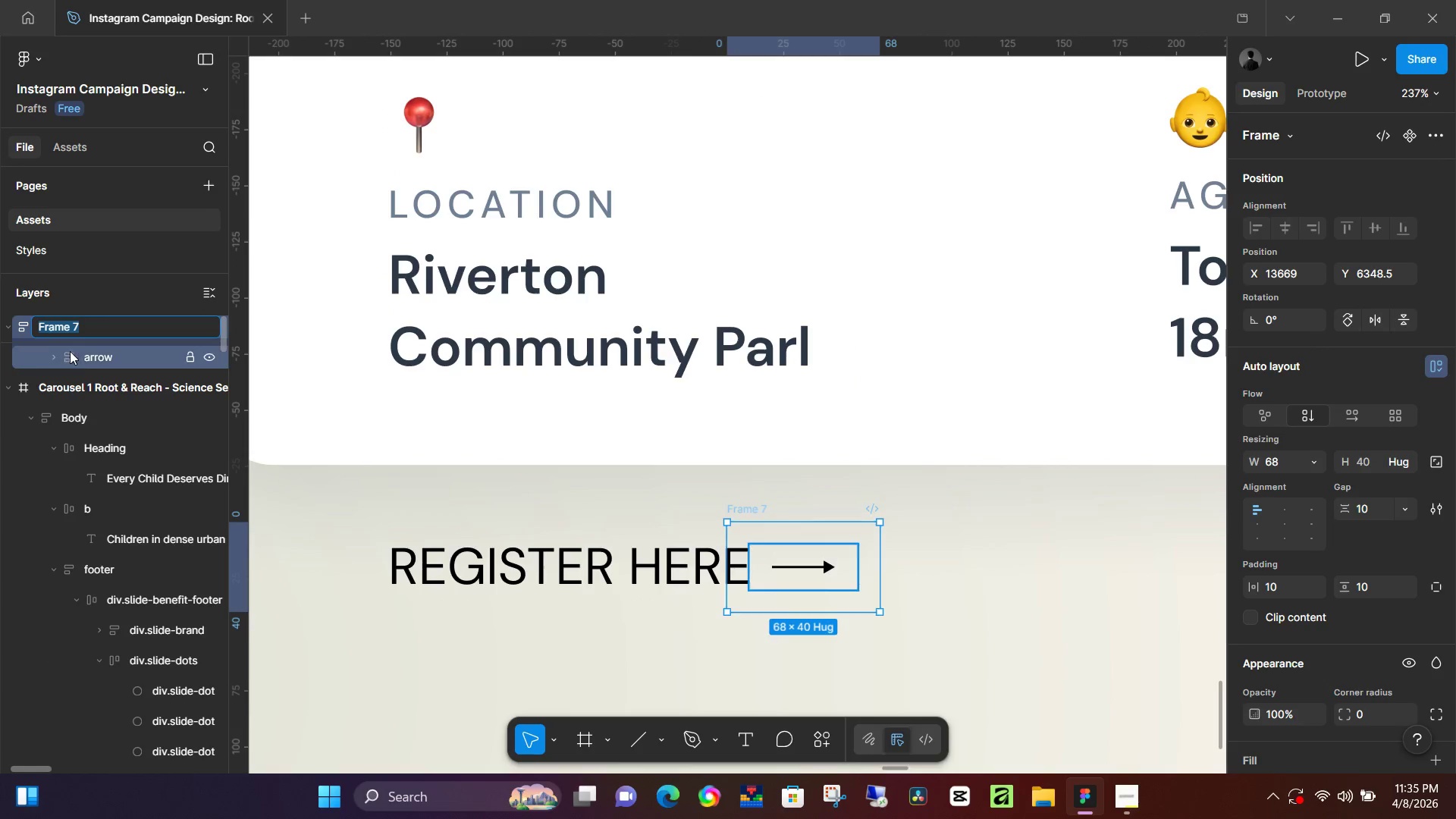 
scroll: coordinate [72, 356], scroll_direction: up, amount: 8.0
 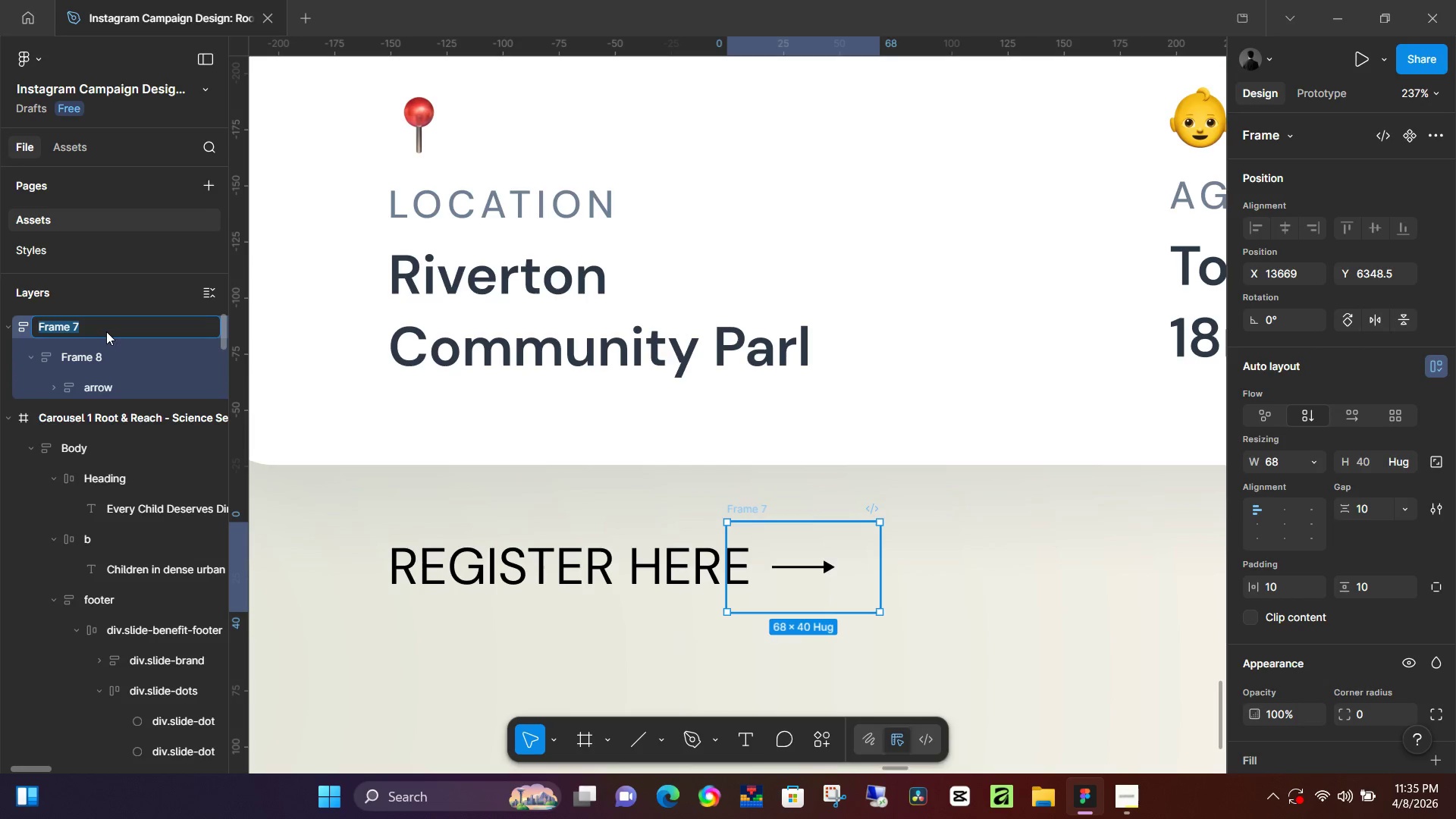 
left_click([102, 327])
 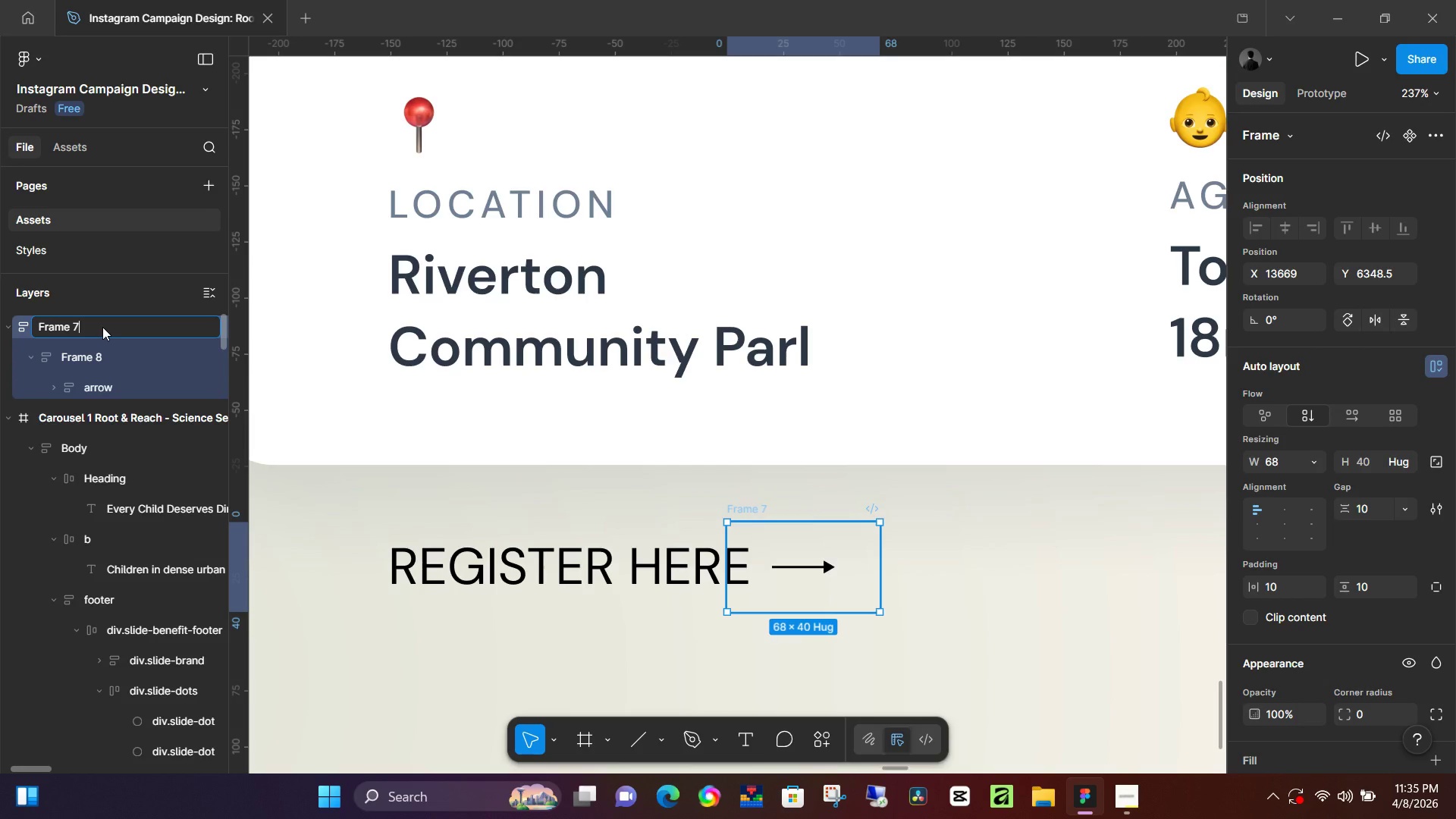 
key(Control+ControlLeft)
 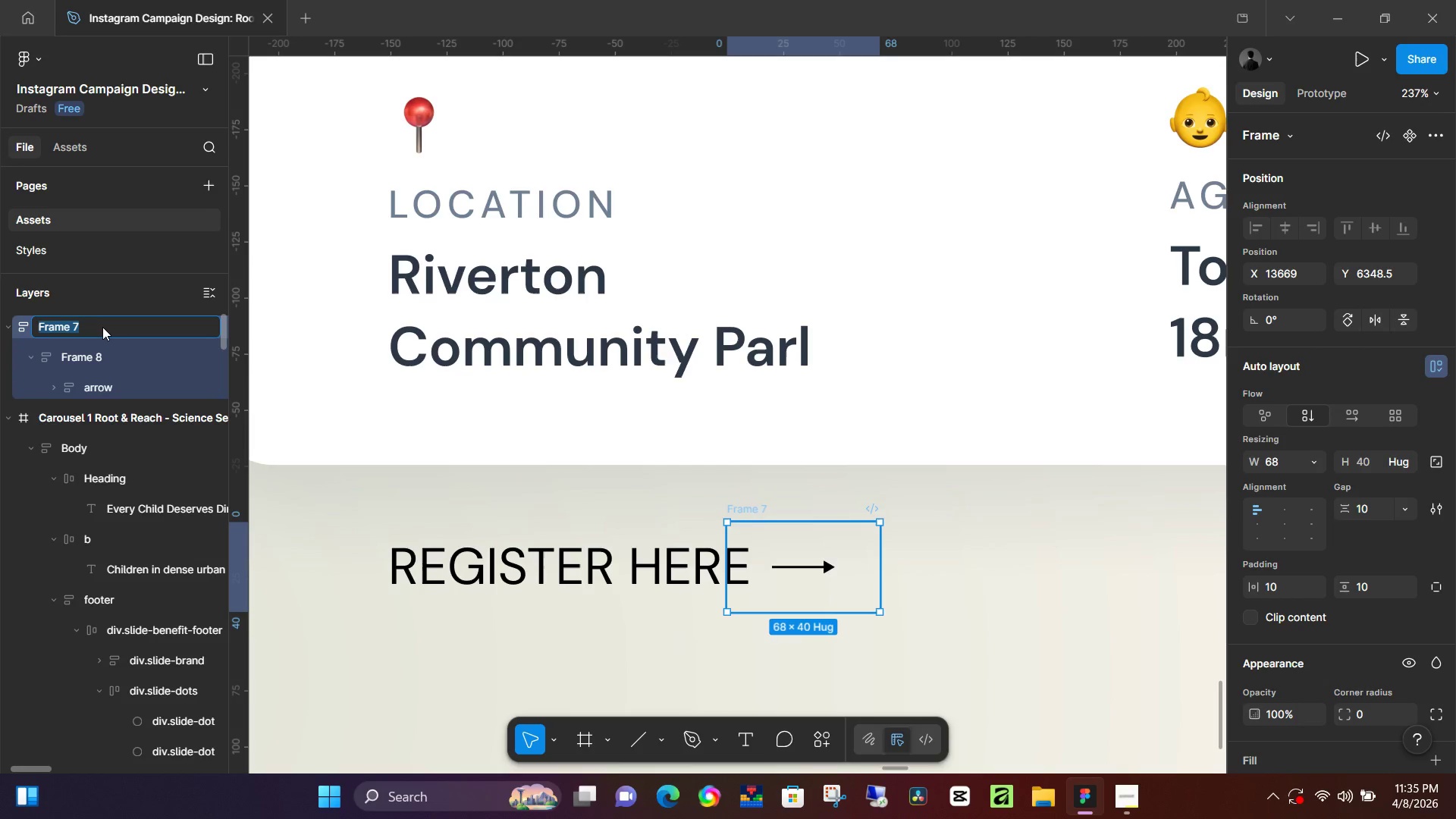 
key(Control+A)
 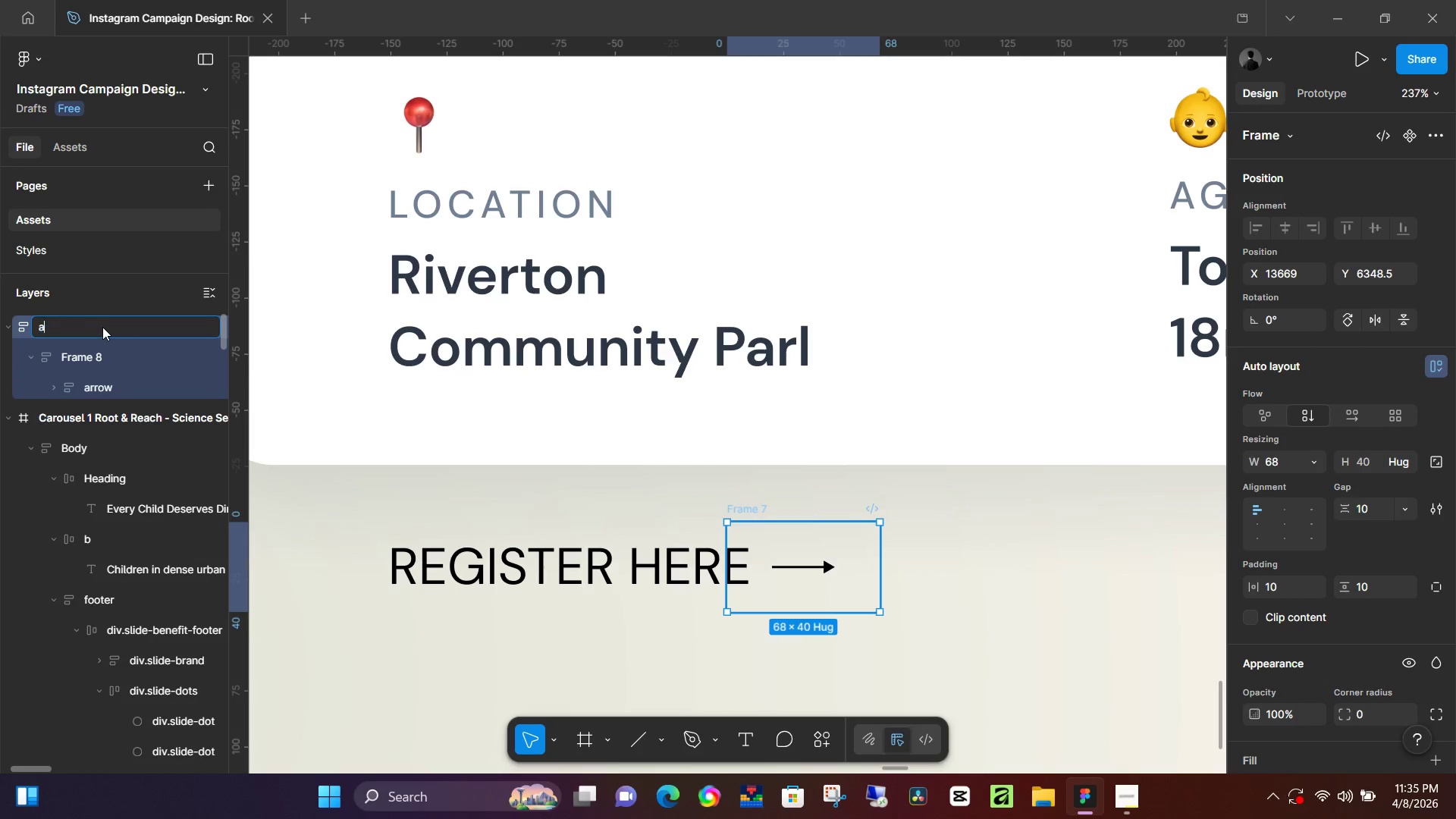 
type(arrow)
 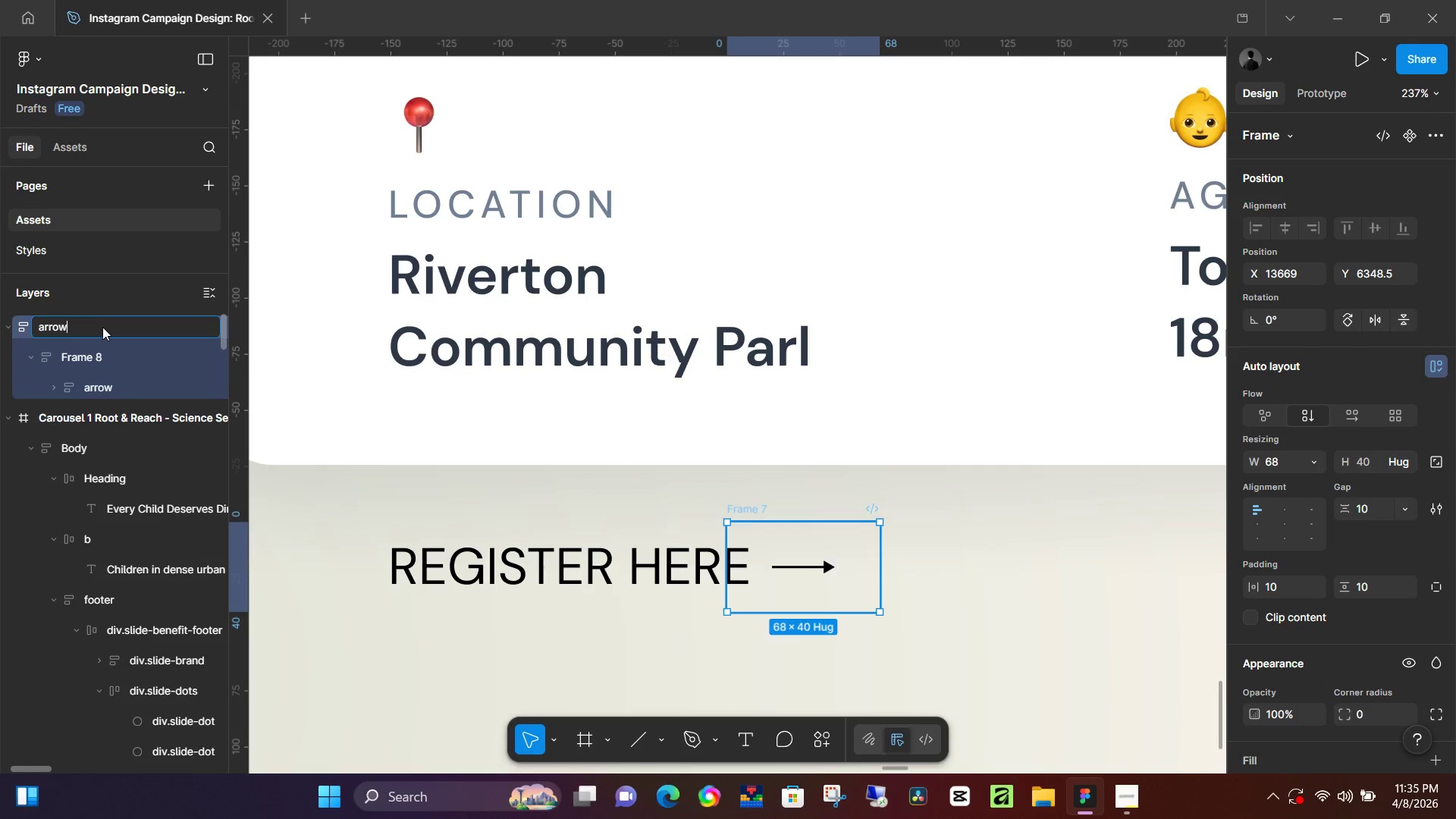 
key(Enter)
 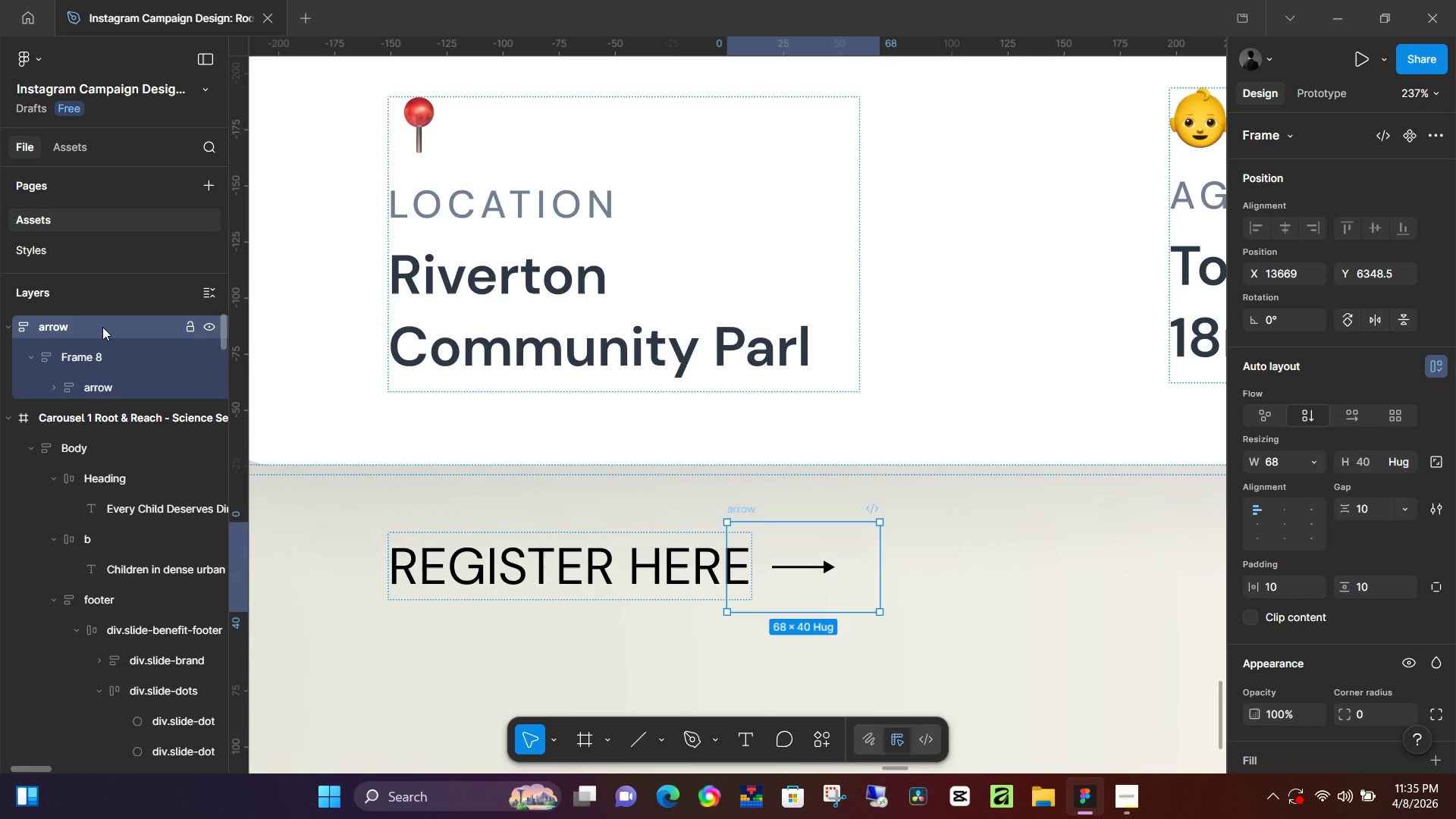 
left_click_drag(start_coordinate=[102, 327], to_coordinate=[86, 437])
 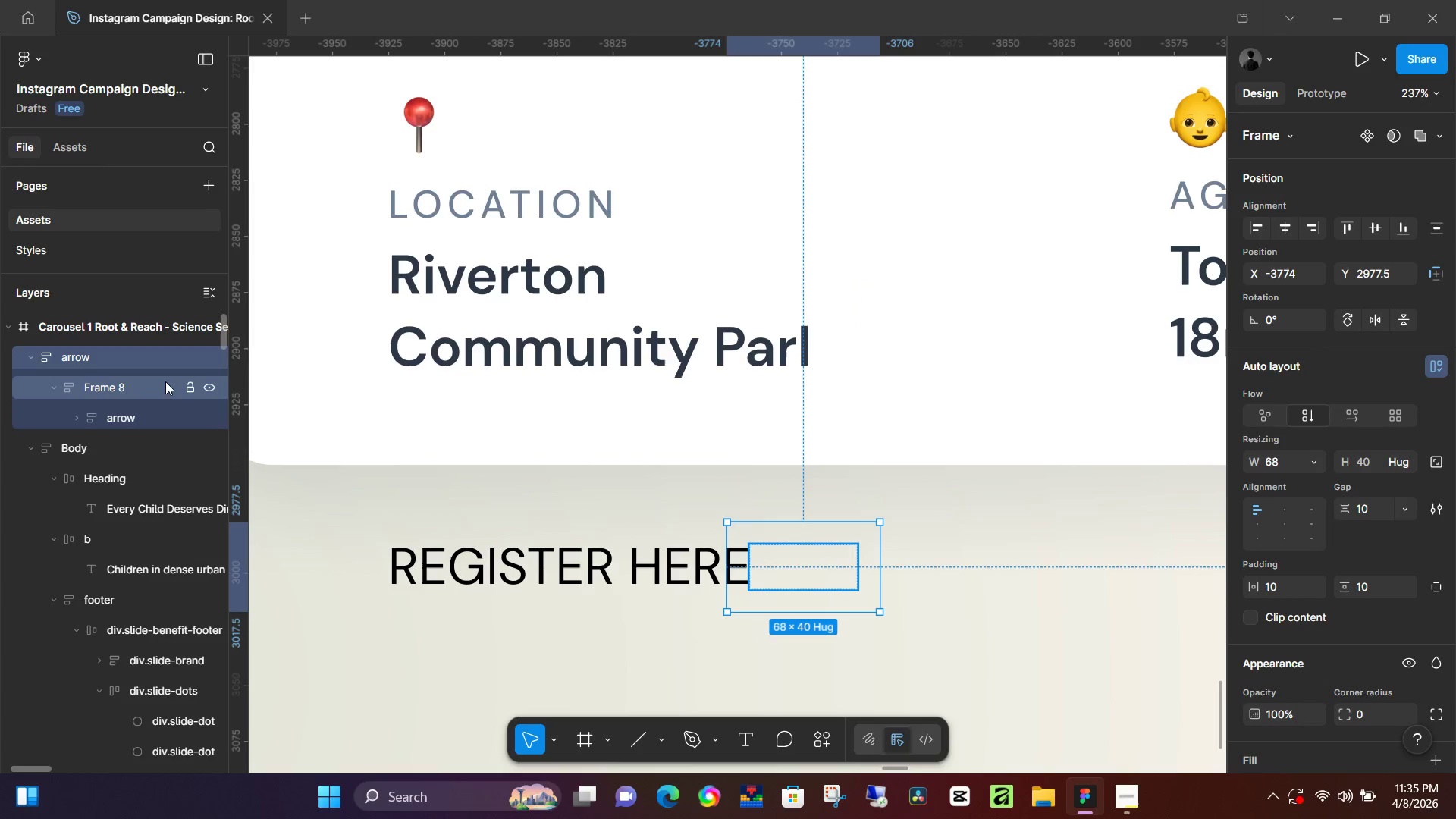 
left_click([142, 406])
 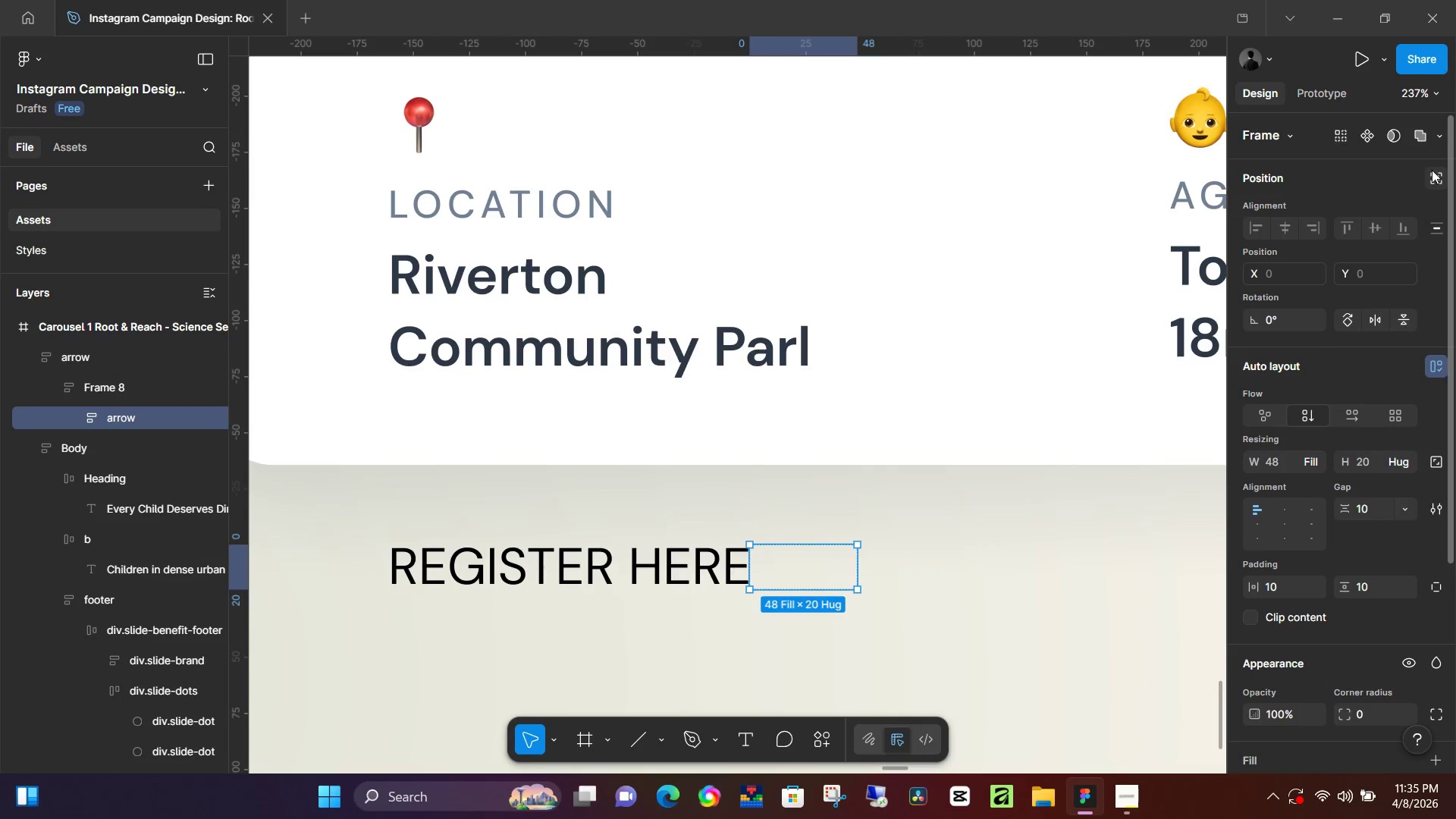 
left_click([1440, 180])
 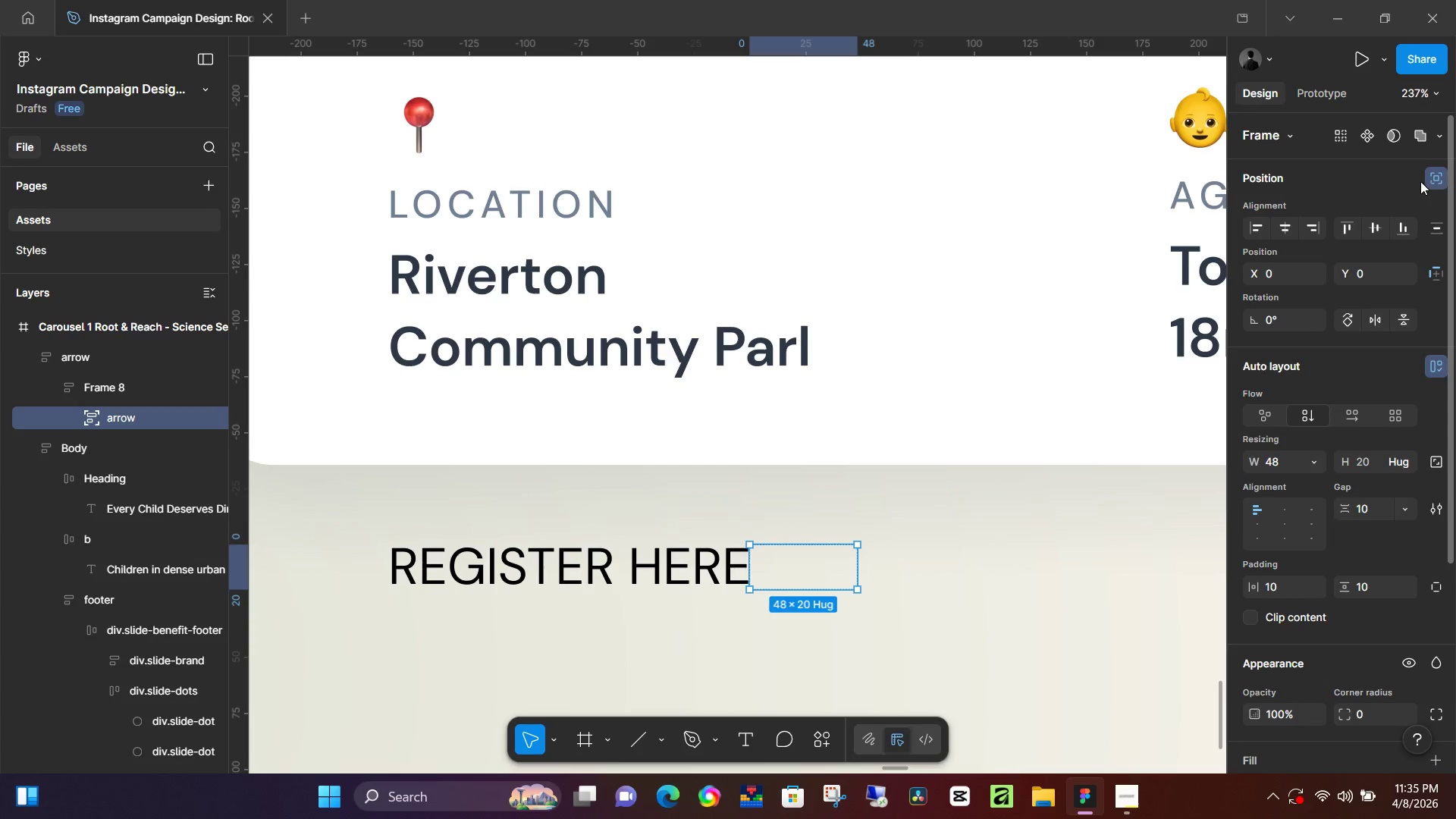 
scroll: coordinate [1314, 486], scroll_direction: down, amount: 4.0
 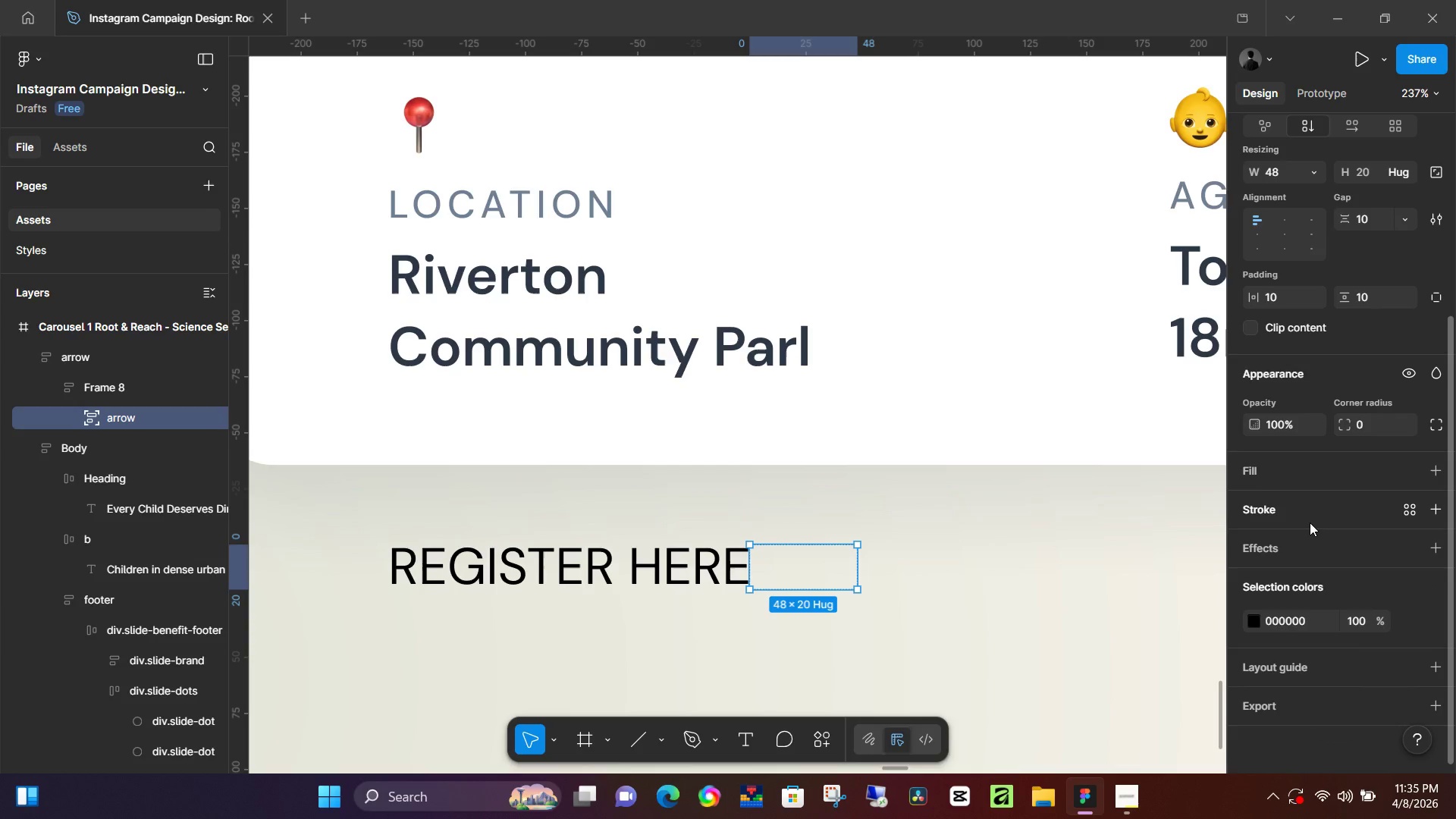 
key(Control+Z)
 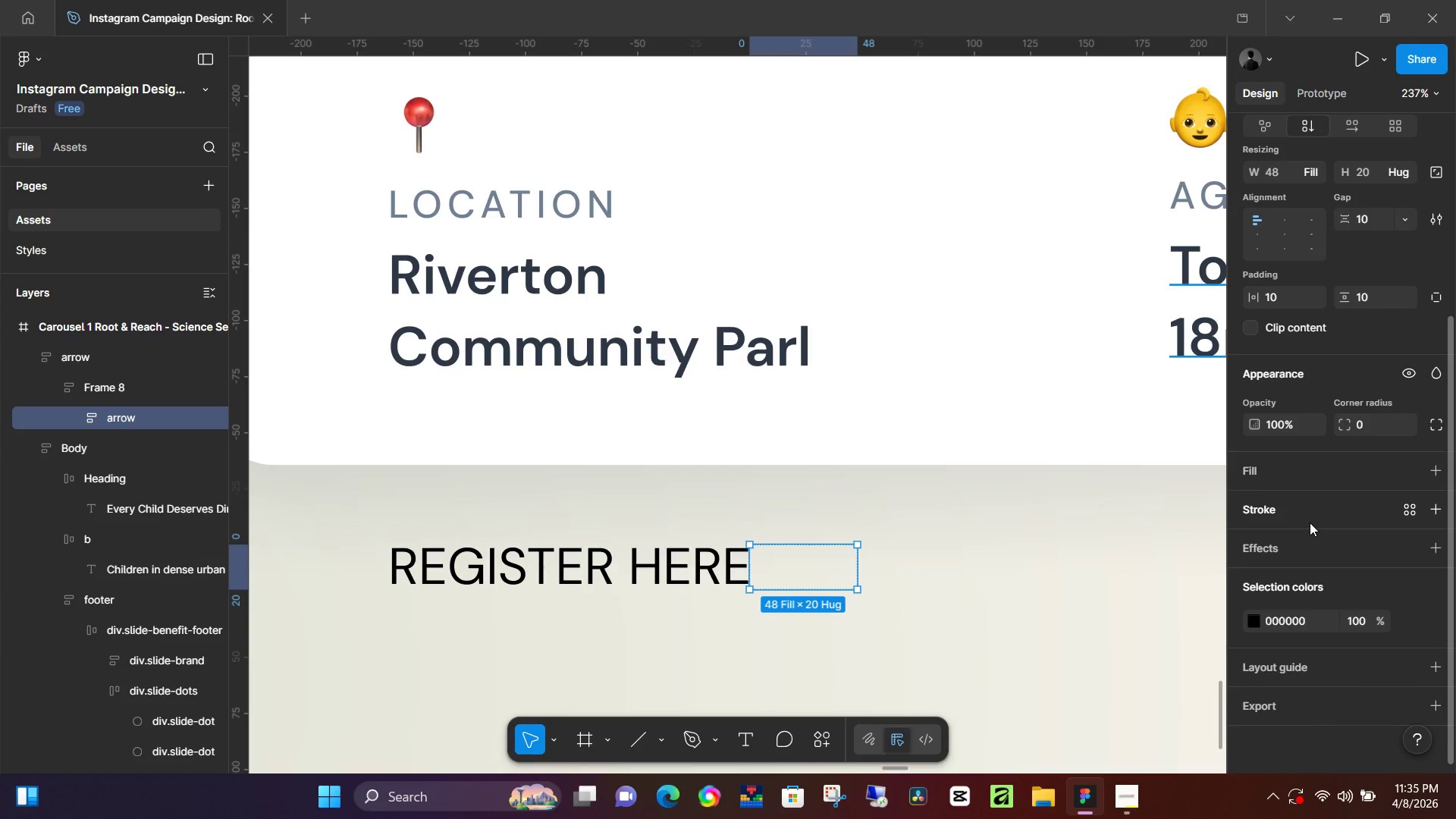 
key(Control+Z)
 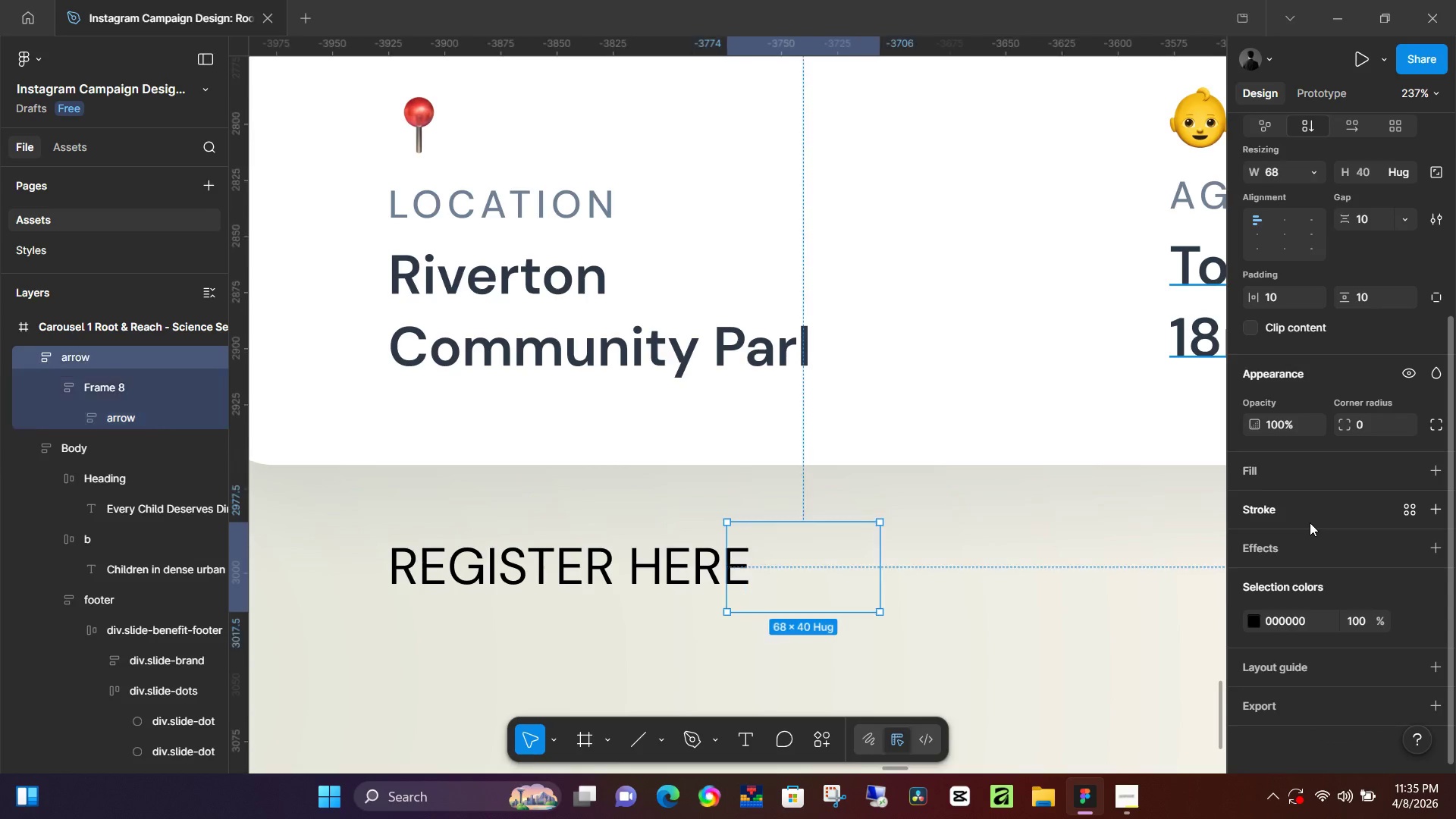 
key(Control+Z)
 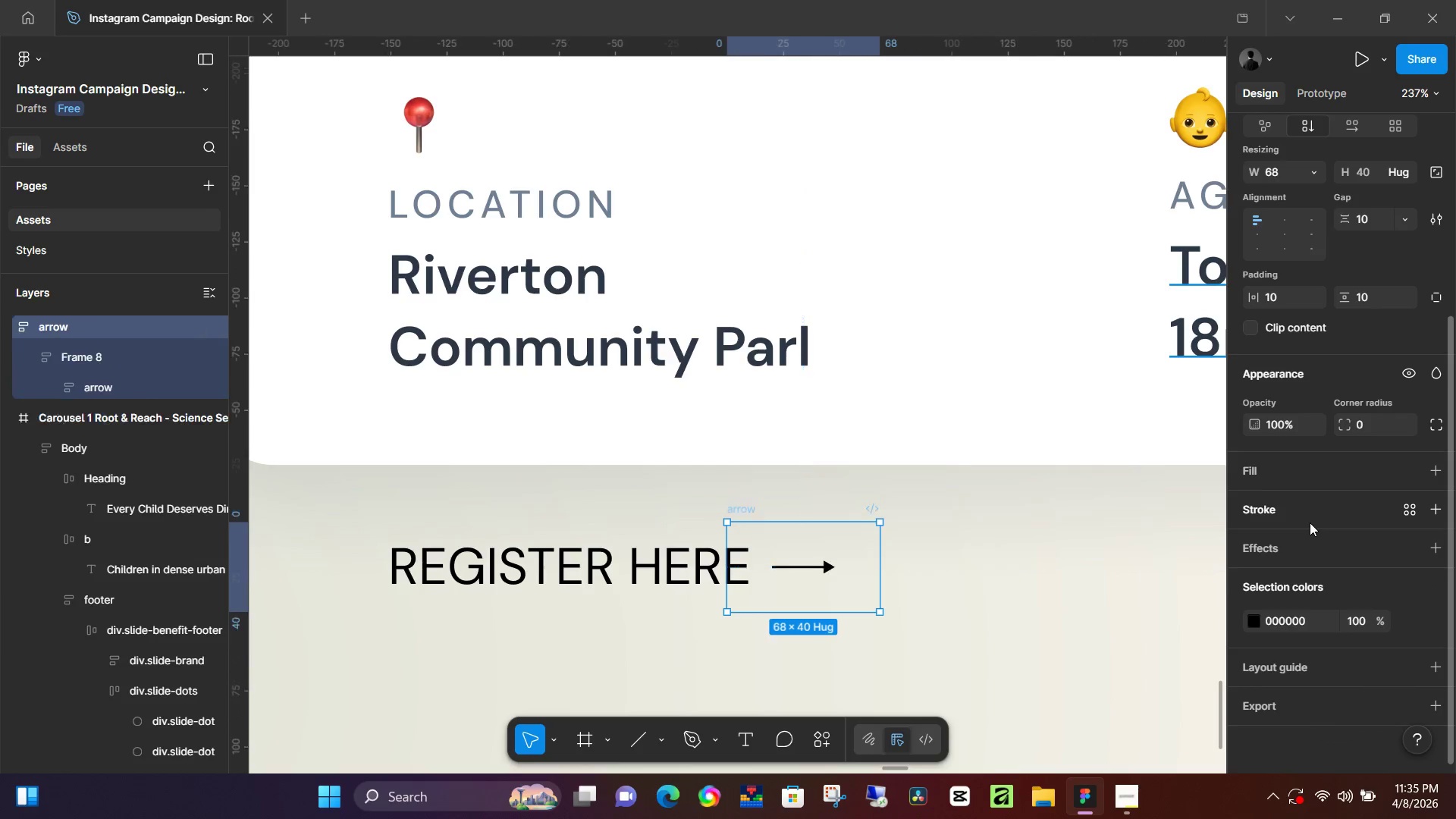 
key(Control+Z)
 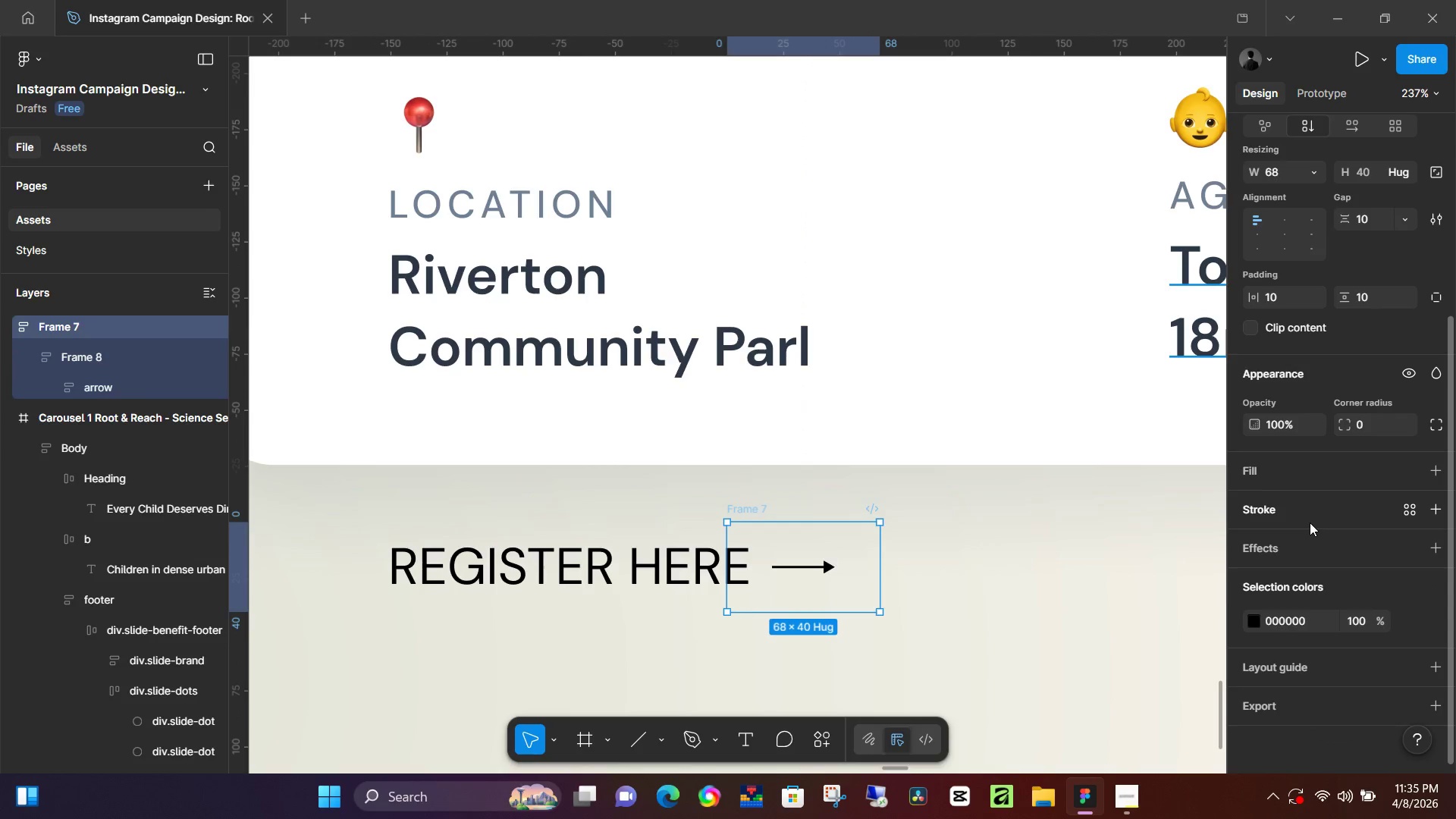 
key(Control+Z)
 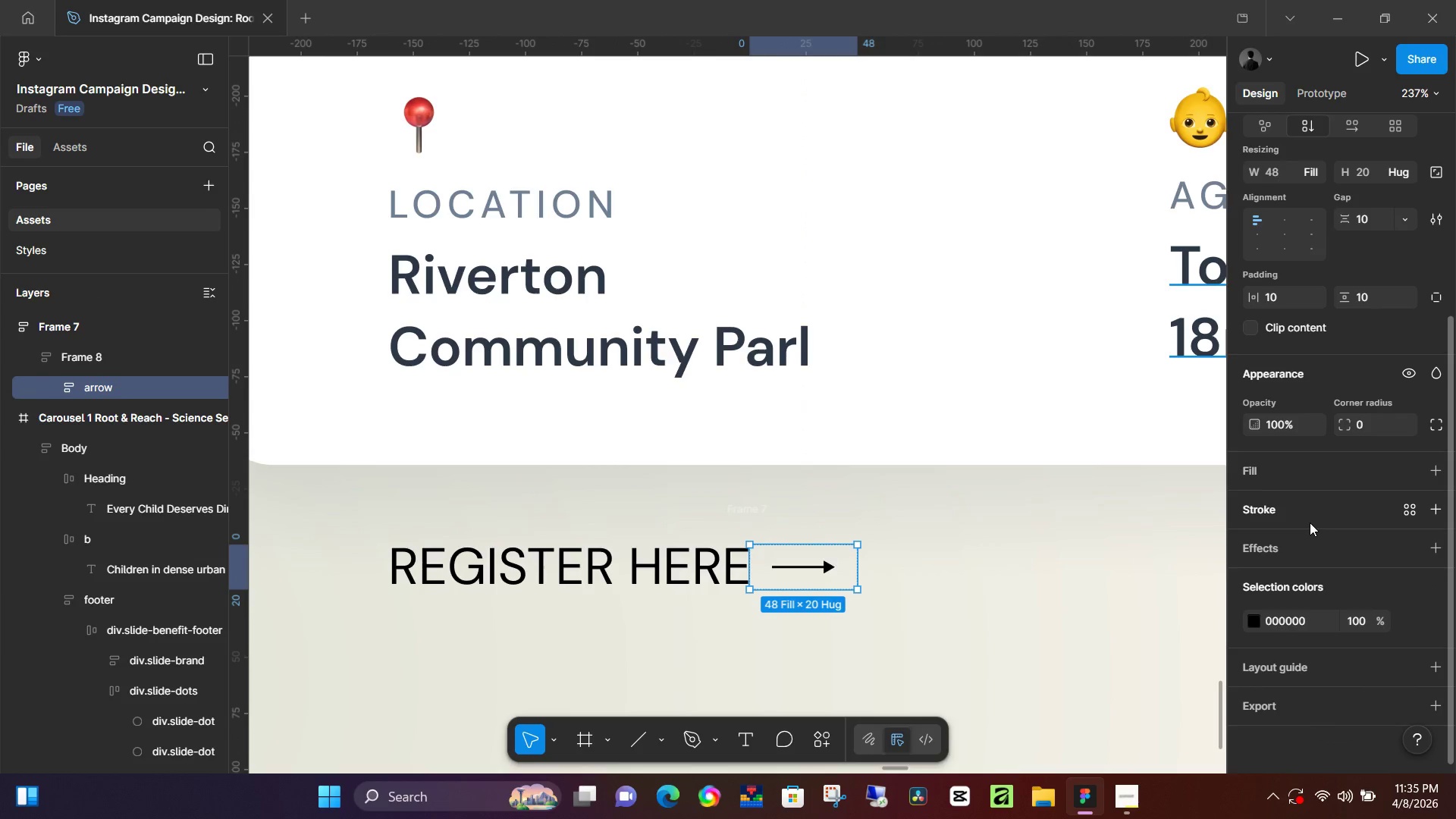 
key(Control+Z)
 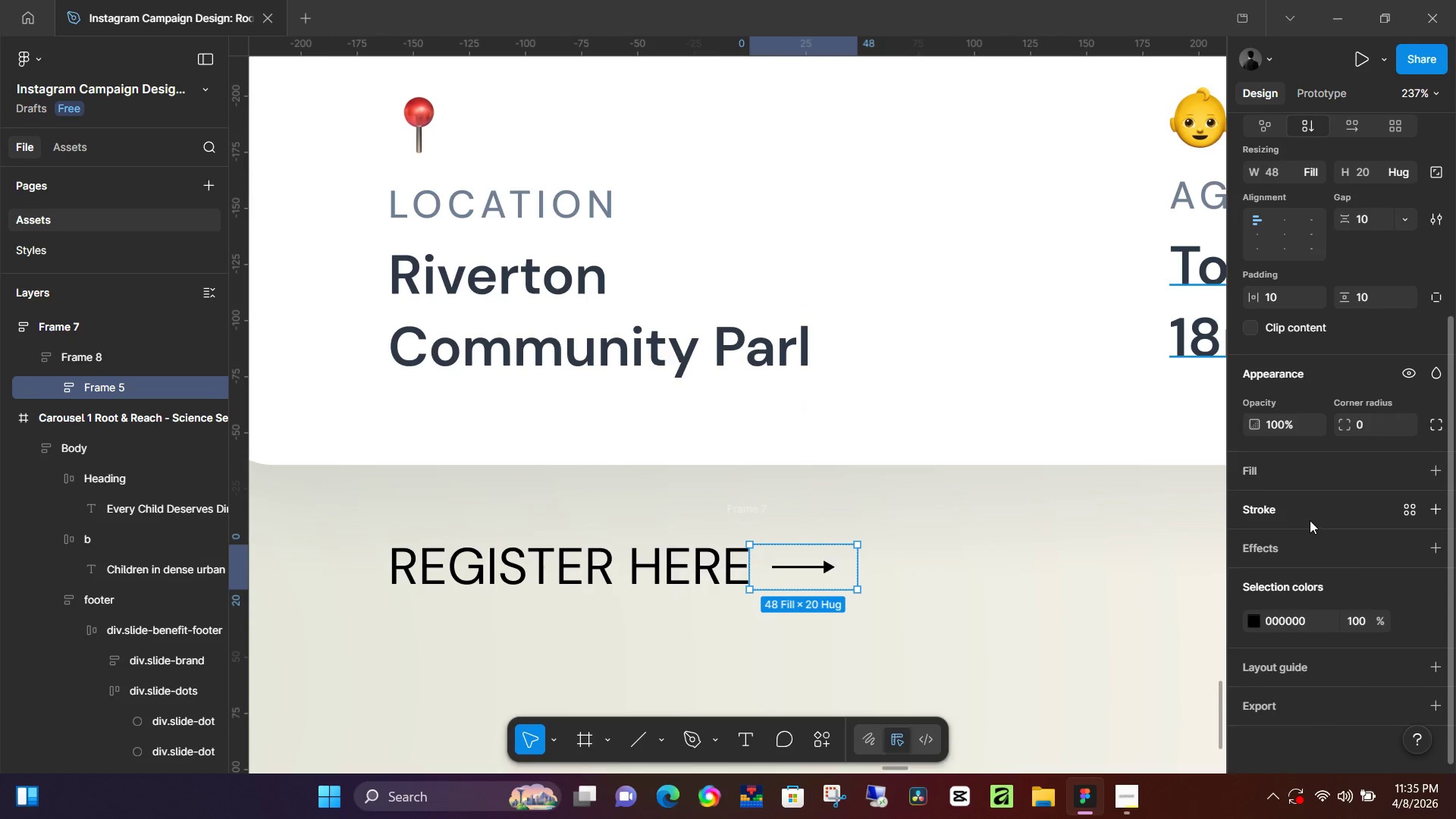 
key(Control+Z)
 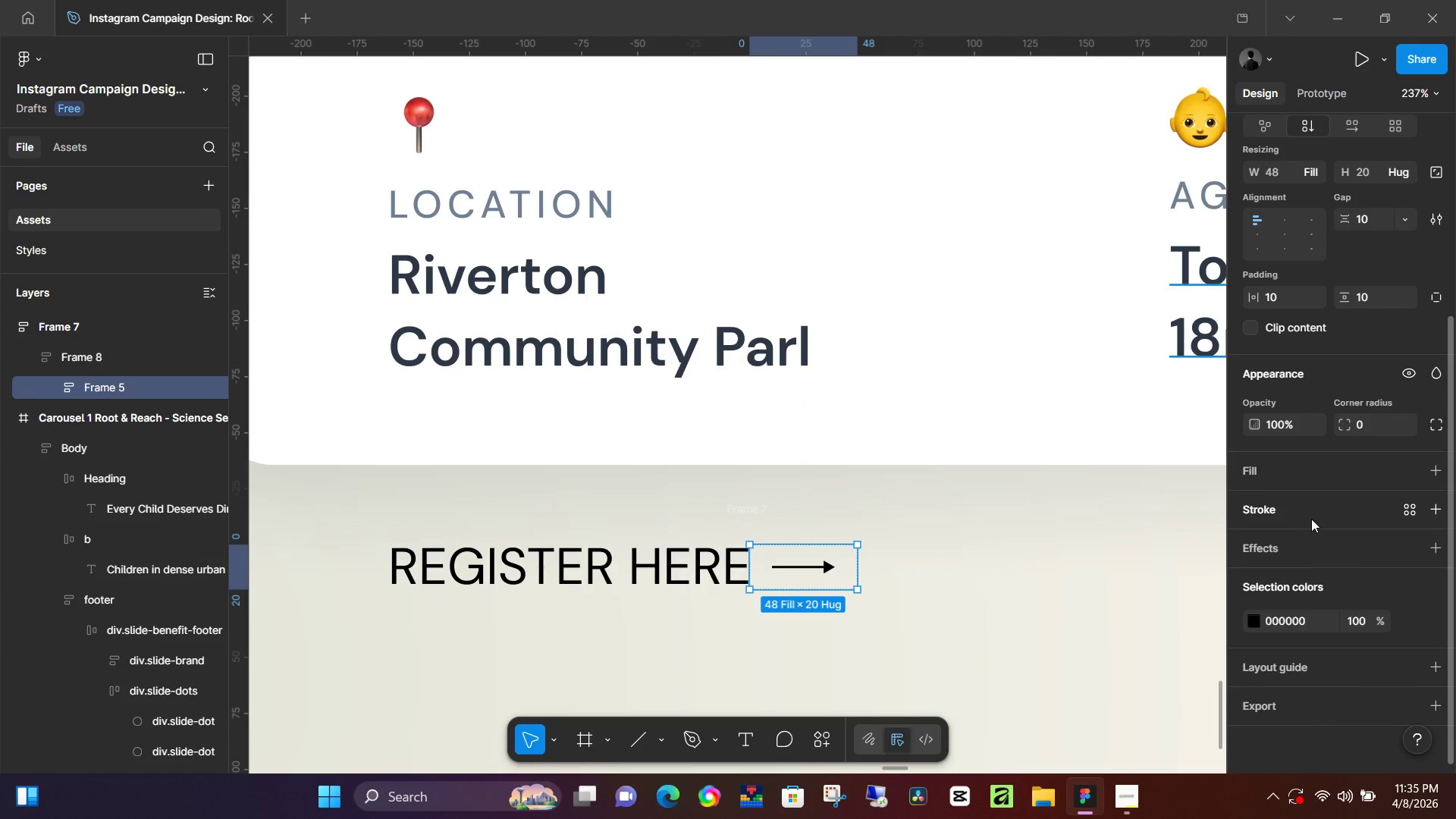 
key(Control+Z)
 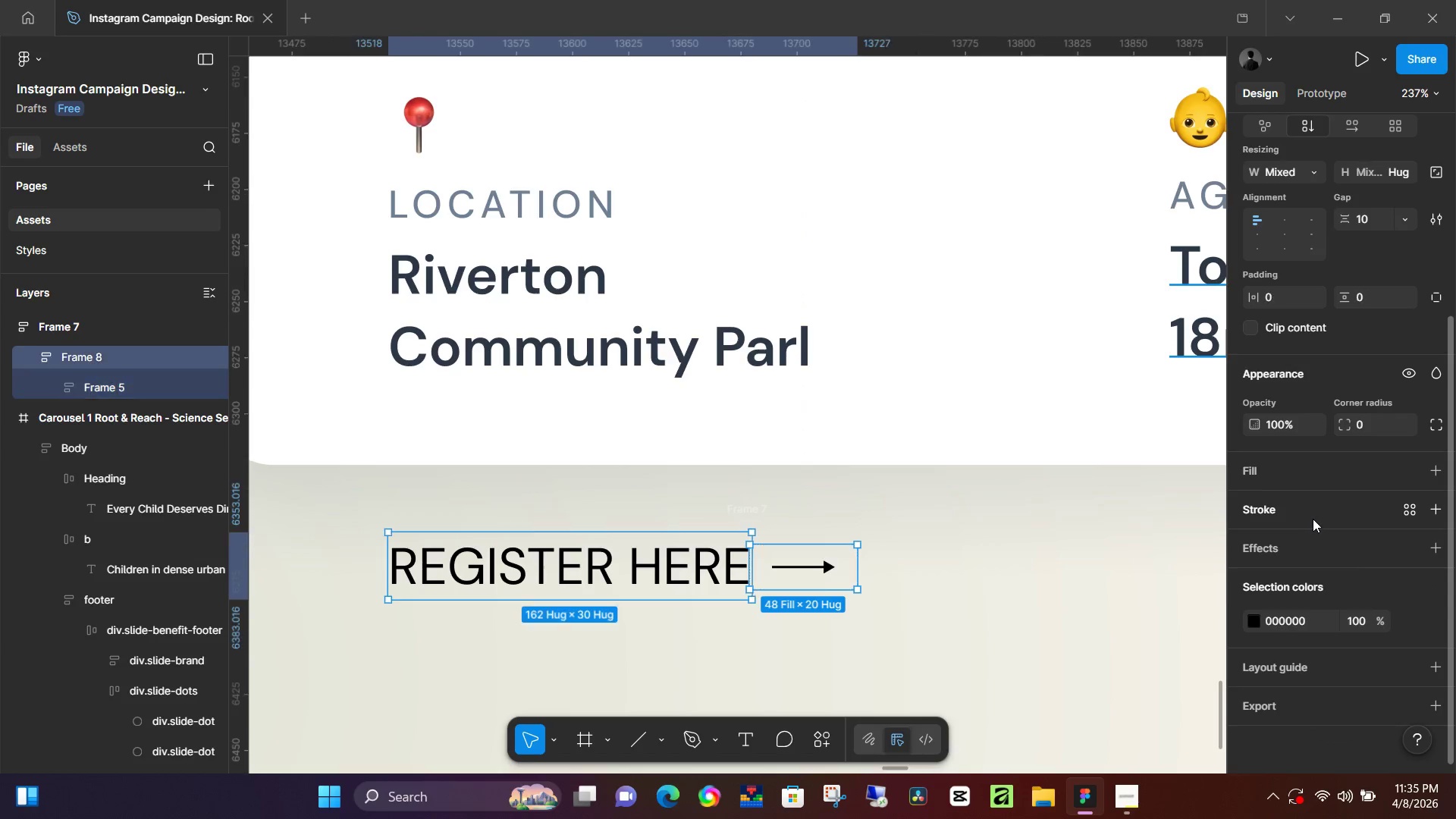 
key(Control+Z)
 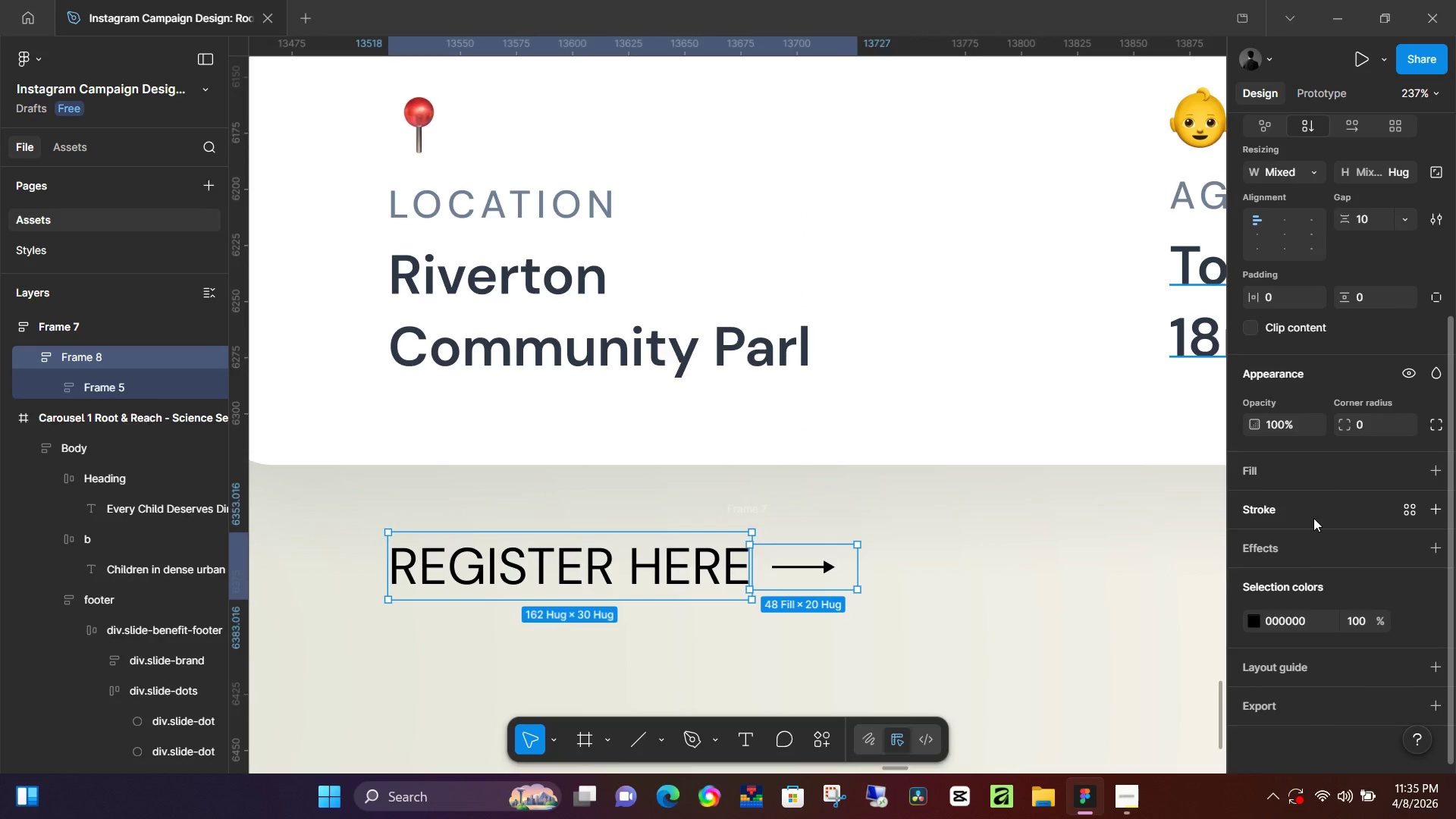 
key(Control+Z)
 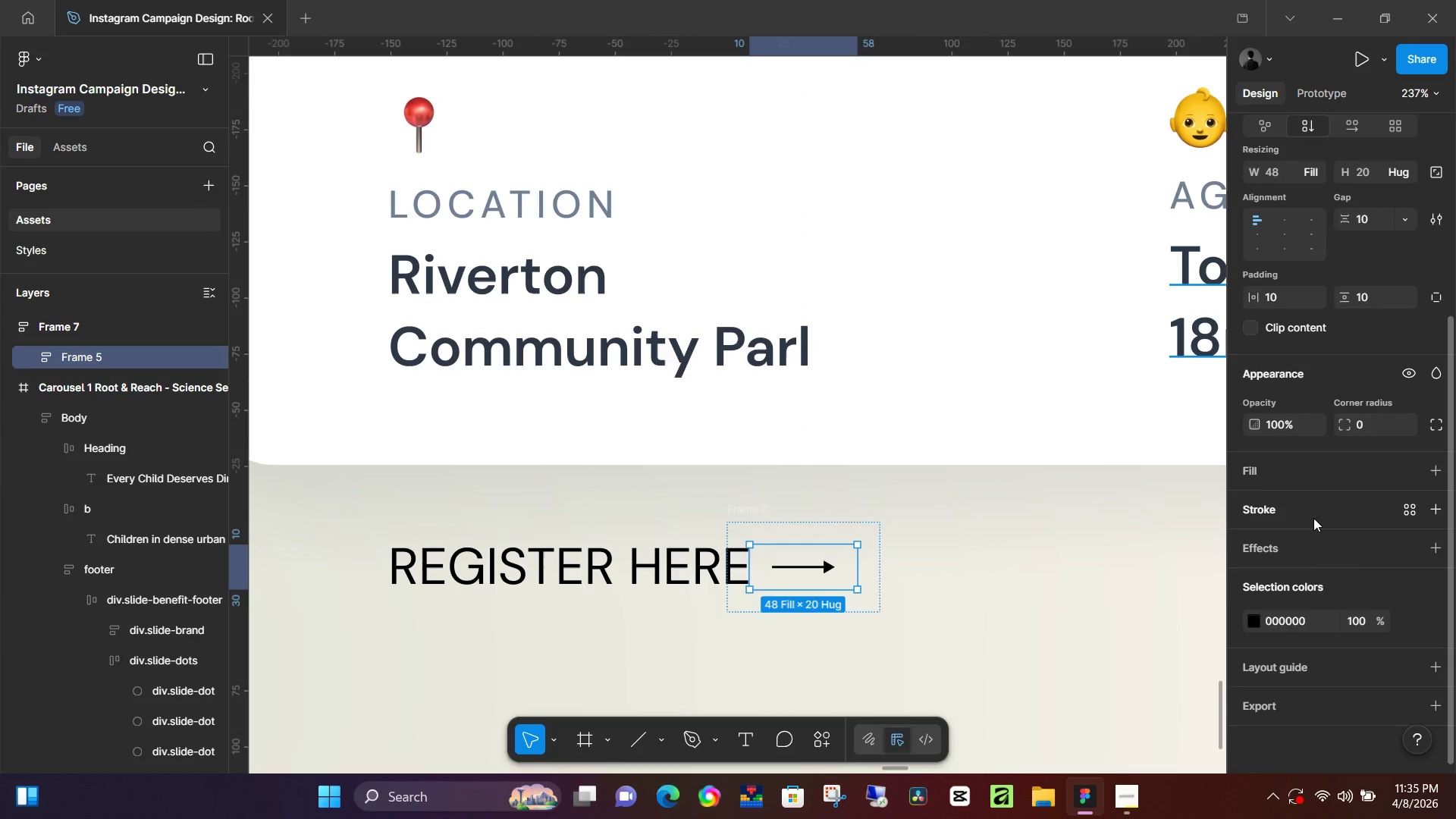 
key(Control+Z)
 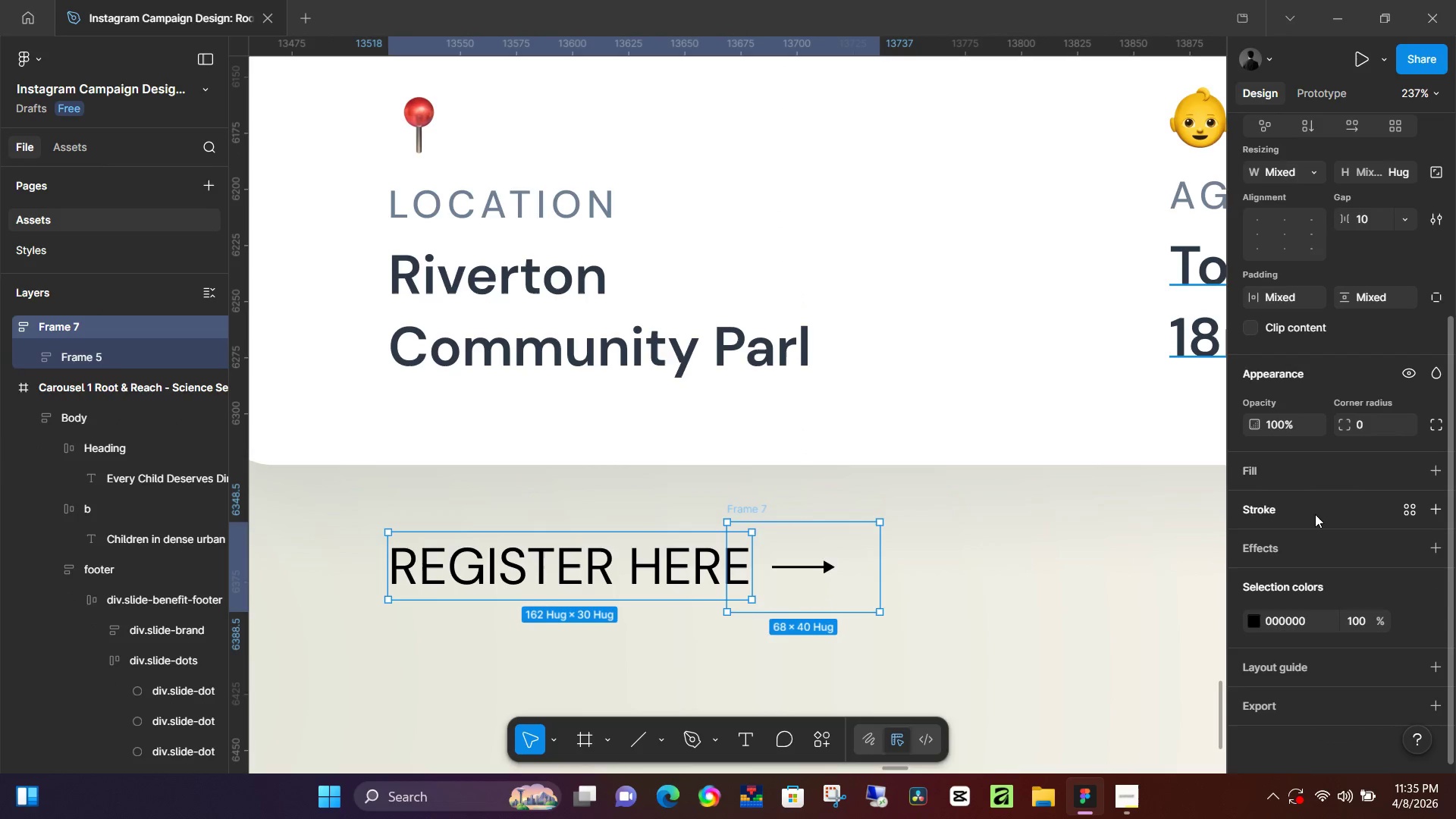 
key(Control+Z)
 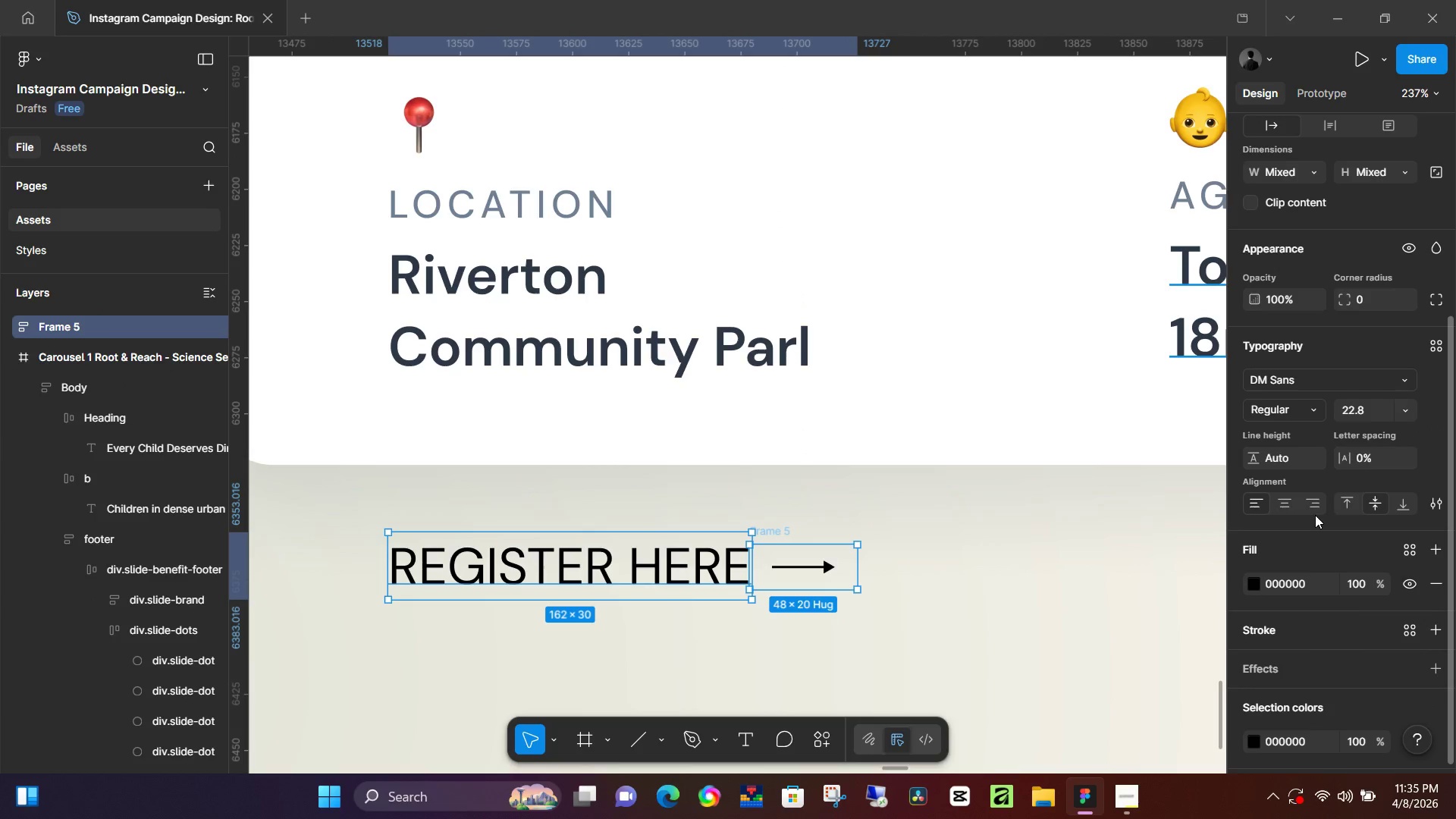 
key(Control+Z)
 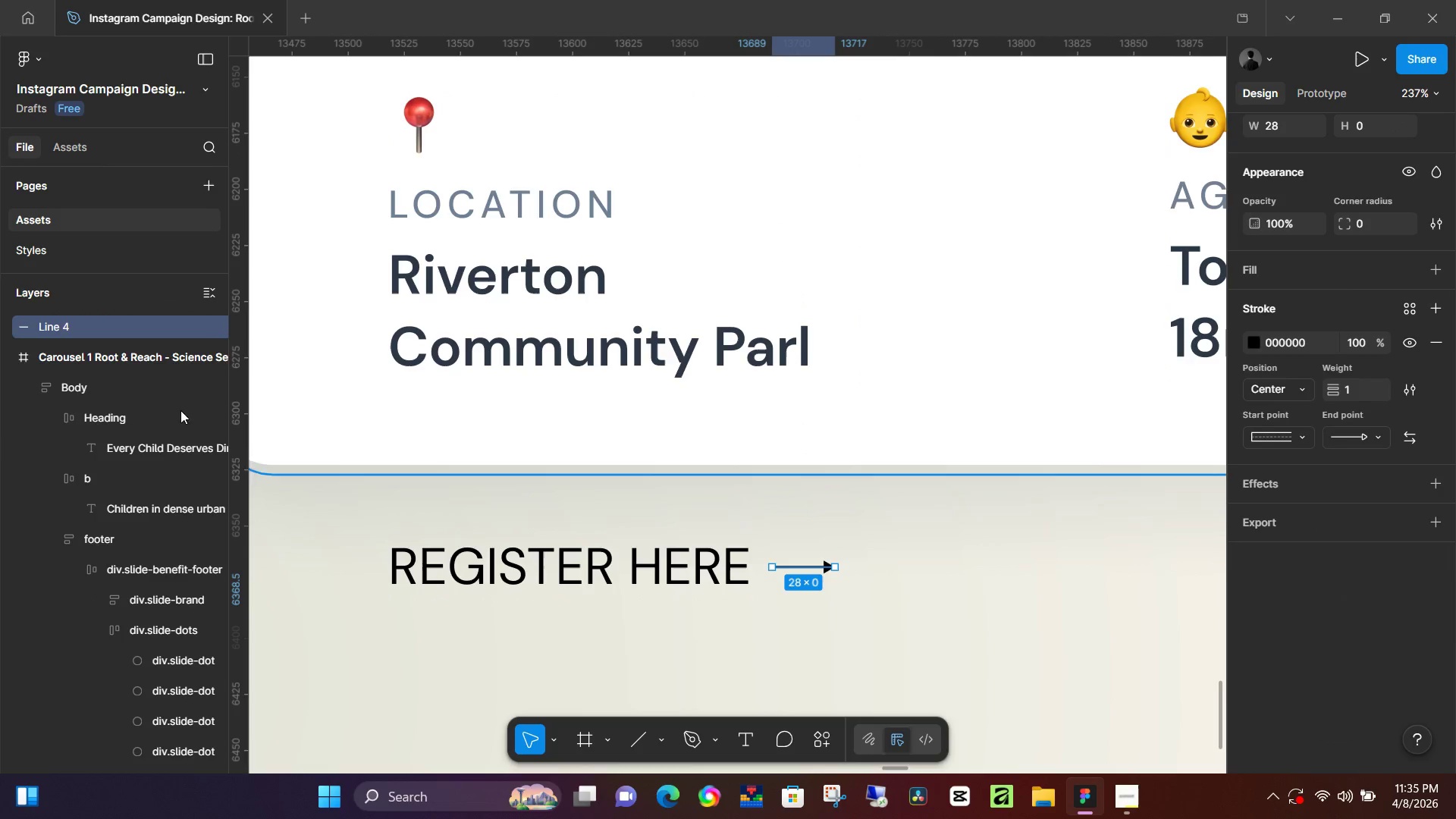 
left_click_drag(start_coordinate=[124, 332], to_coordinate=[116, 366])
 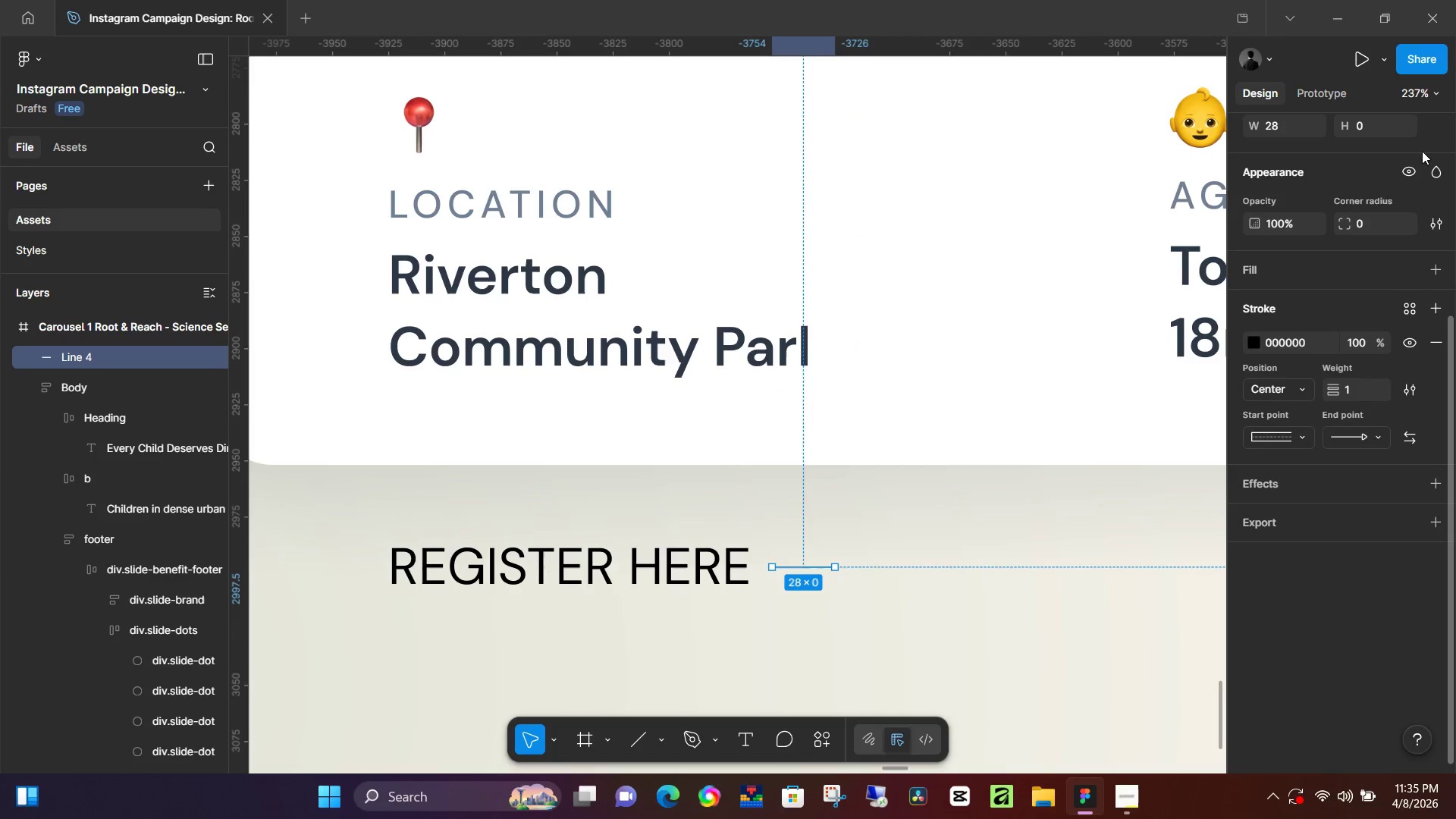 
scroll: coordinate [1414, 167], scroll_direction: up, amount: 7.0
 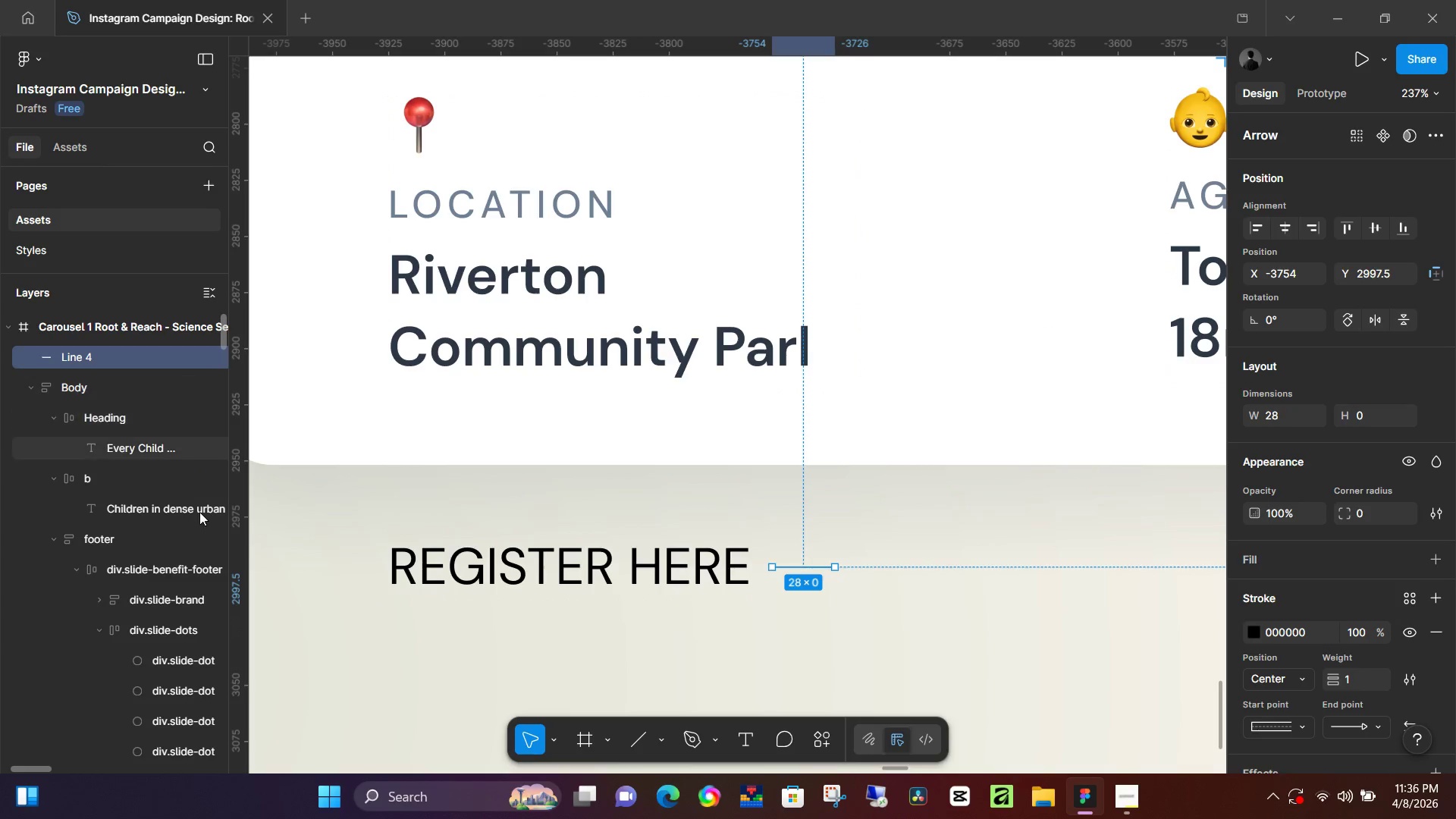 
wait(6.17)
 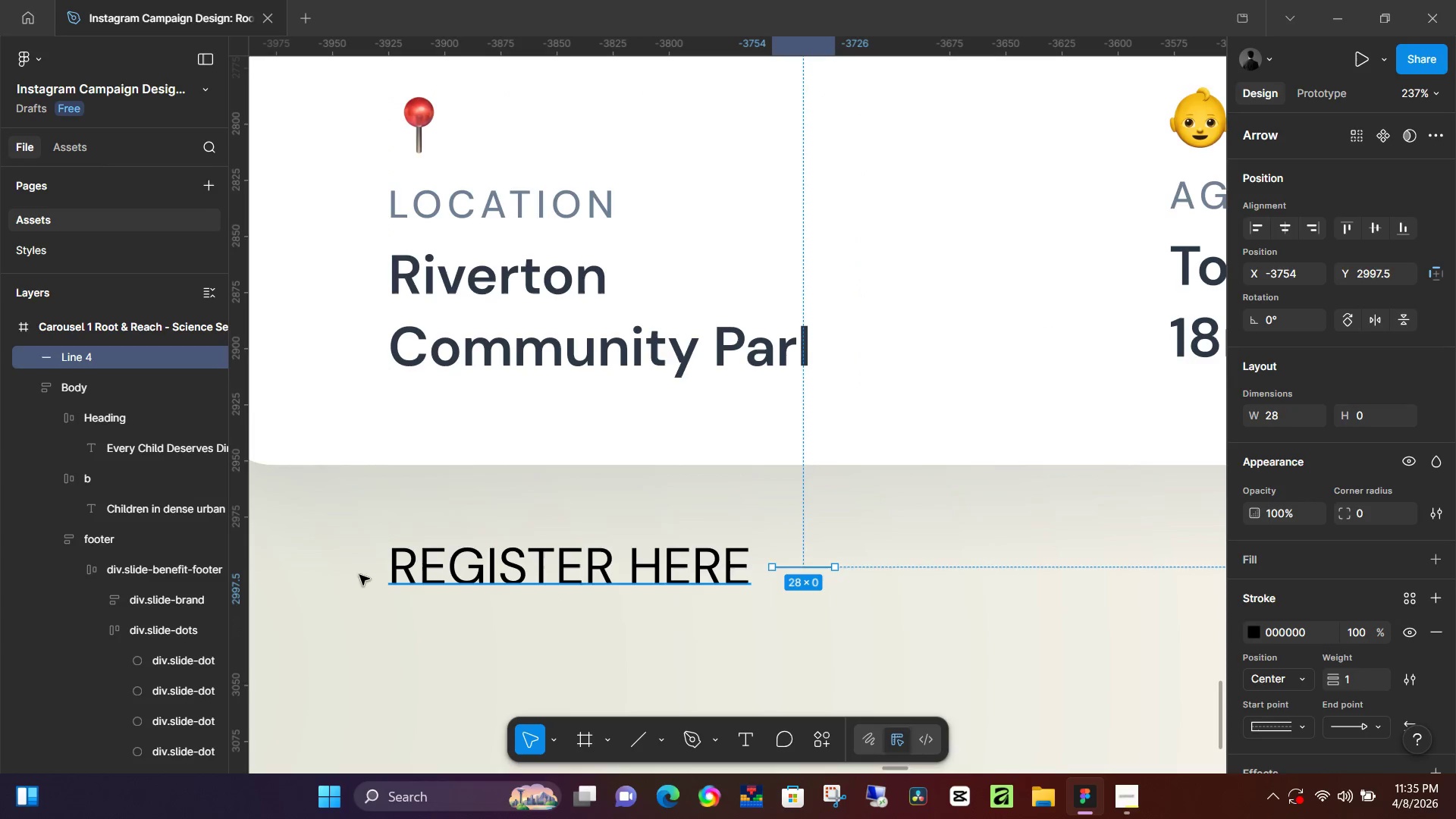 
left_click_drag(start_coordinate=[807, 569], to_coordinate=[810, 597])
 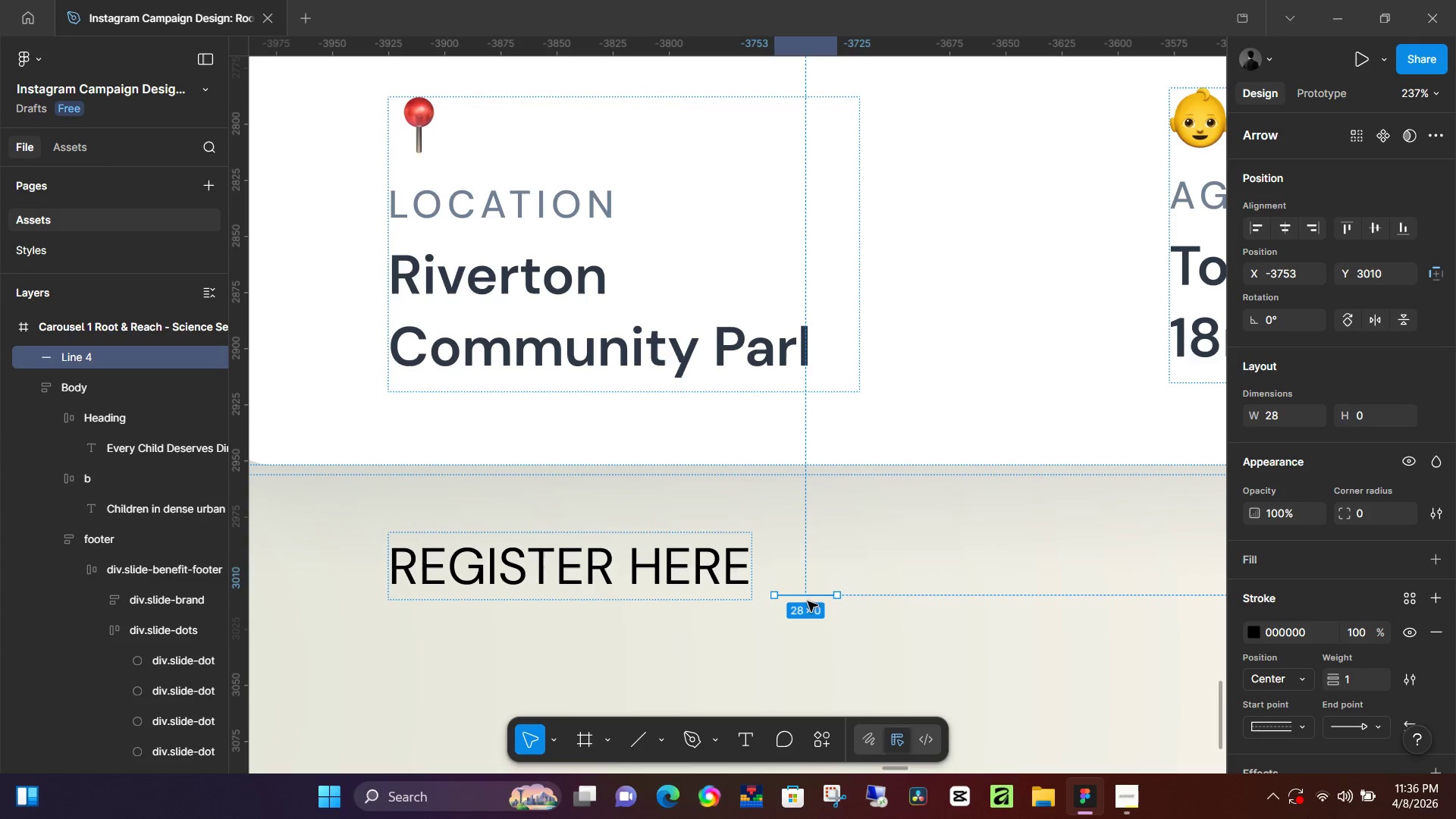 
left_click_drag(start_coordinate=[807, 601], to_coordinate=[719, 578])
 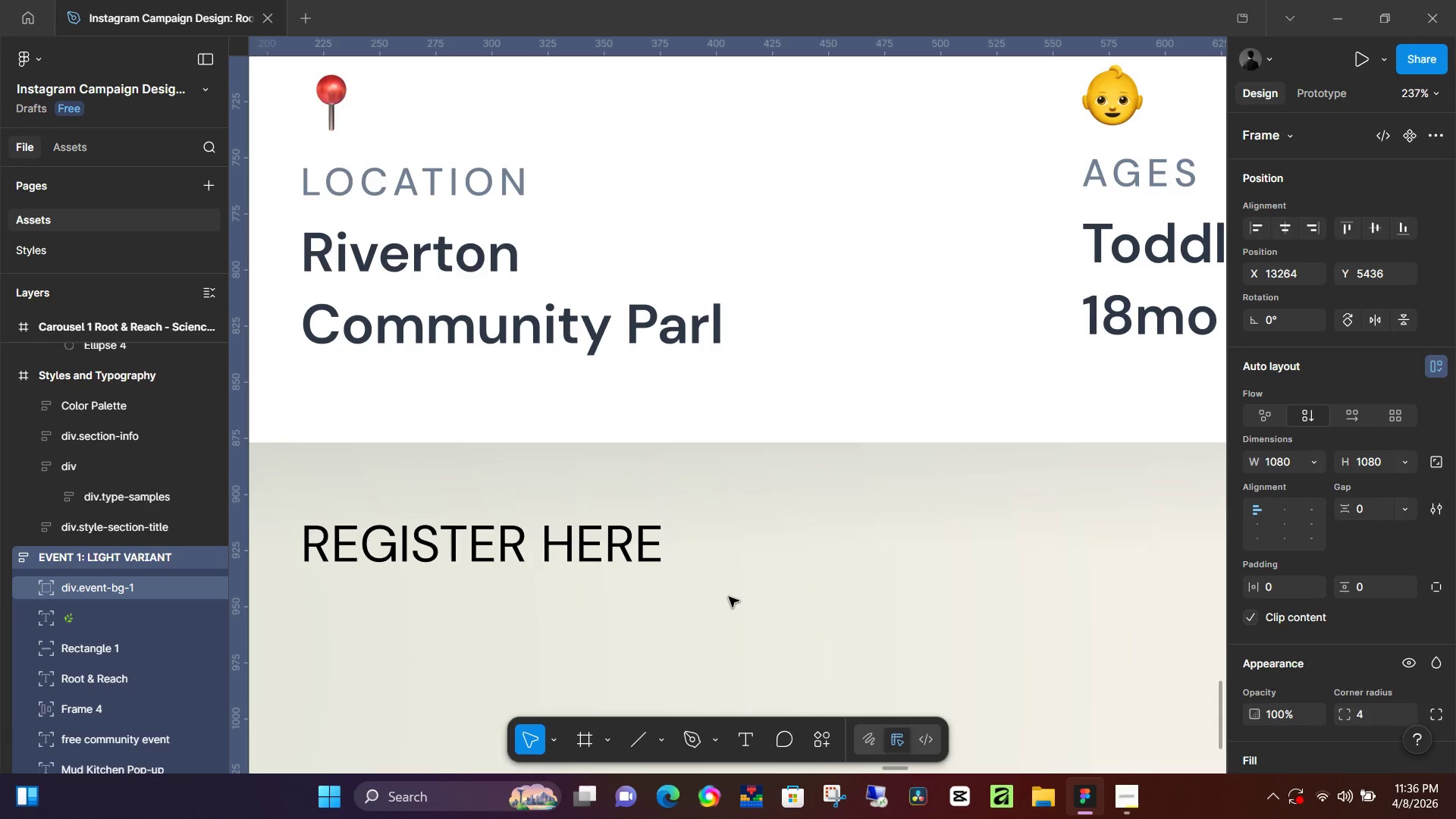 
key(Control+Z)
 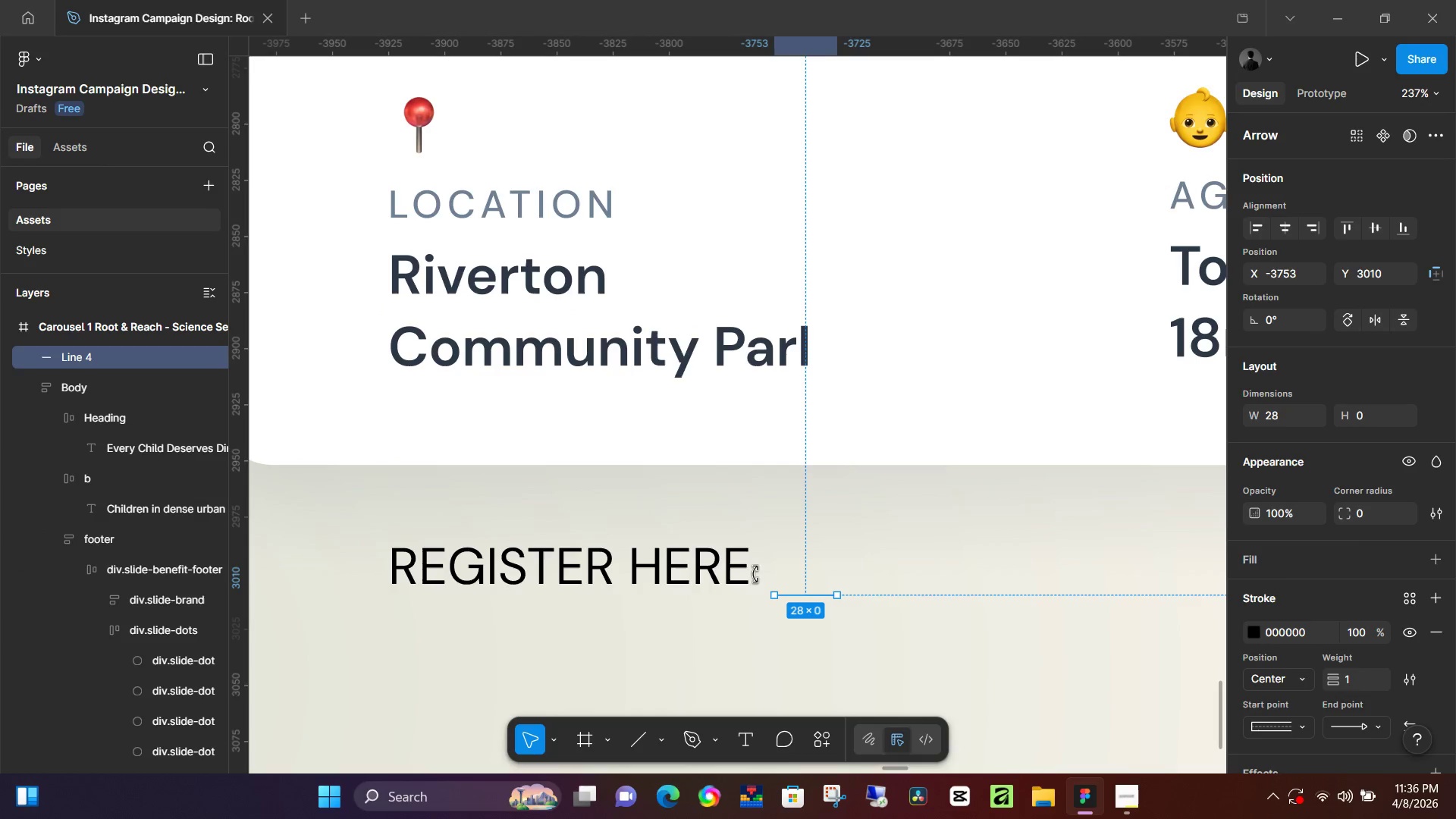 
key(Control+Z)
 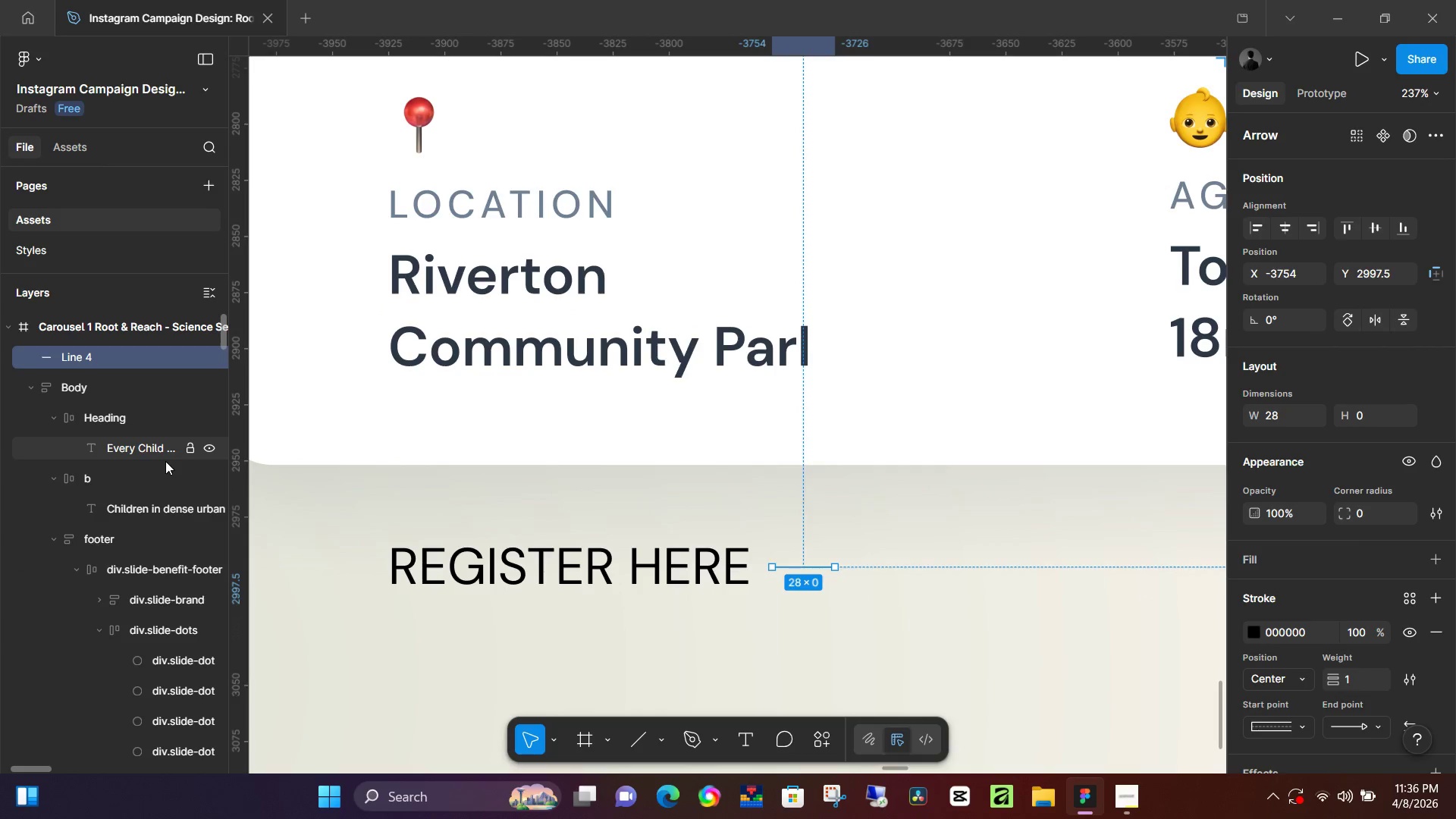 
key(Control+Z)
 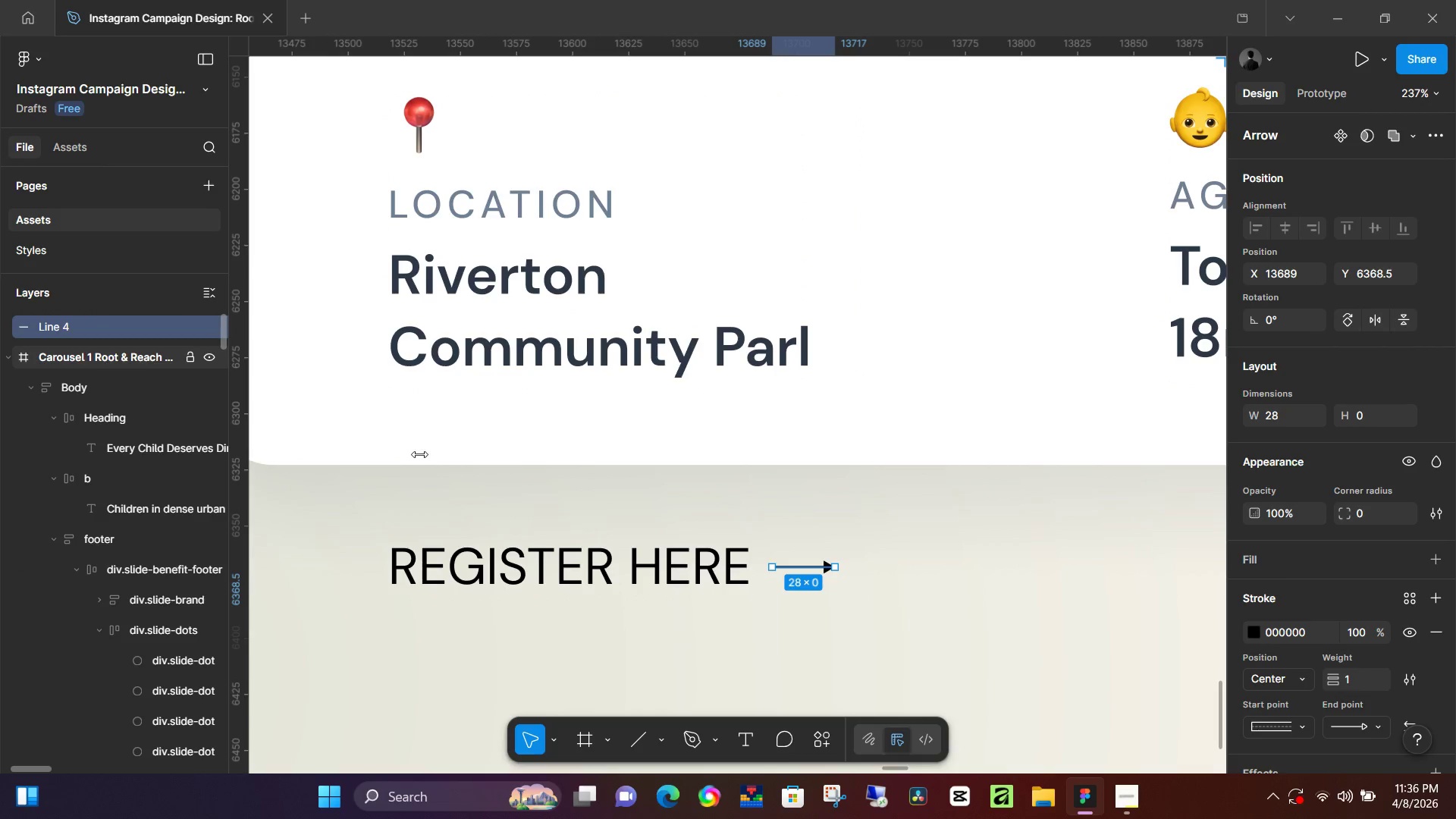 
wait(5.06)
 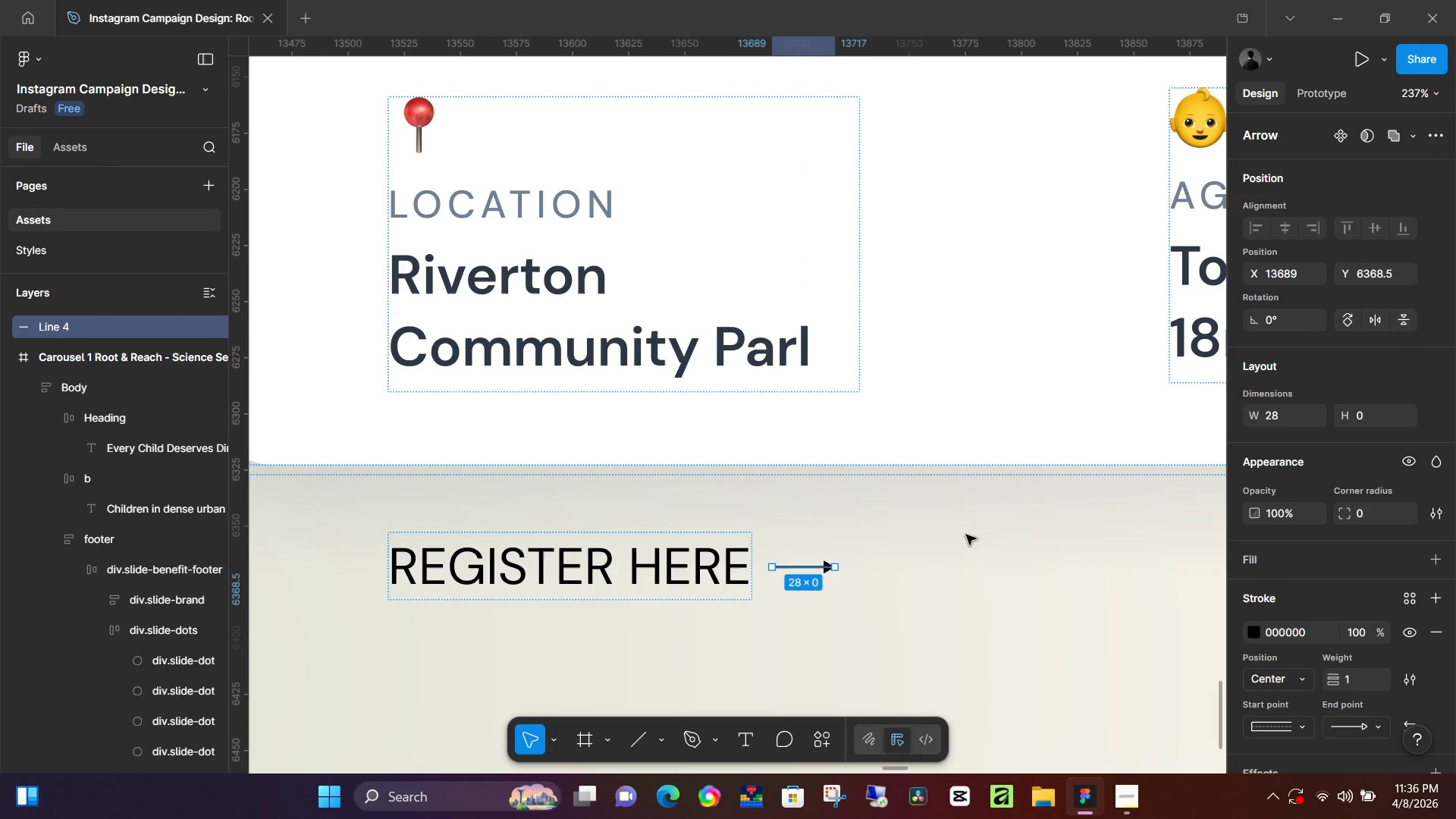 
left_click([645, 579])
 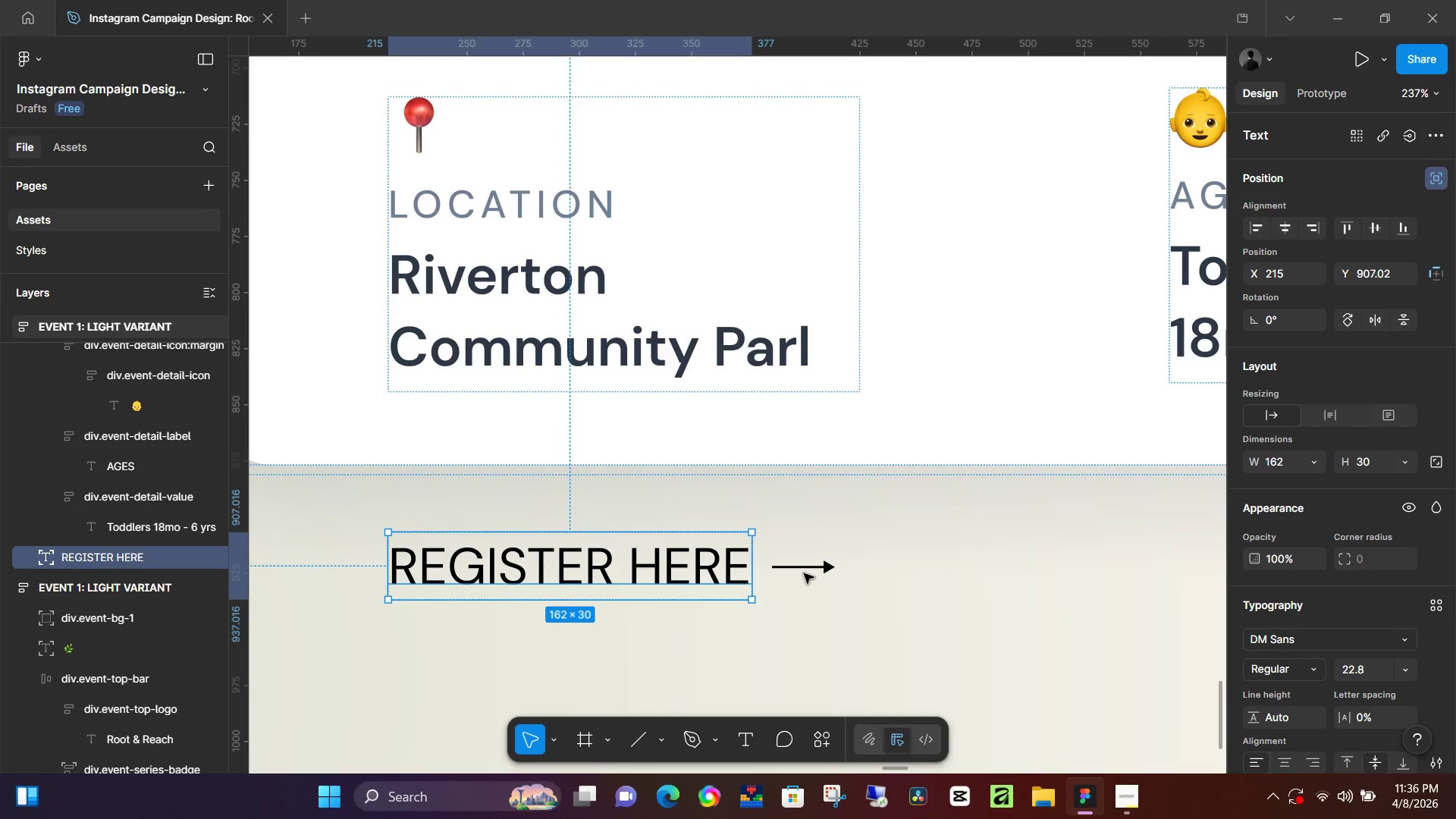 
left_click([828, 568])
 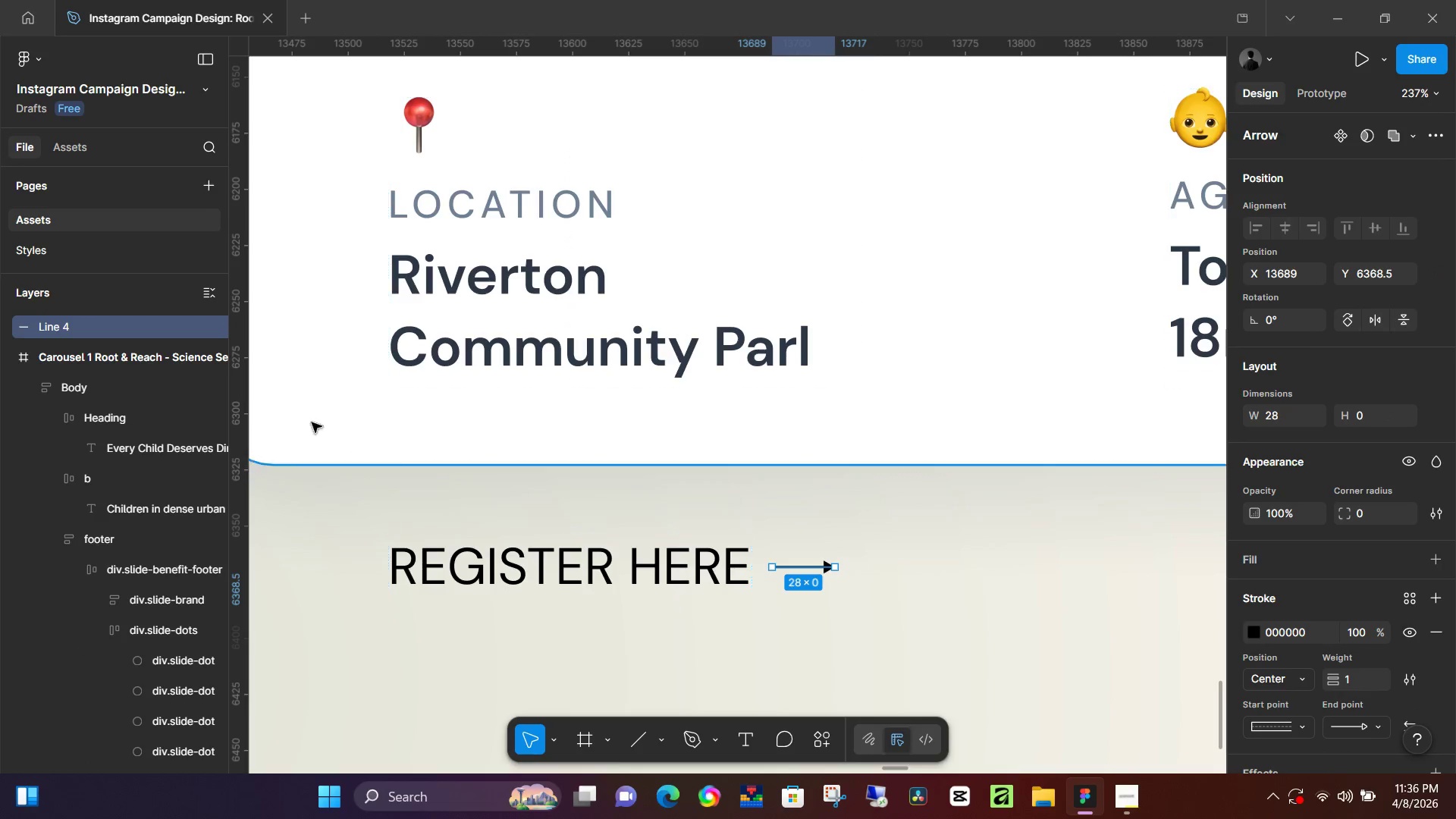 
hold_key(key=ControlLeft, duration=0.5)
 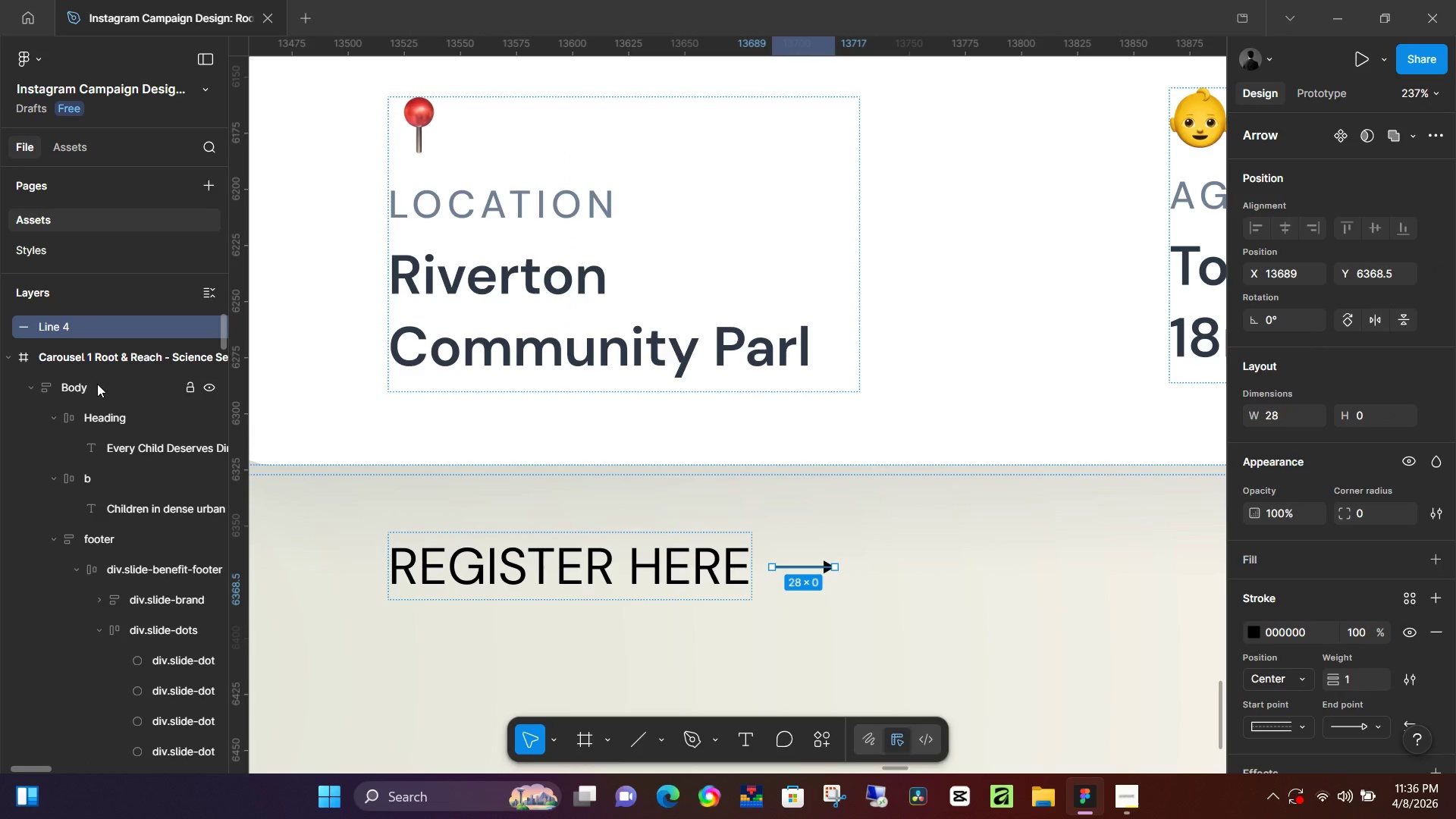 
hold_key(key=ControlLeft, duration=1.77)
 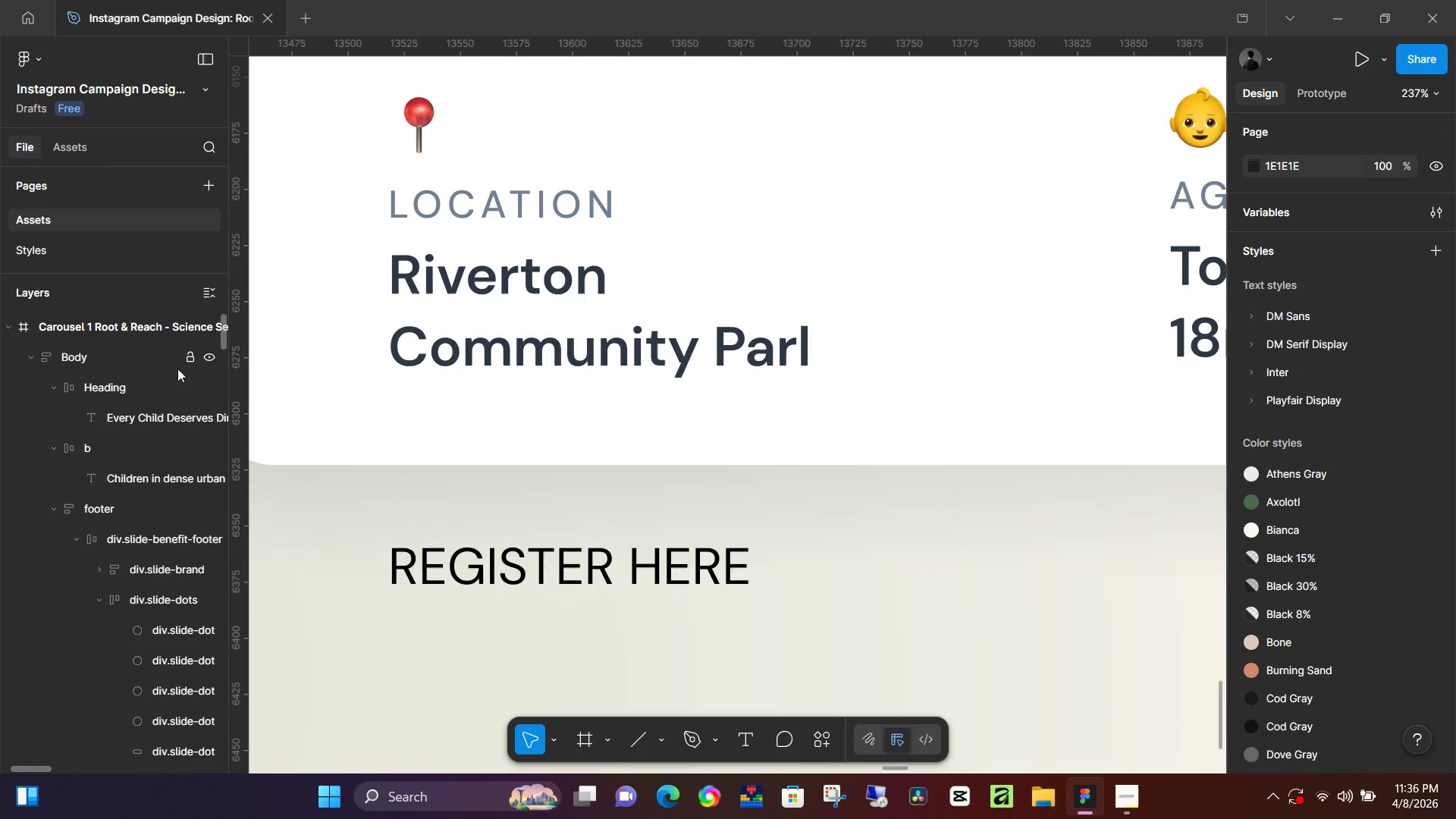 
scroll: coordinate [99, 398], scroll_direction: down, amount: 1.0
 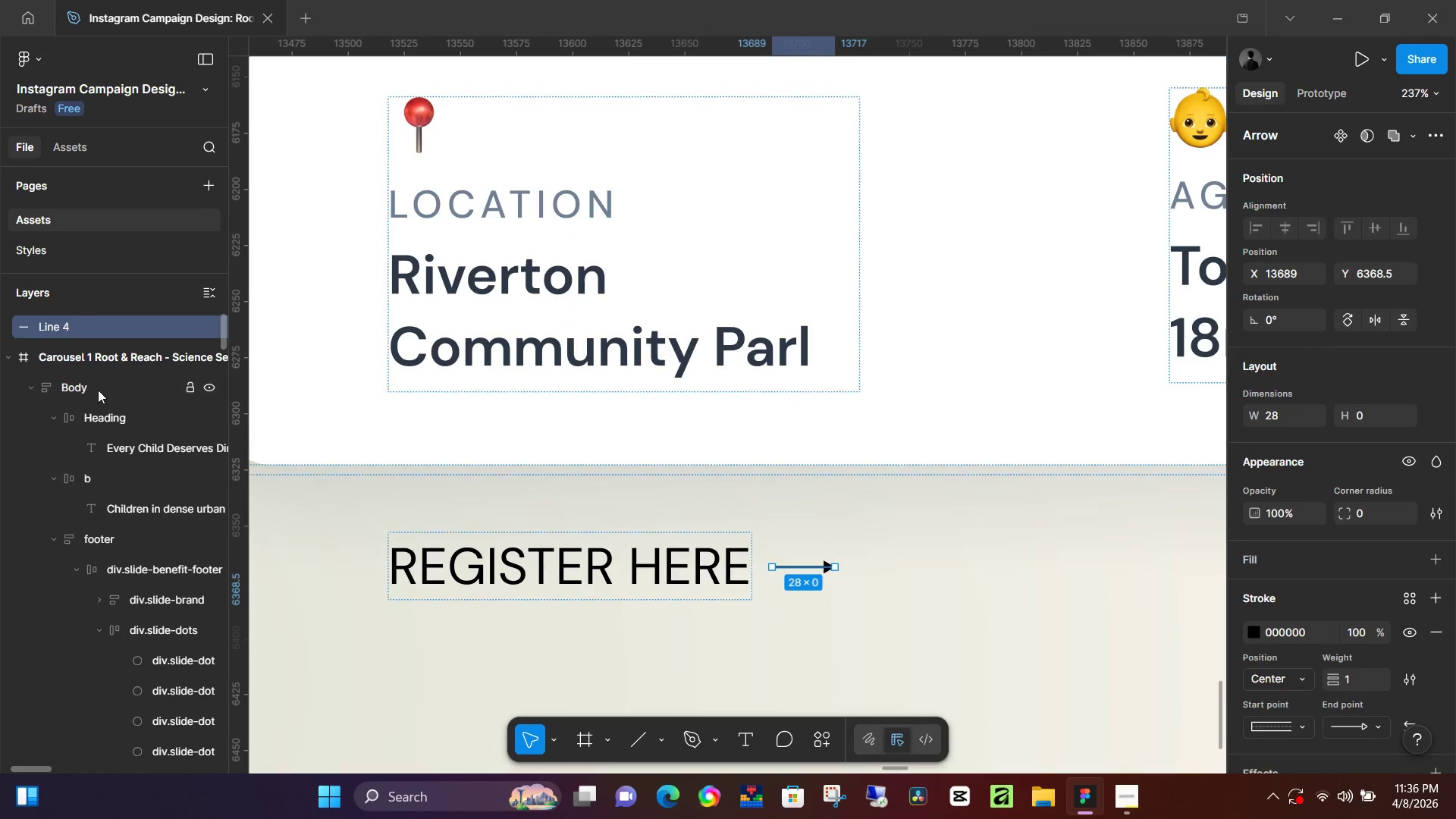 
key(Control+X)
 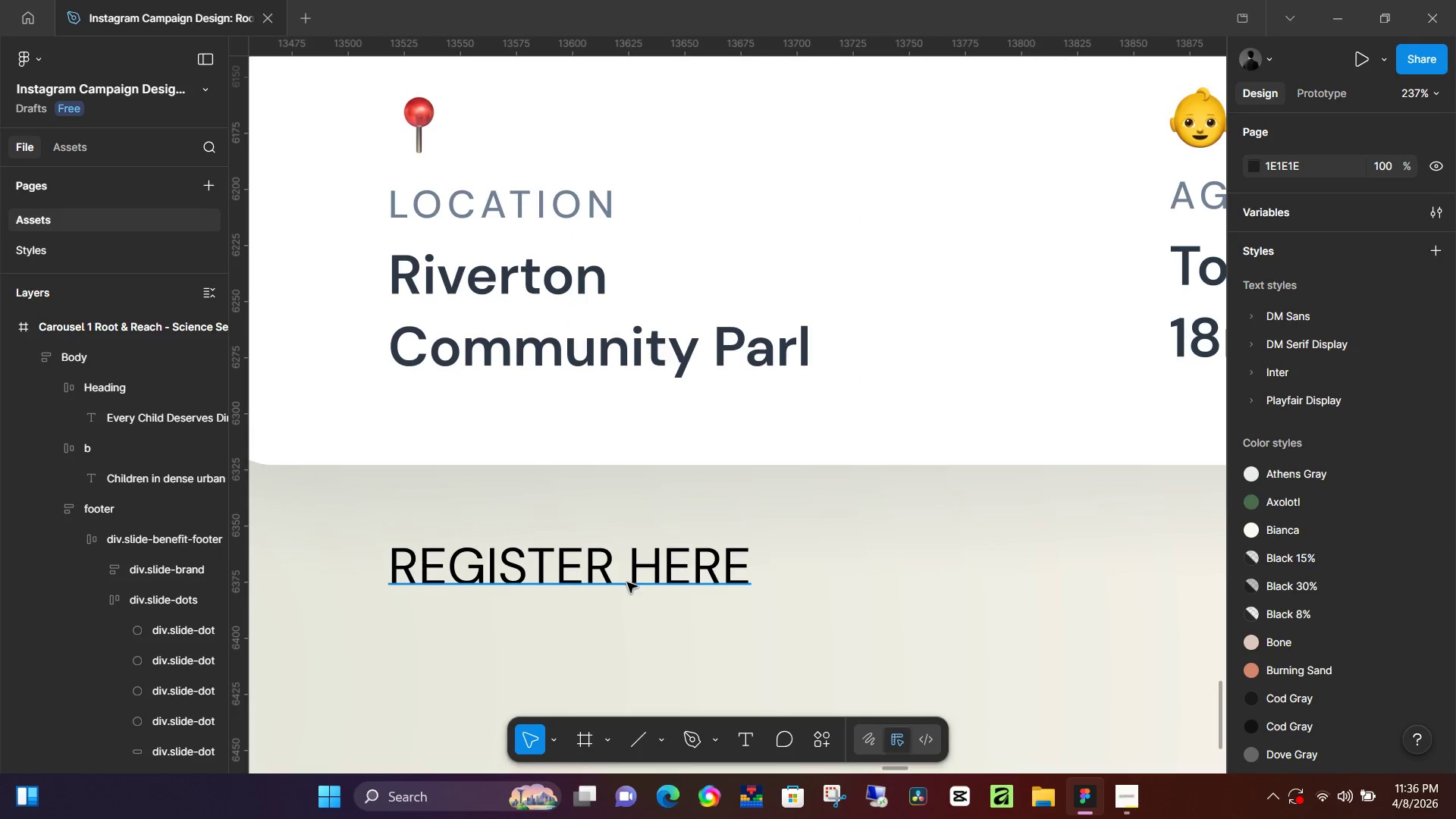 
key(Control+V)
 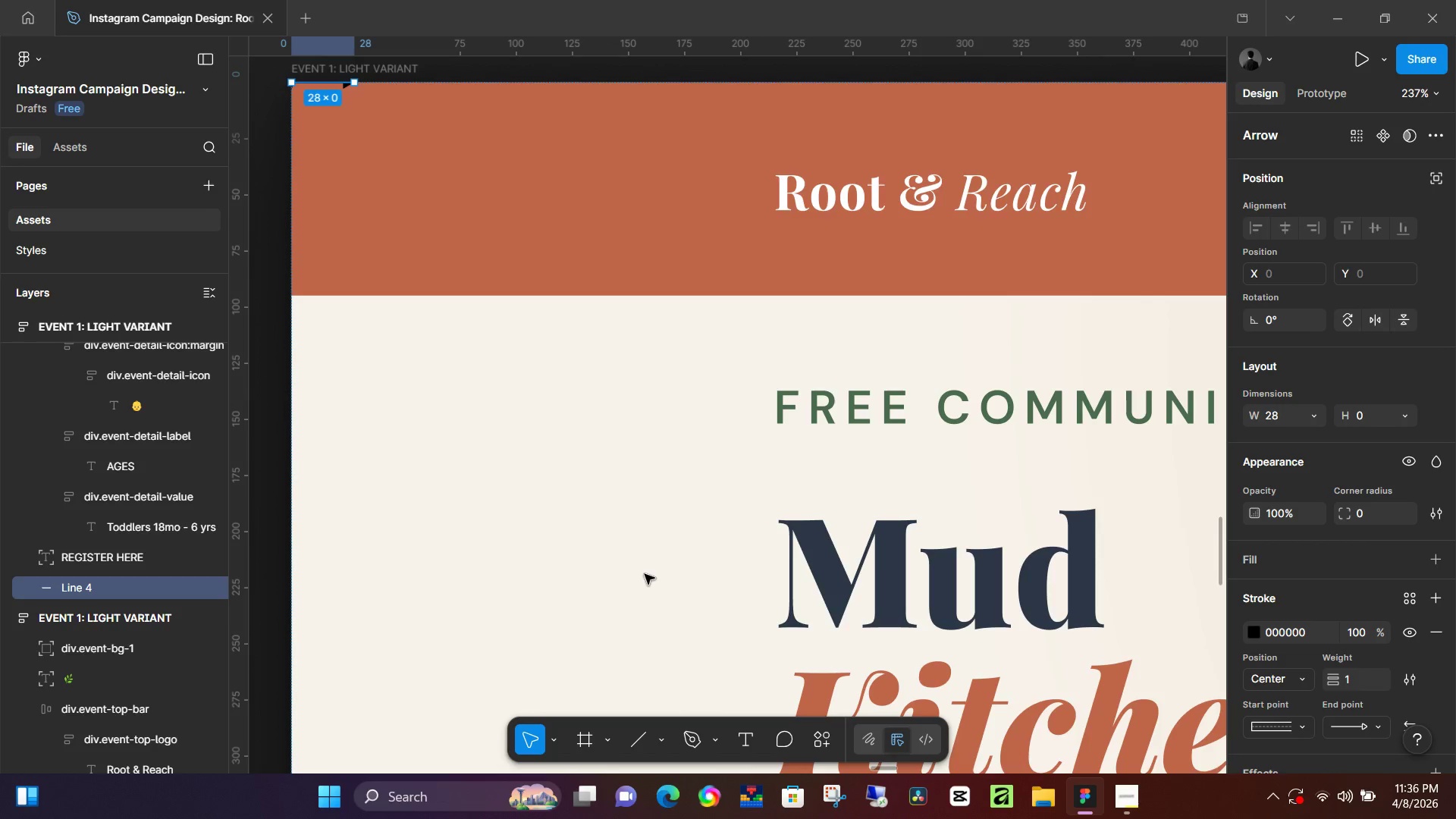 
hold_key(key=ControlLeft, duration=0.69)
scroll: coordinate [344, 237], scroll_direction: down, amount: 5.0
 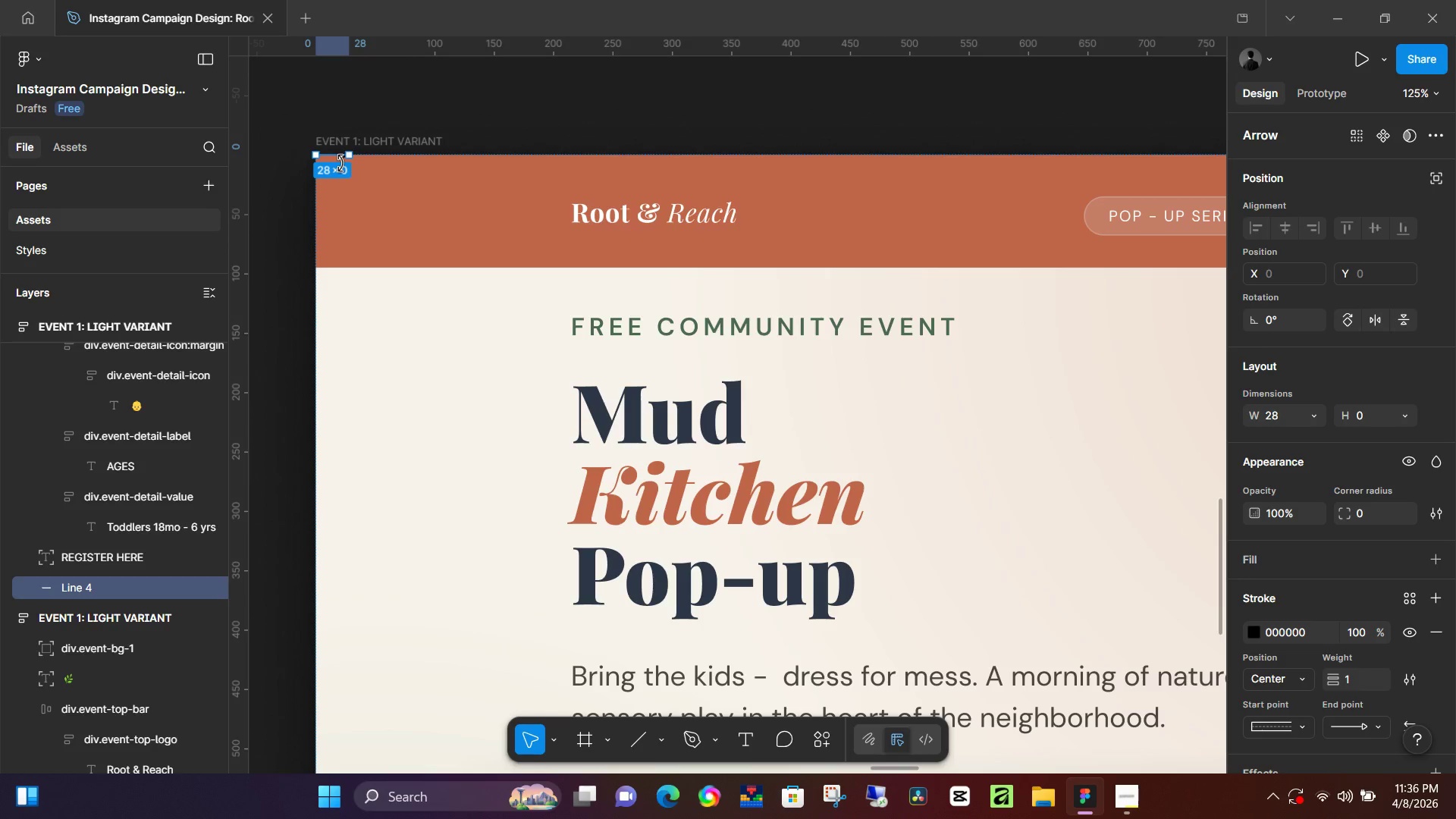 
left_click_drag(start_coordinate=[340, 161], to_coordinate=[436, 337])
 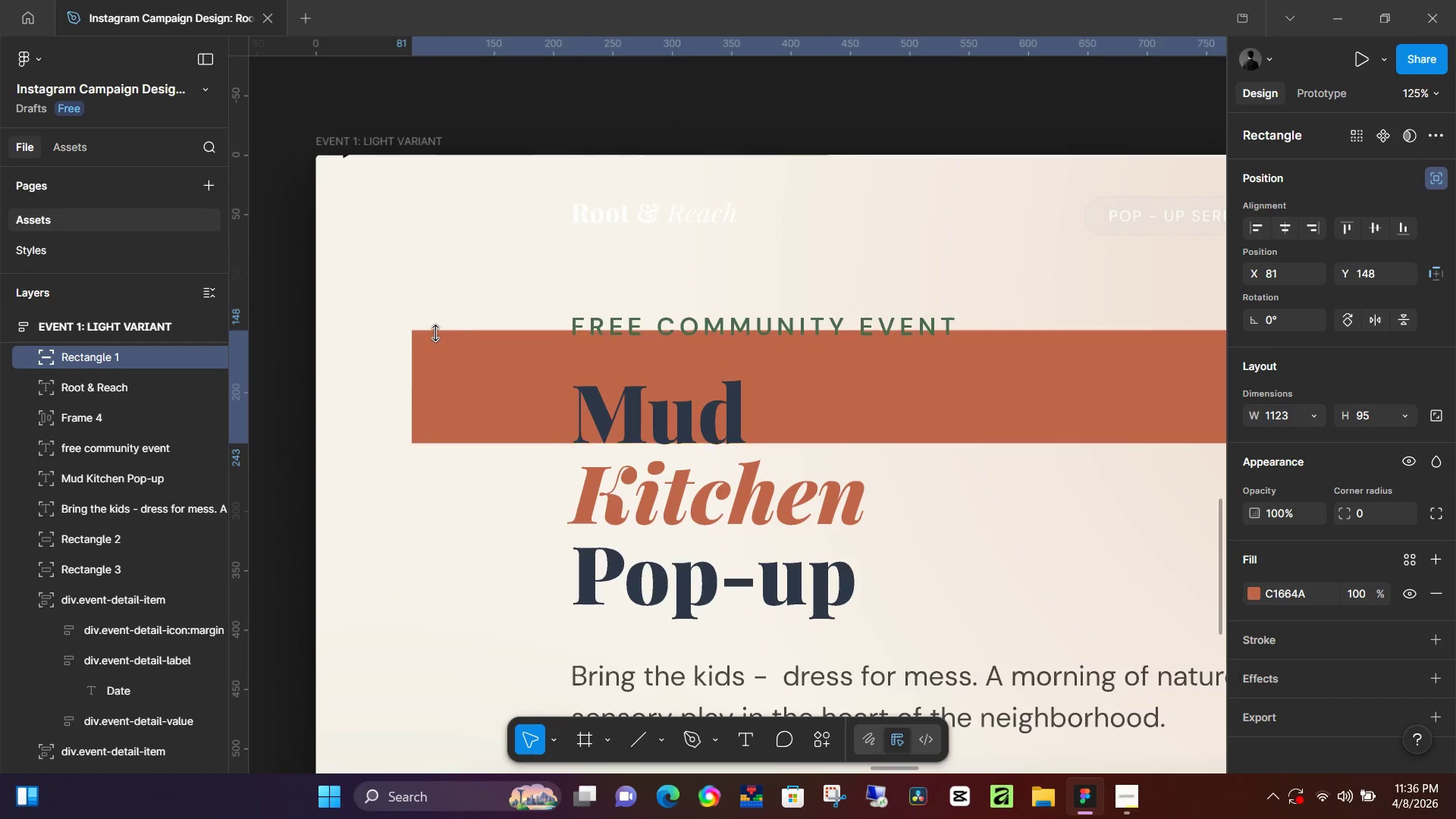 
key(Control+Z)
 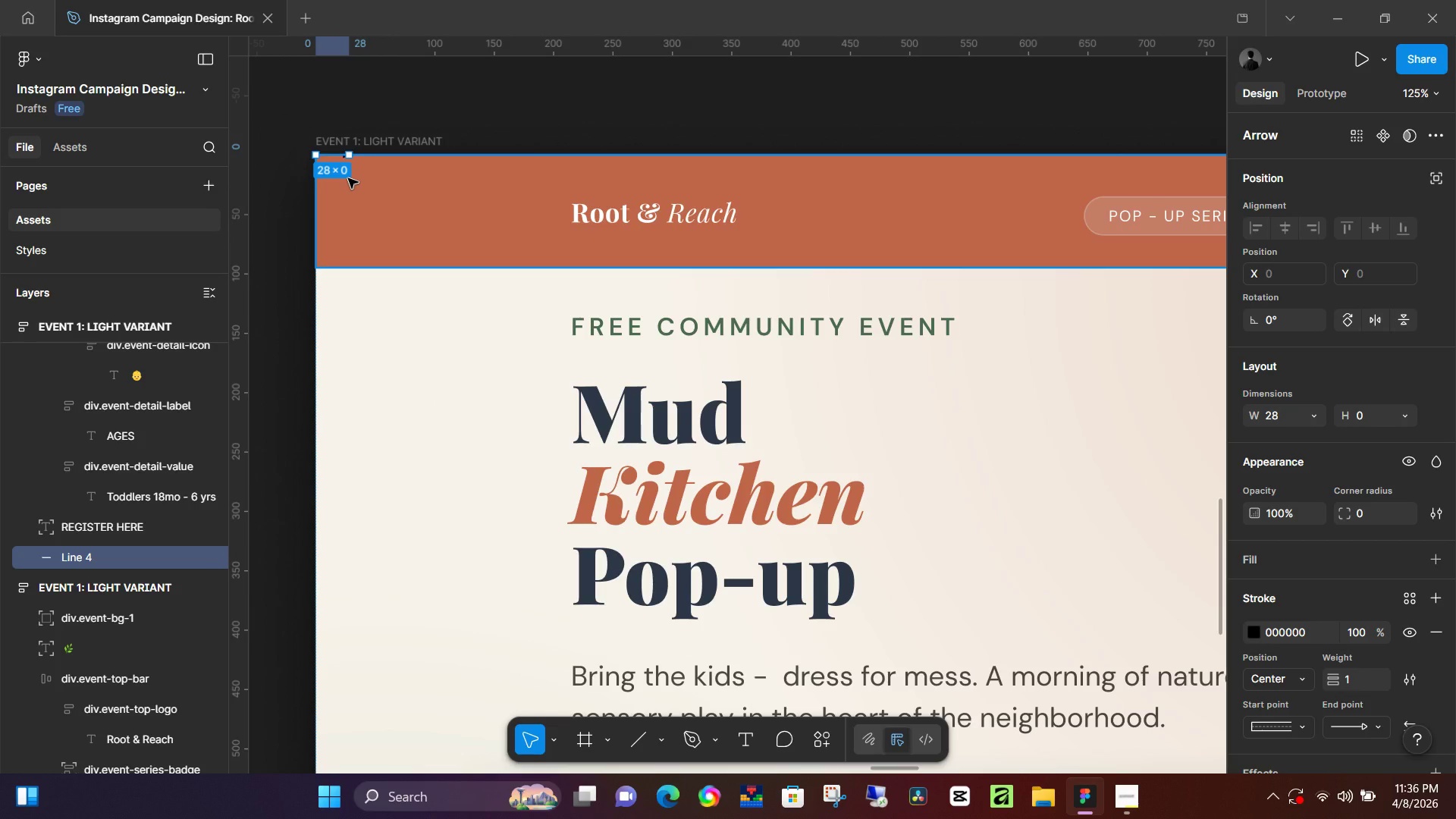 
hold_key(key=ArrowDown, duration=1.08)
 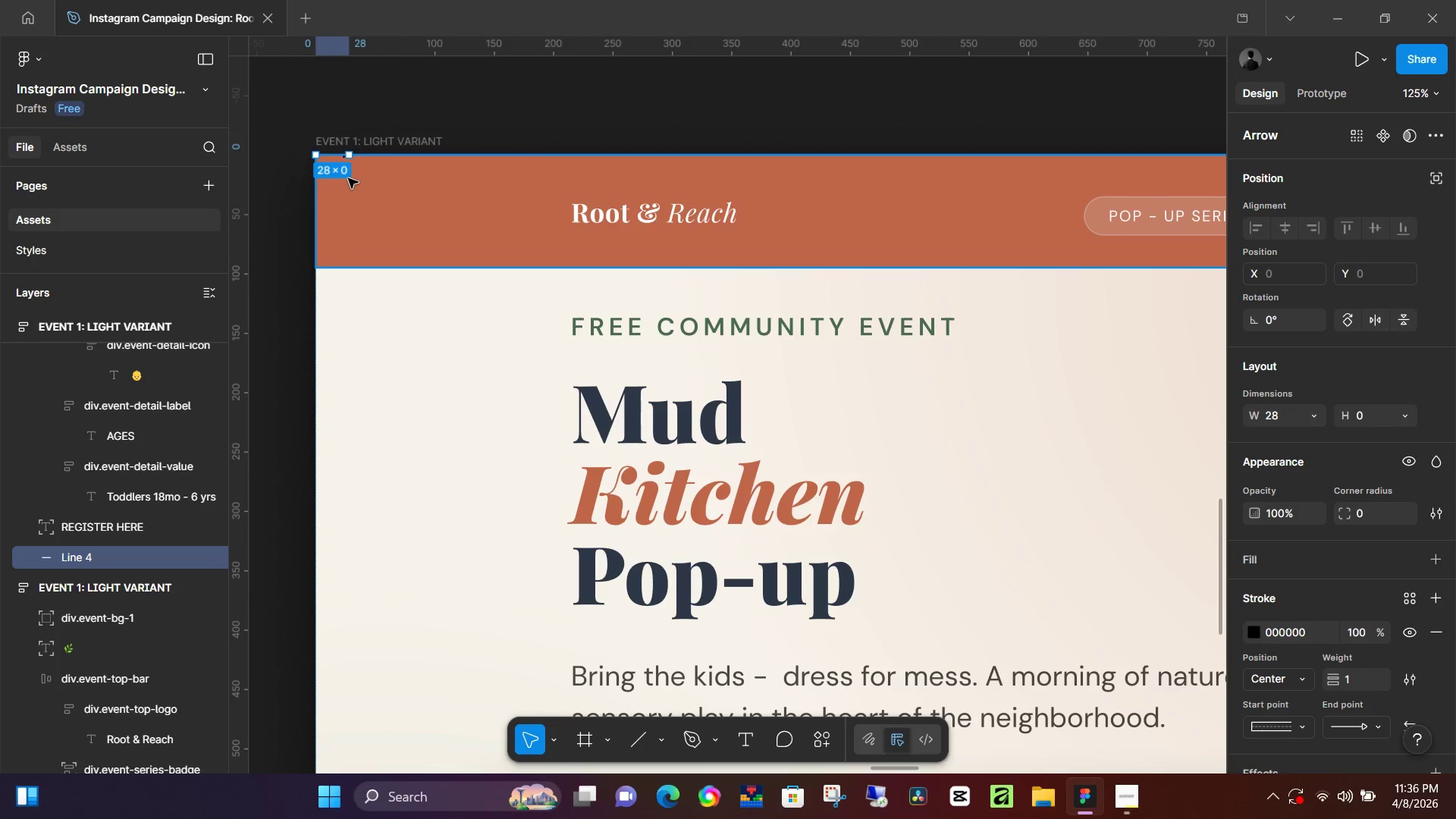 
key(ArrowDown)
 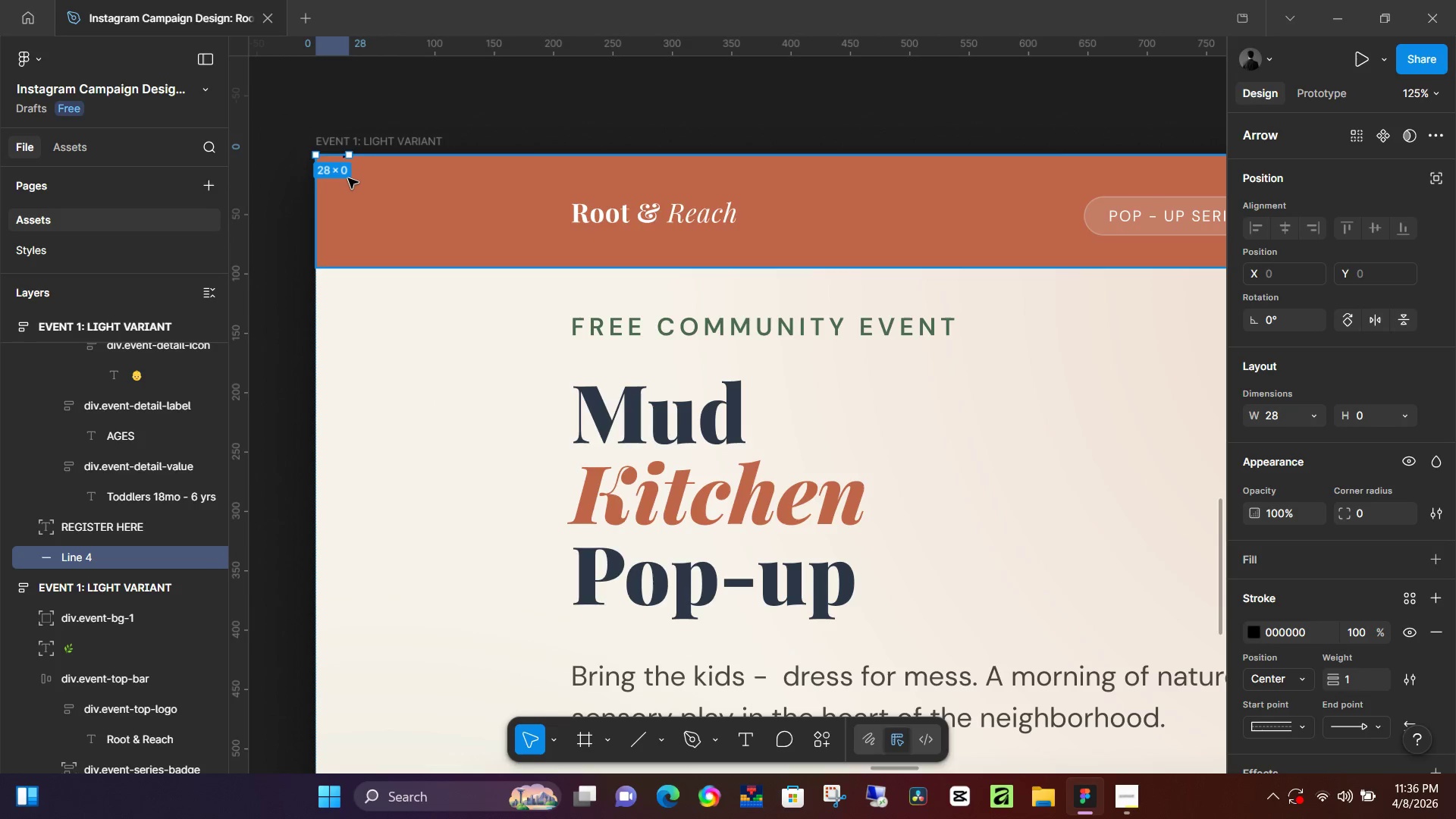 
key(ArrowDown)
 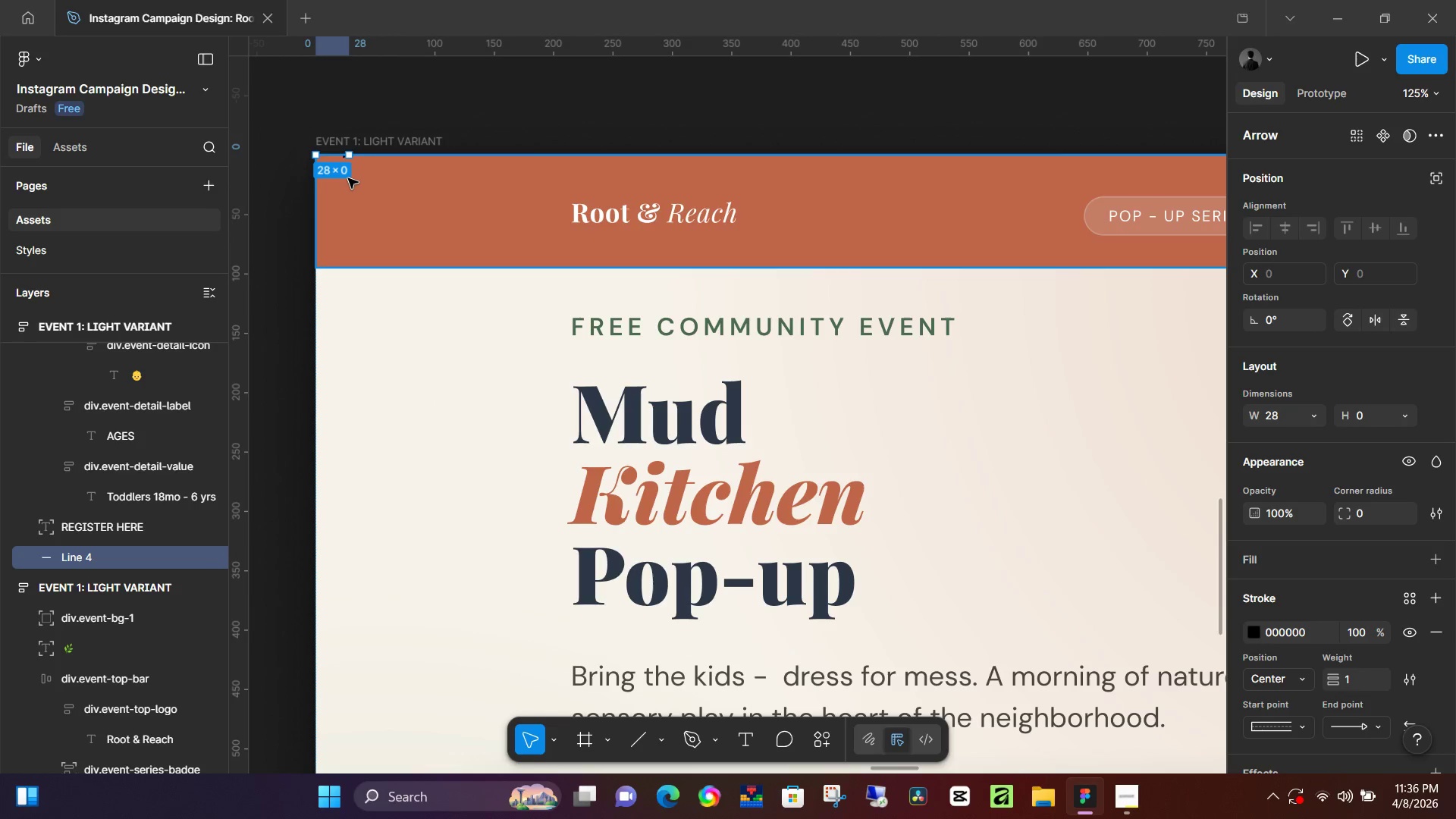 
key(ArrowDown)
 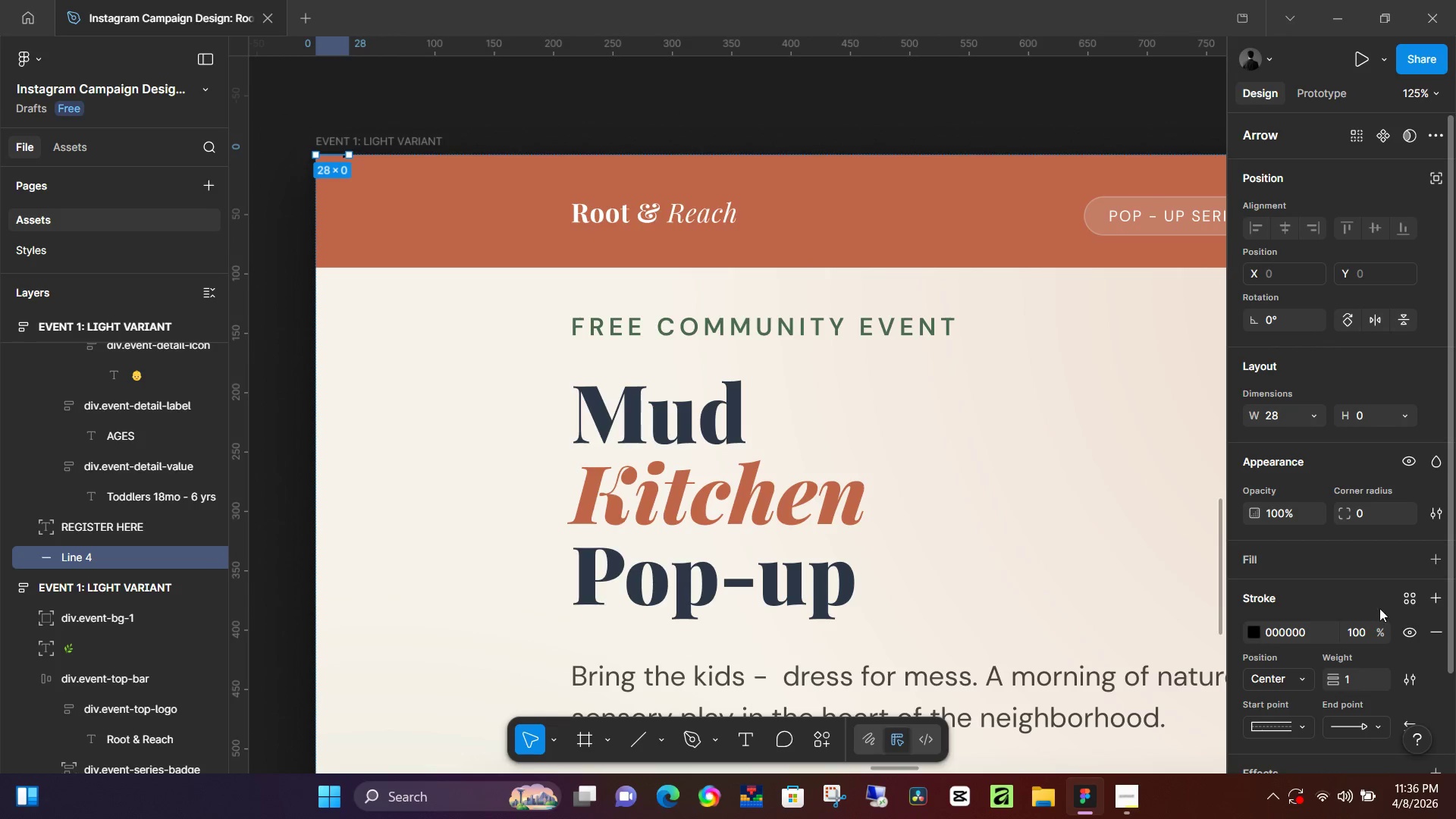 
left_click([1357, 678])
 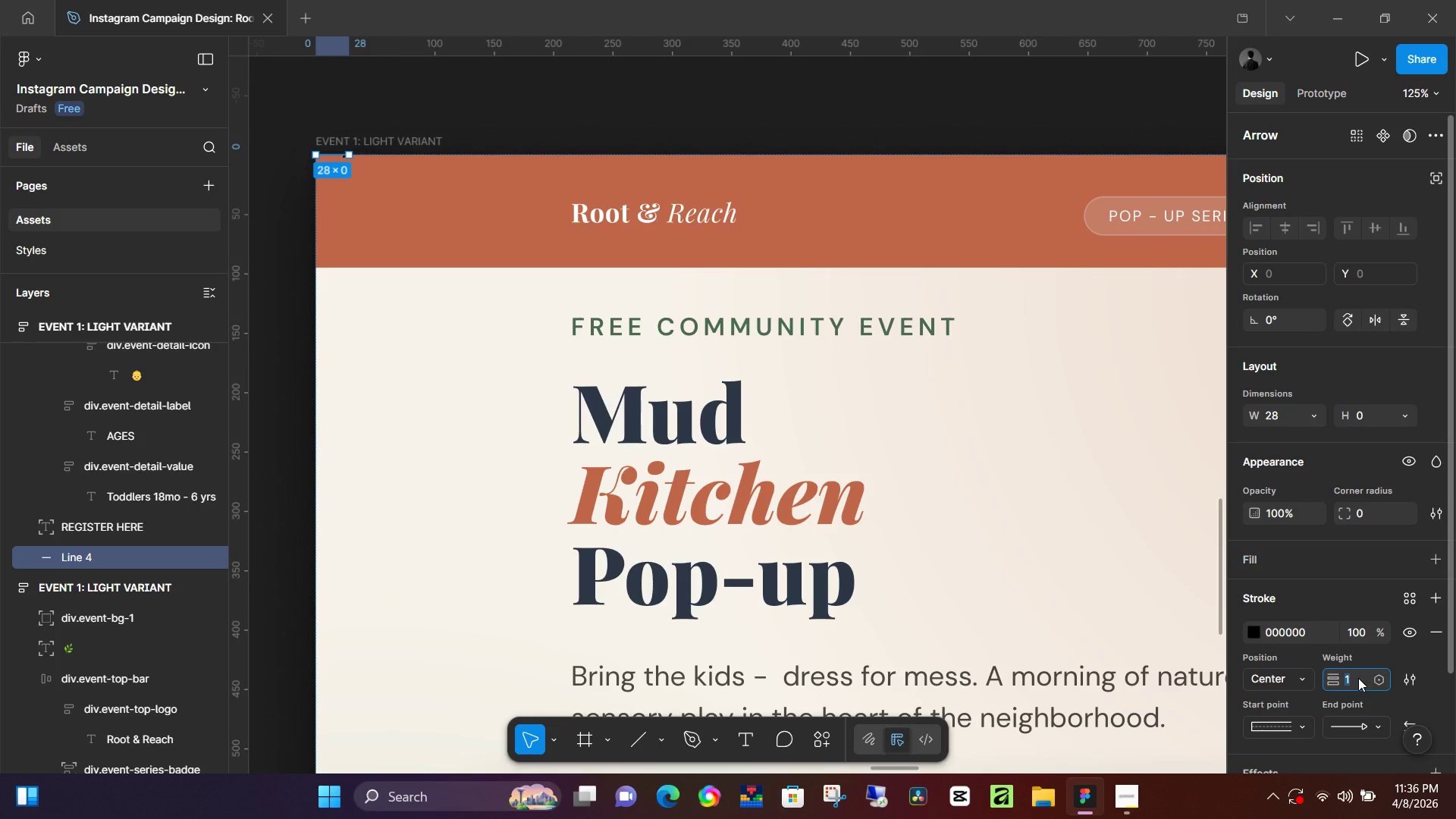 
key(Numpad1)
 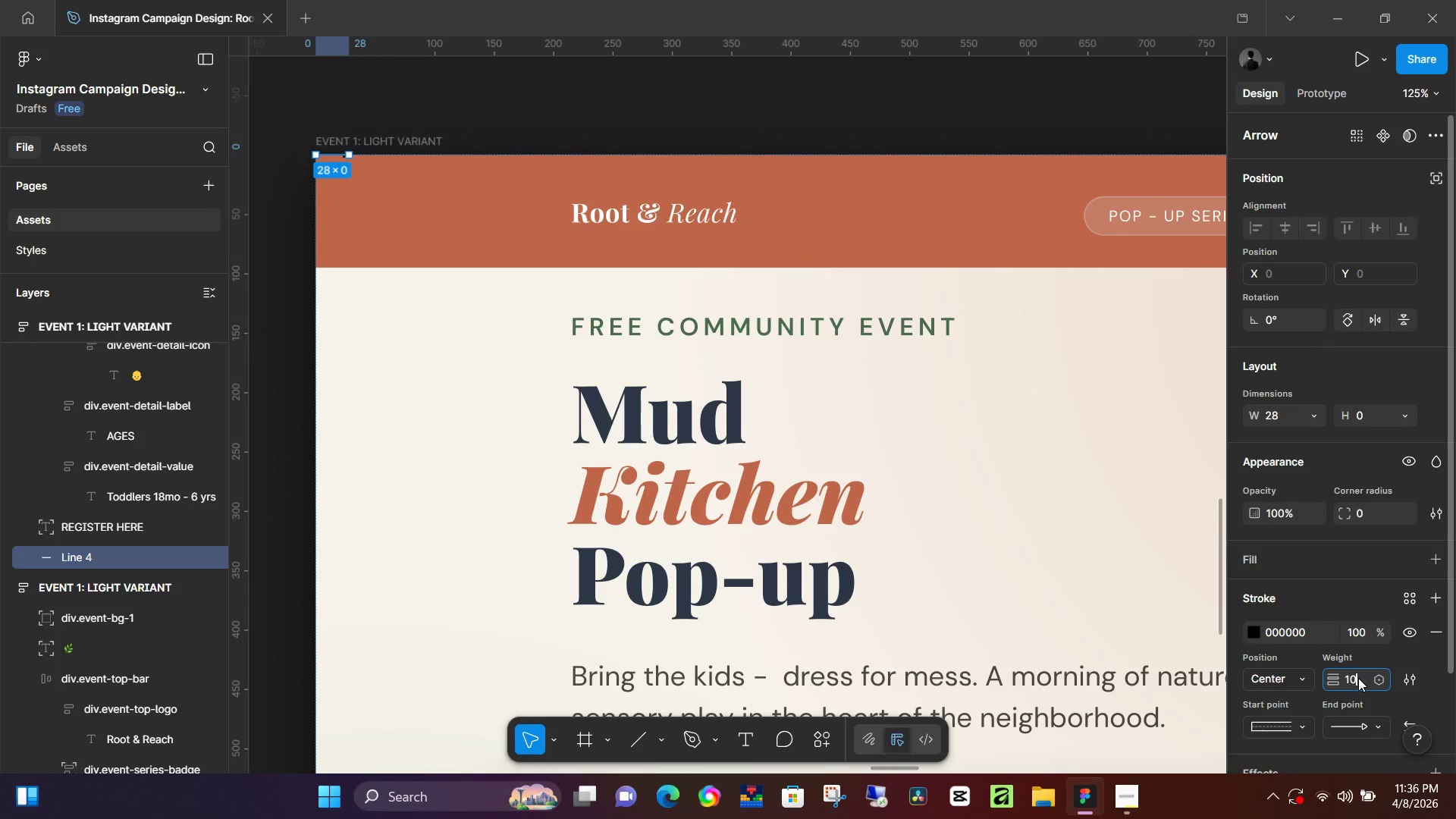 
key(Numpad0)
 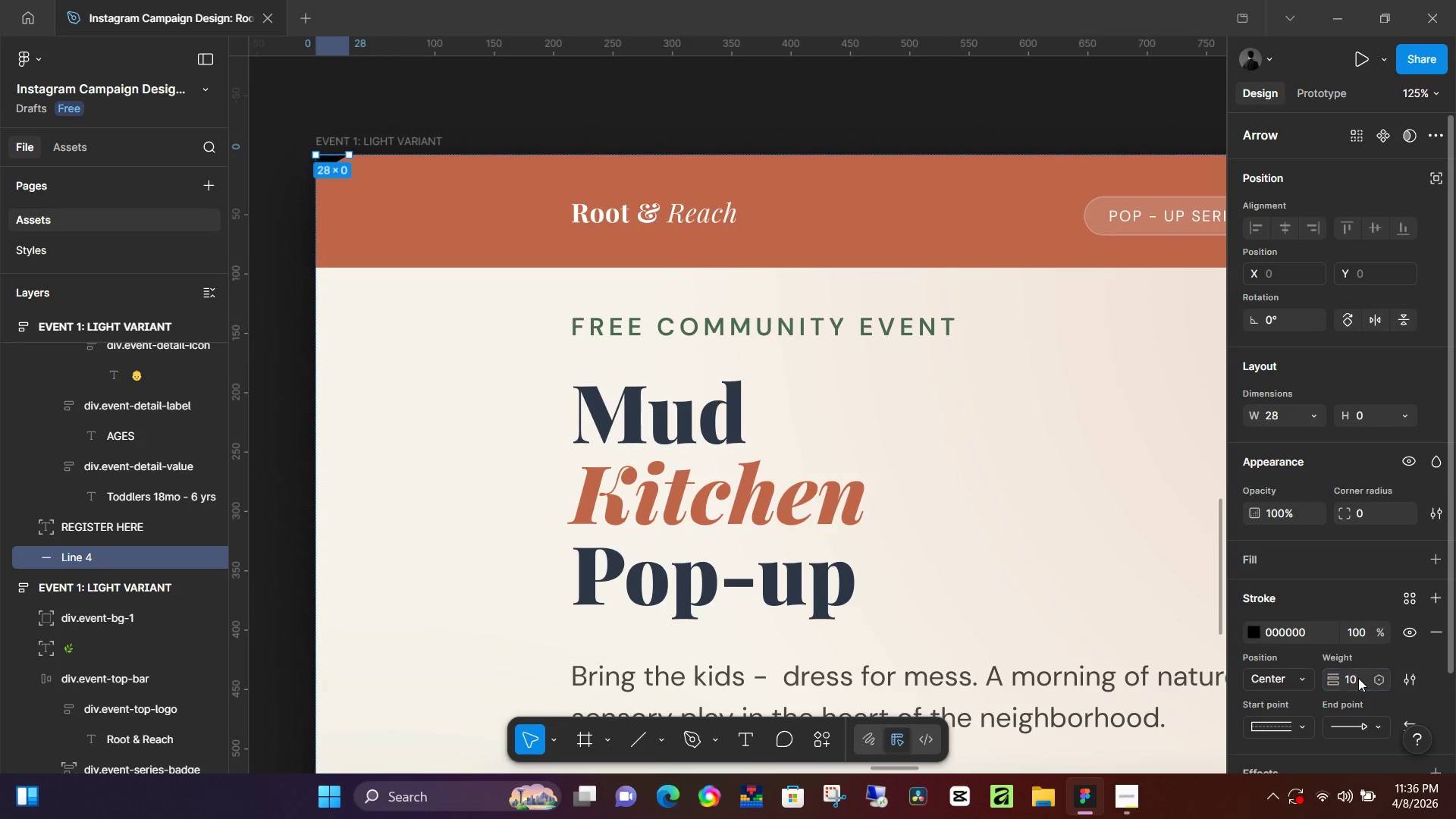 
key(NumpadEnter)
 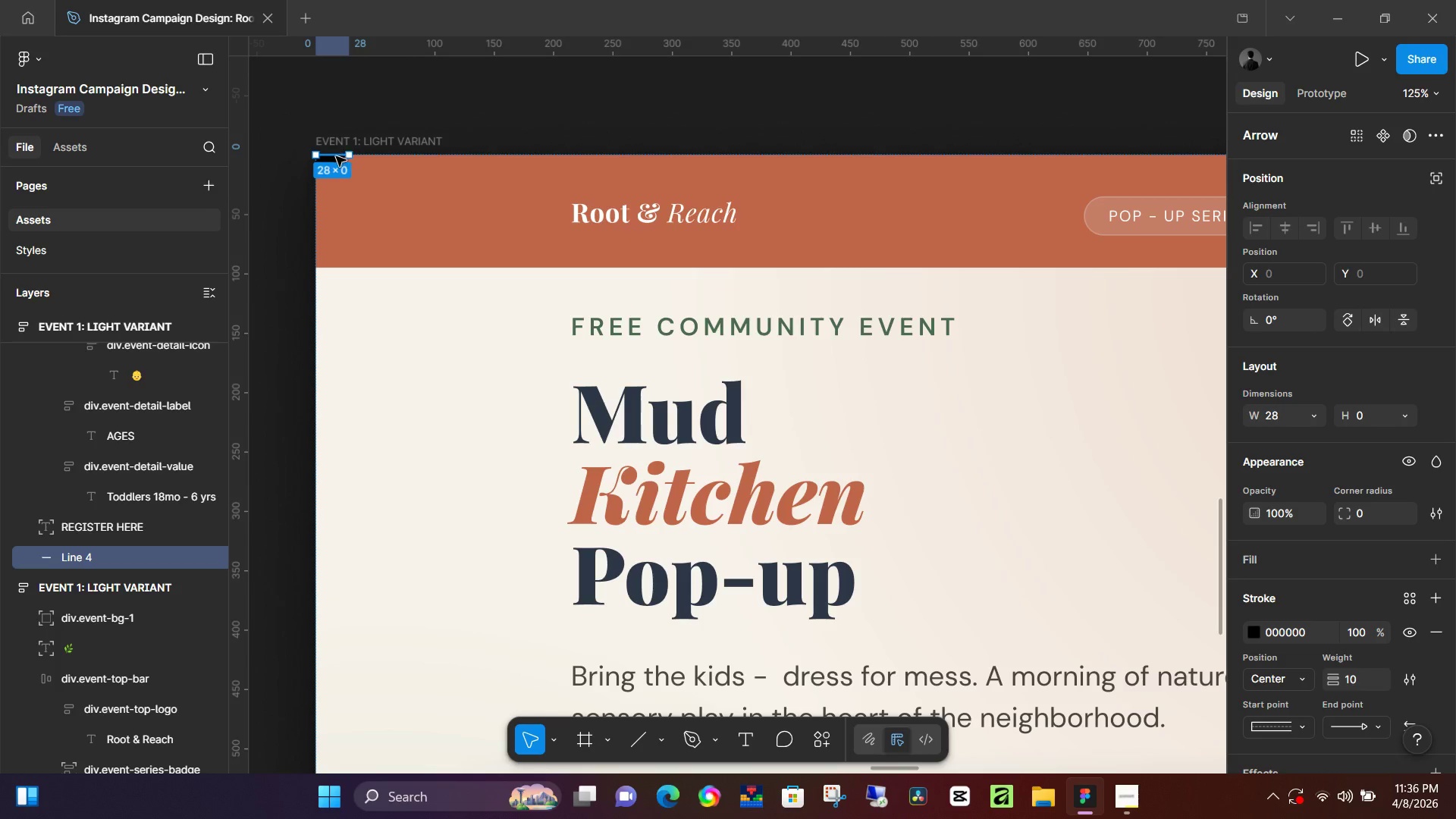 
left_click_drag(start_coordinate=[335, 160], to_coordinate=[592, 516])
 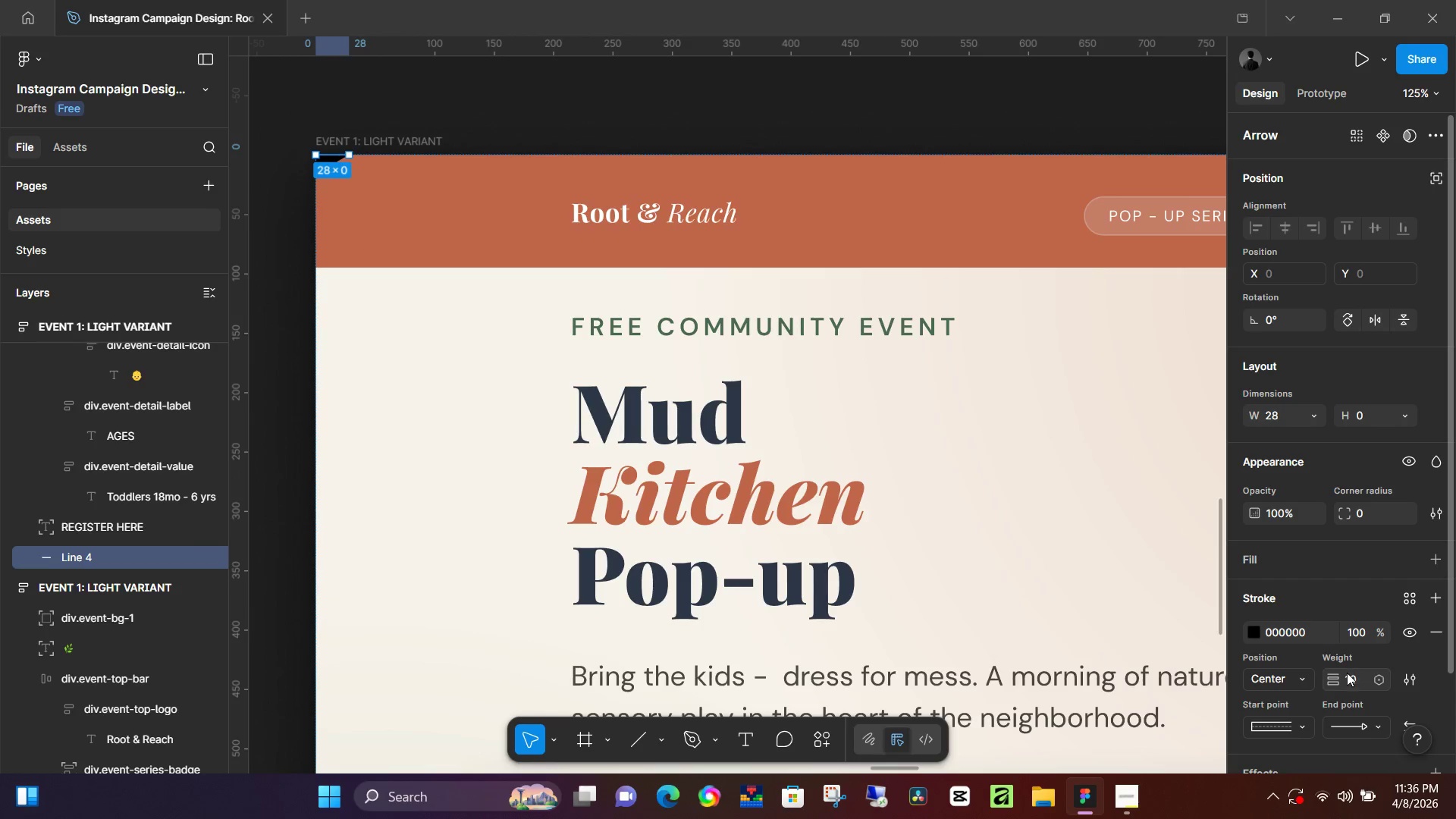 
left_click([1347, 673])
 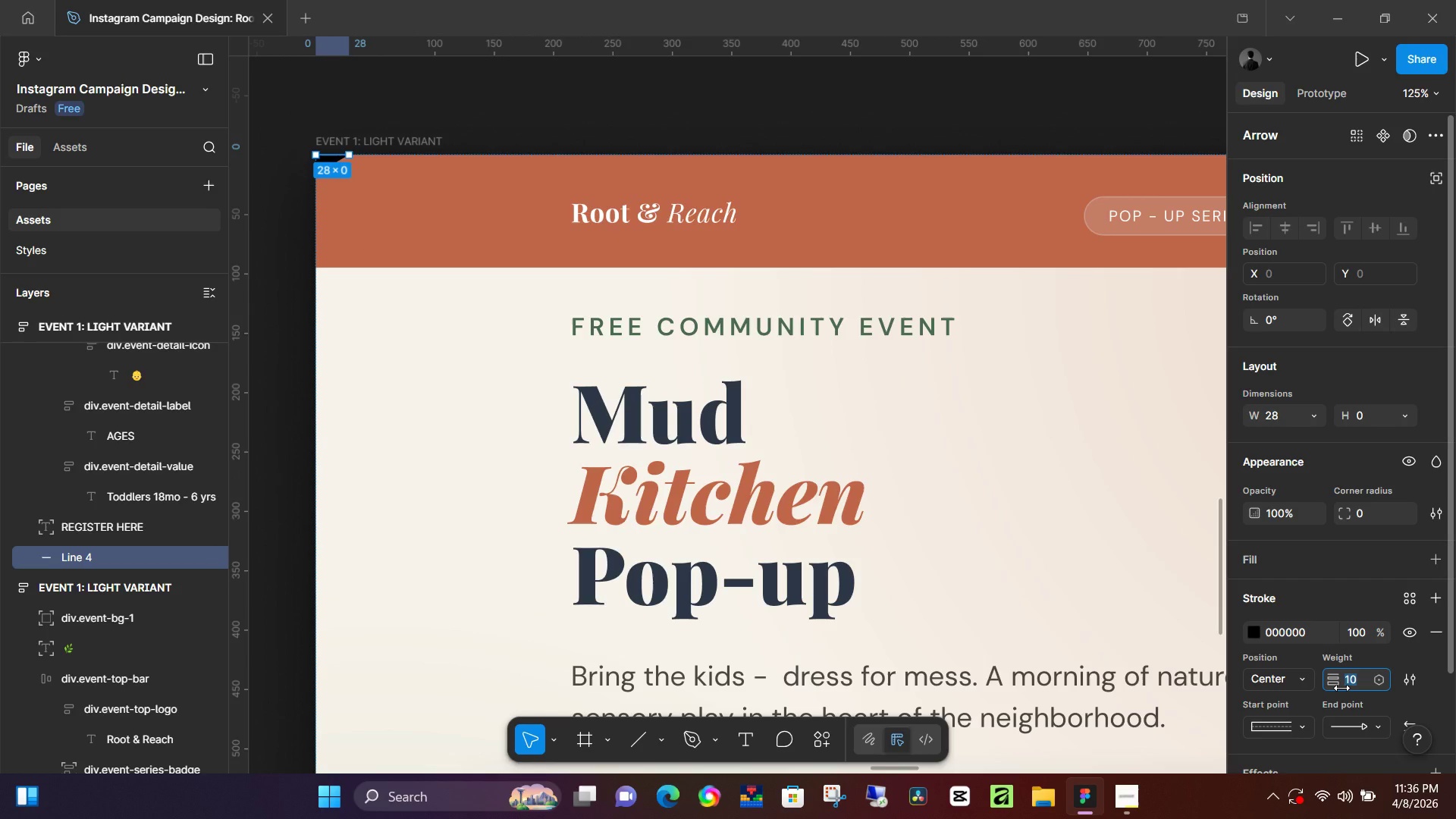 
key(Numpad1)
 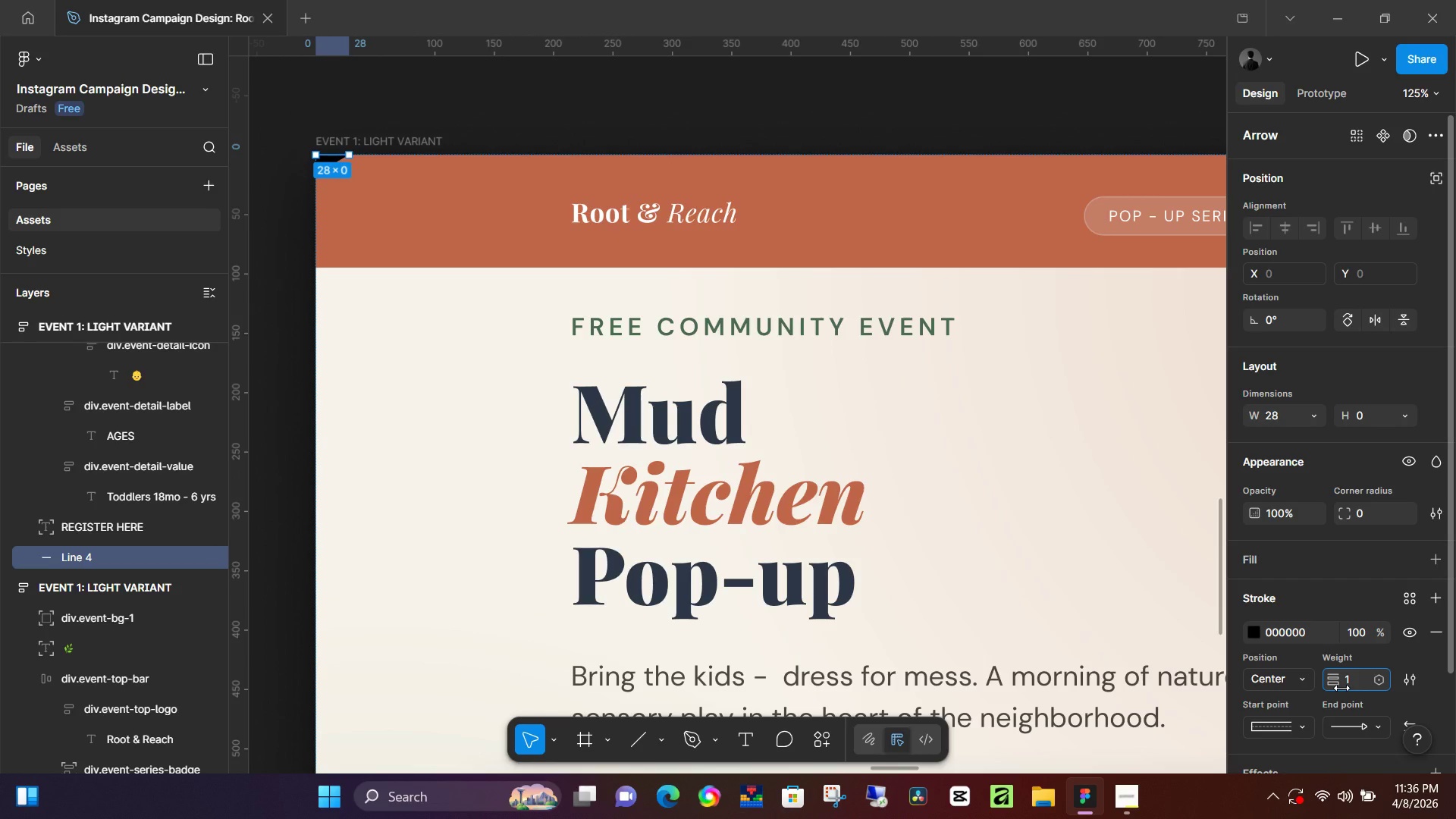 
key(Backspace)
 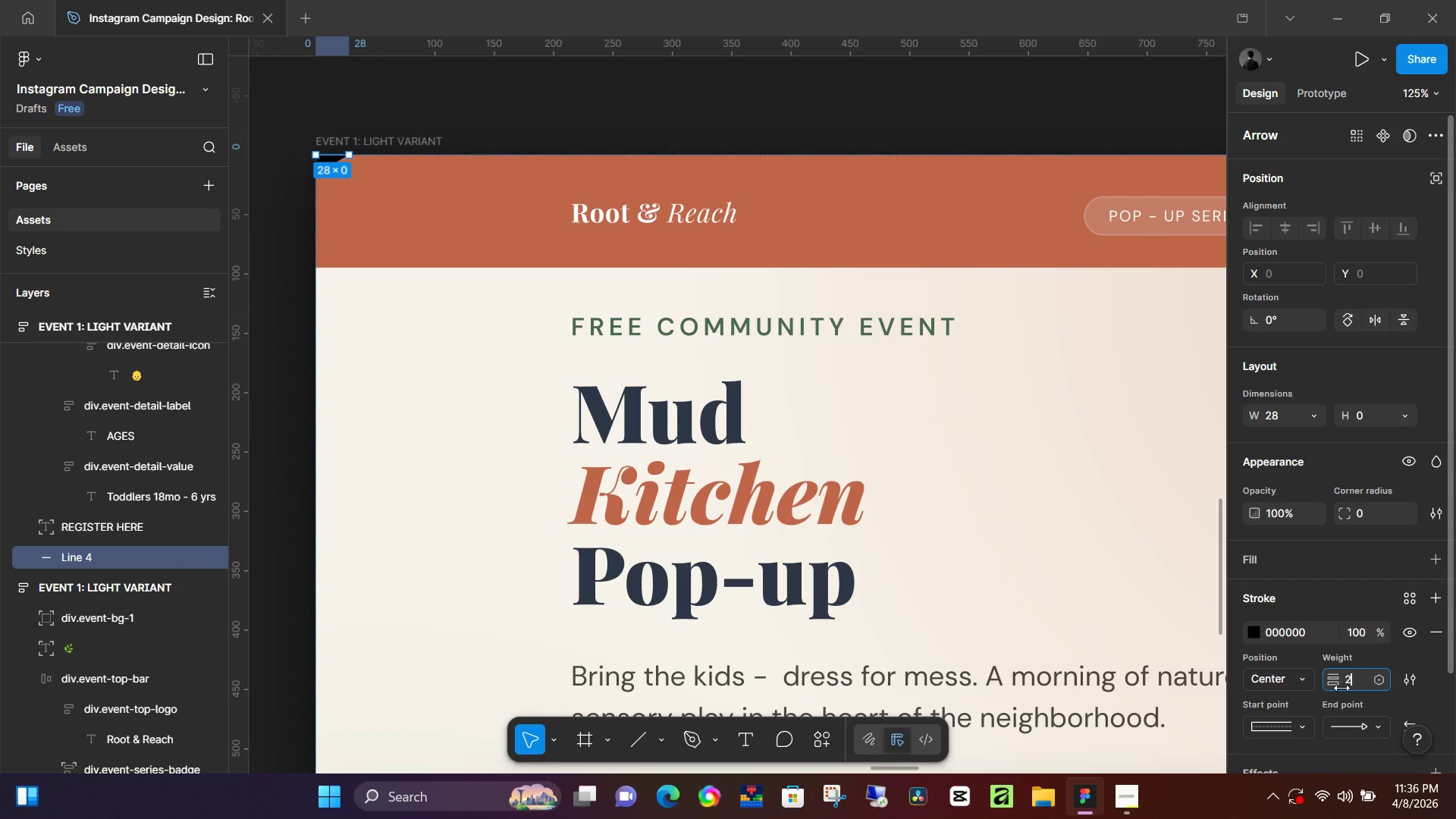 
key(Numpad2)
 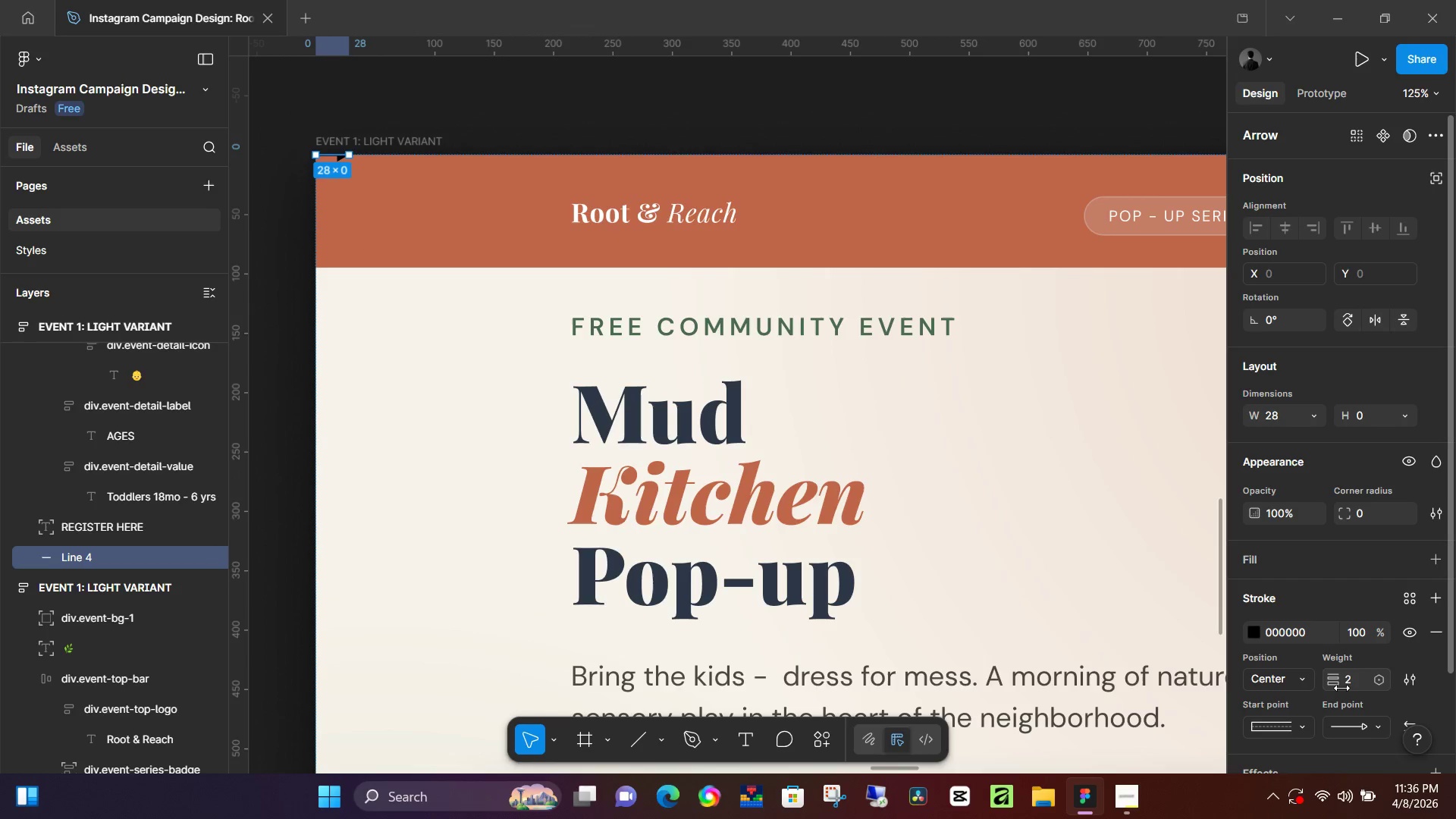 
key(NumpadEnter)
 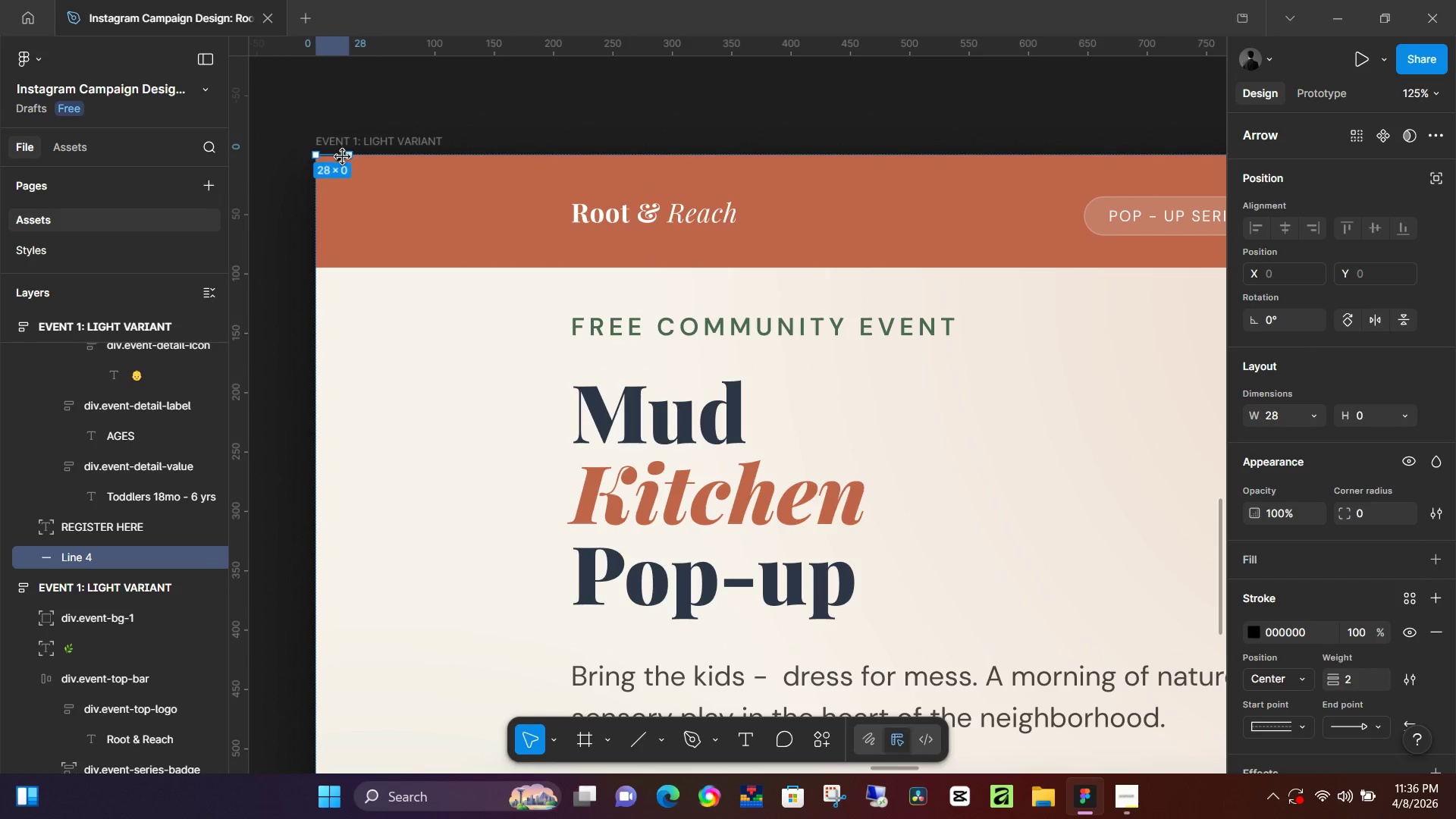 
left_click_drag(start_coordinate=[343, 160], to_coordinate=[726, 522])
 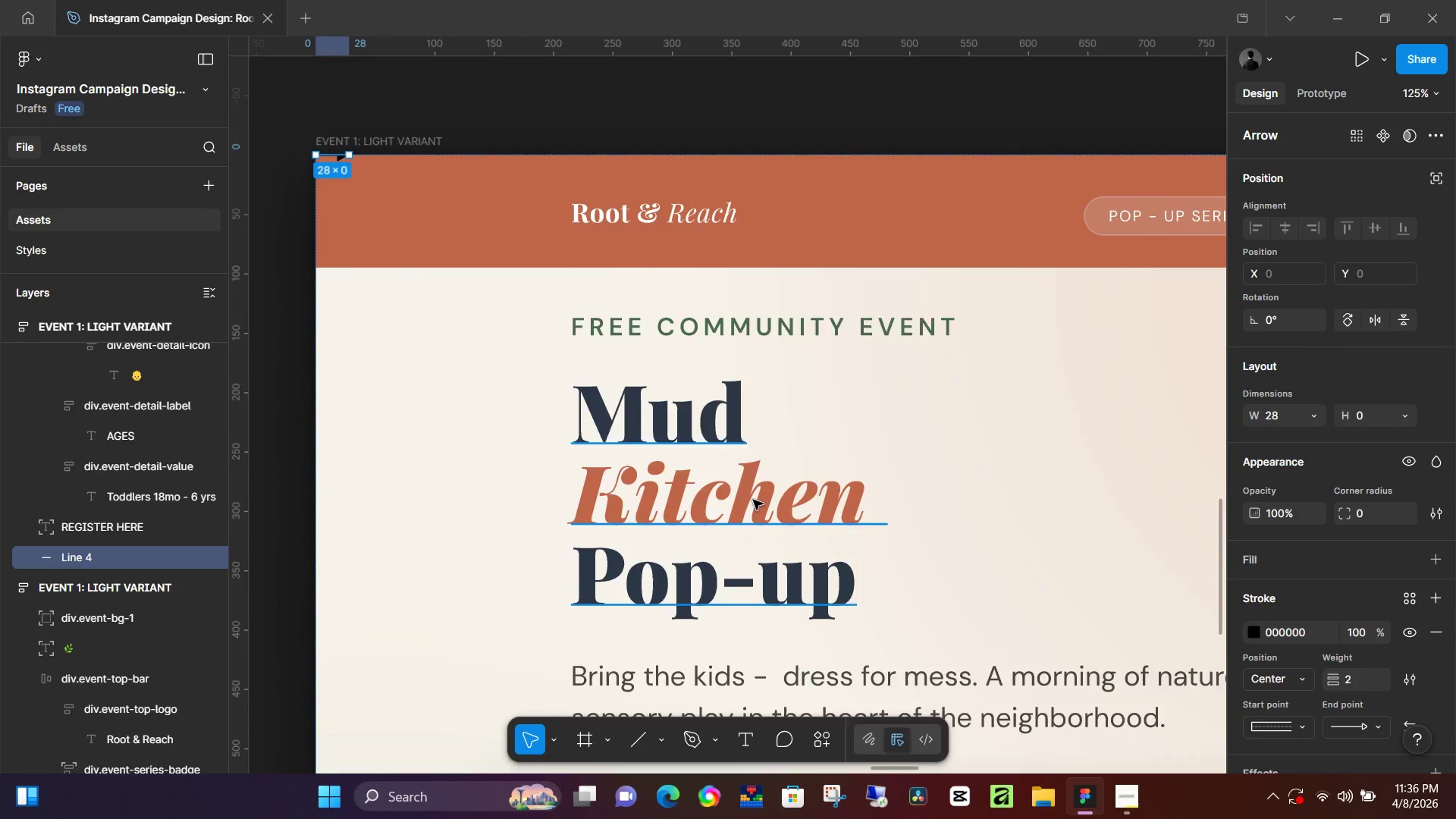 
scroll: coordinate [749, 485], scroll_direction: down, amount: 5.0
 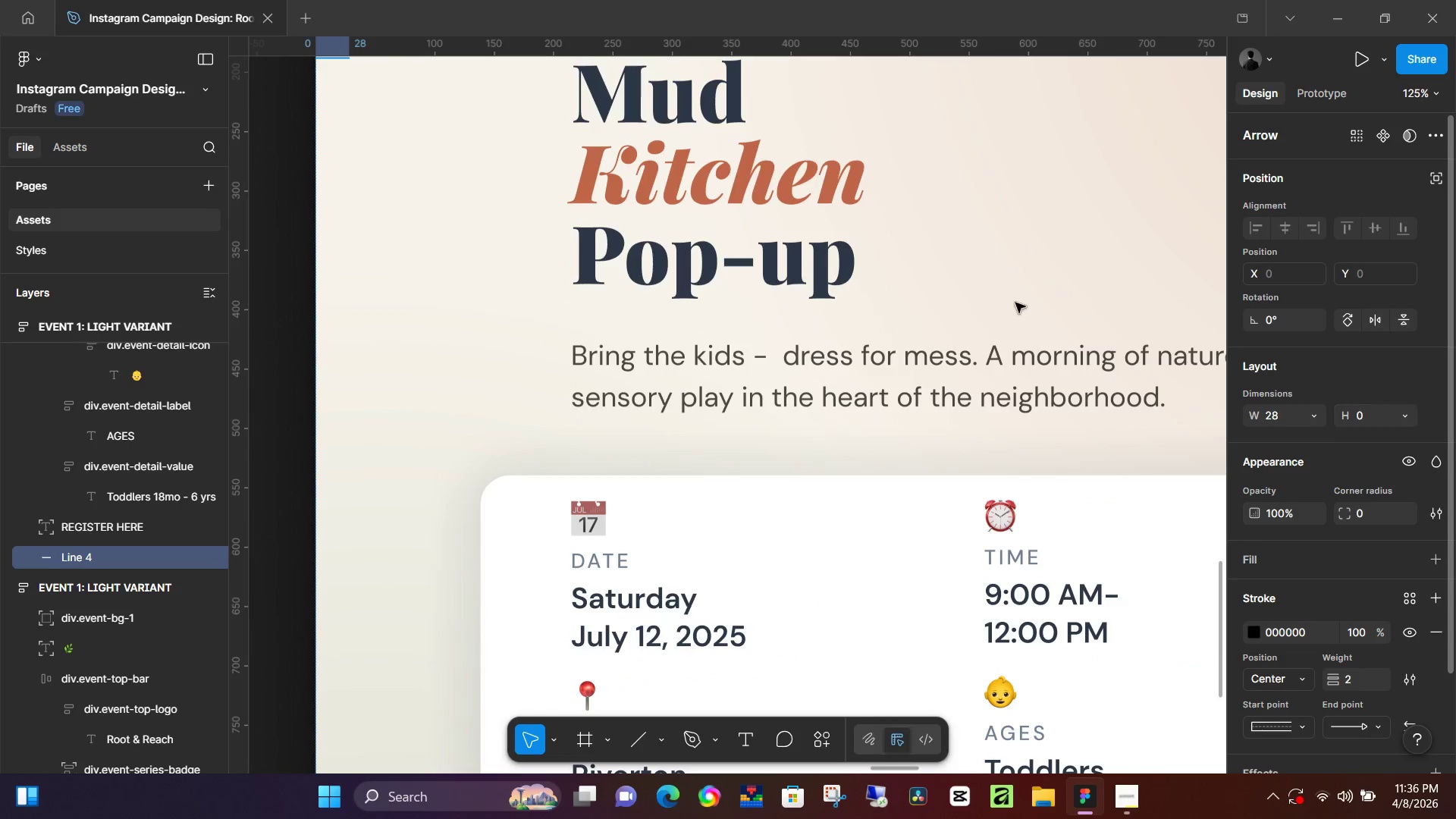 
scroll: coordinate [748, 299], scroll_direction: up, amount: 6.0
 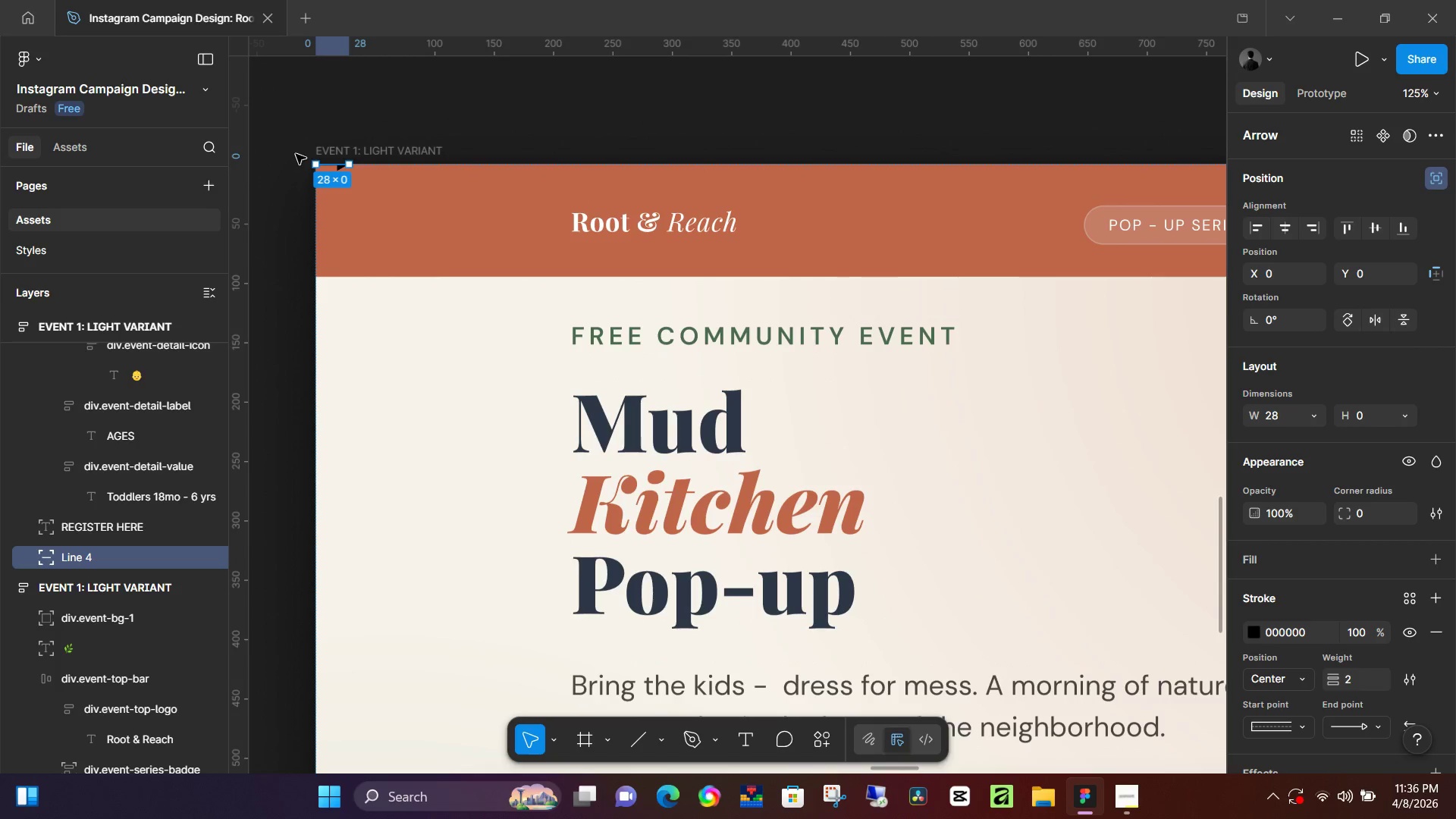 
left_click([340, 173])
 